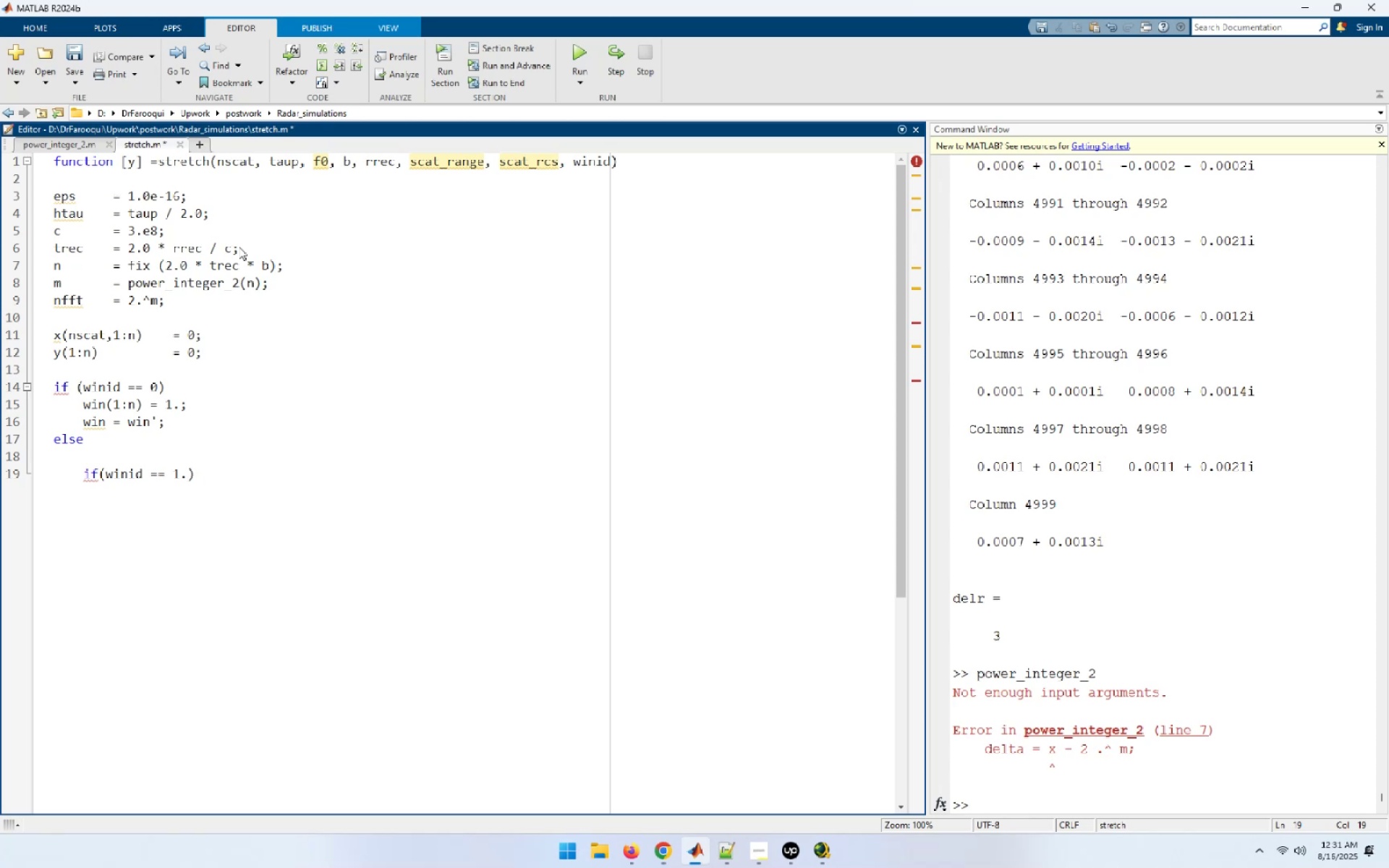 
wait(18.41)
 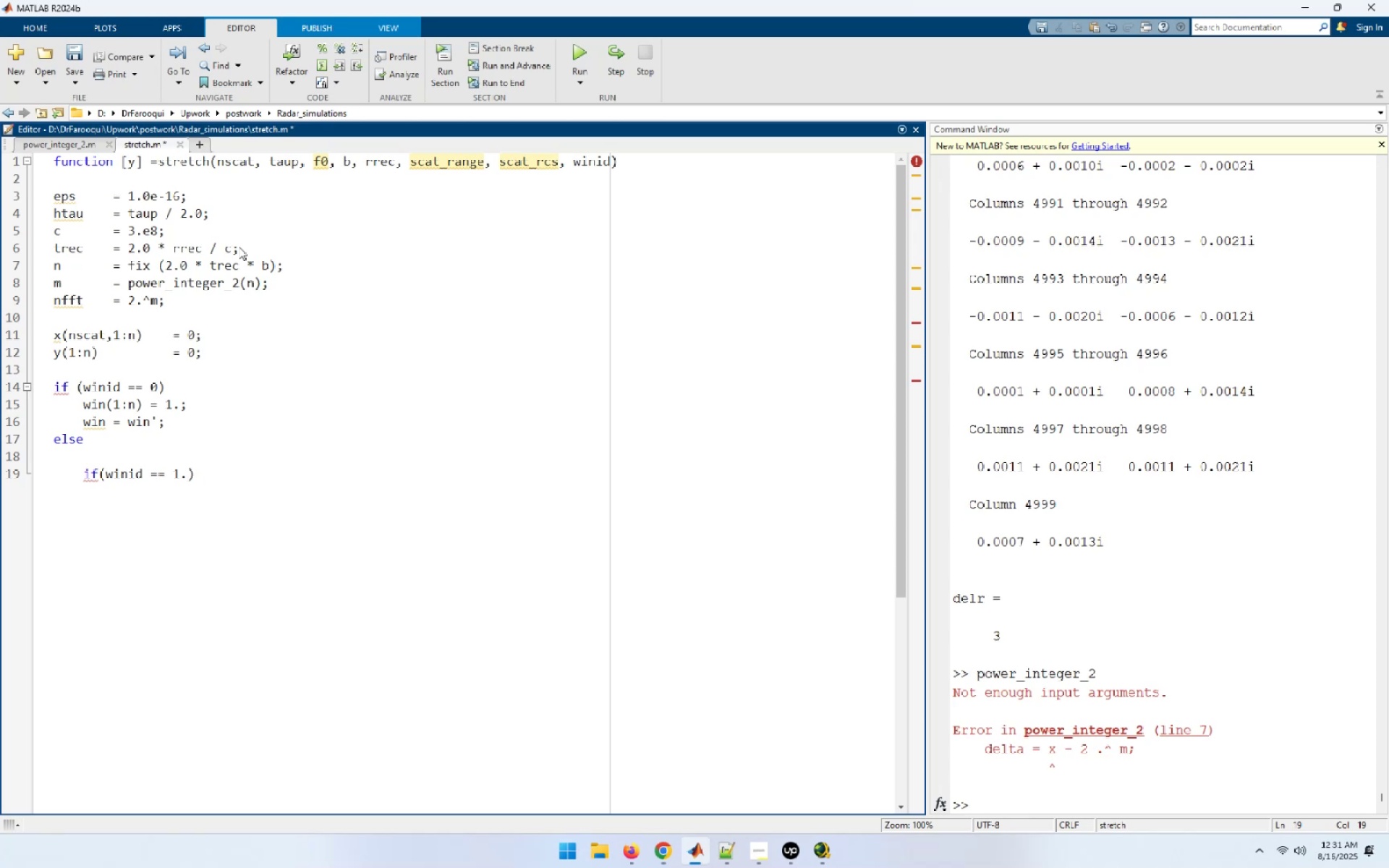 
key(ArrowUp)
 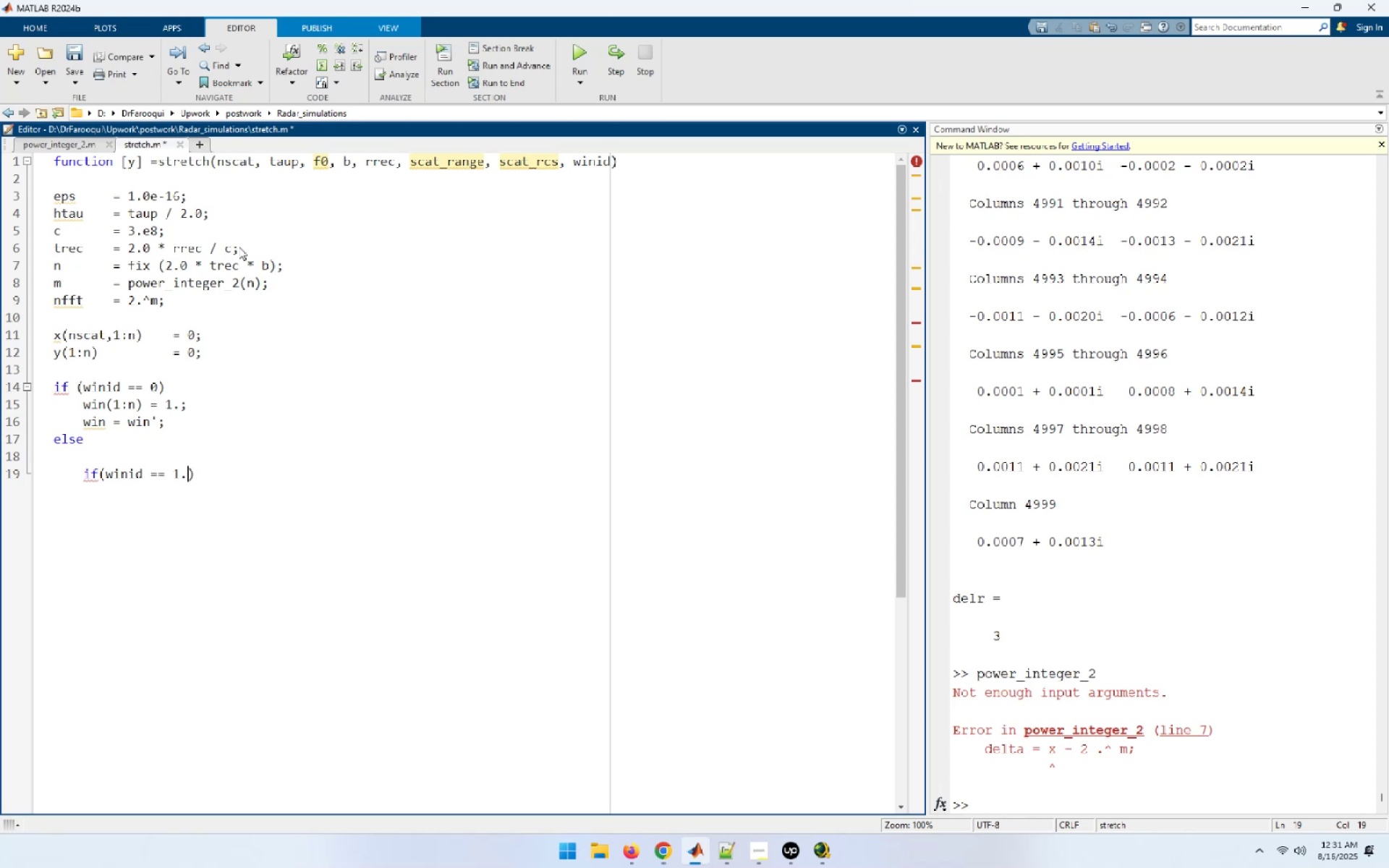 
key(ArrowUp)
 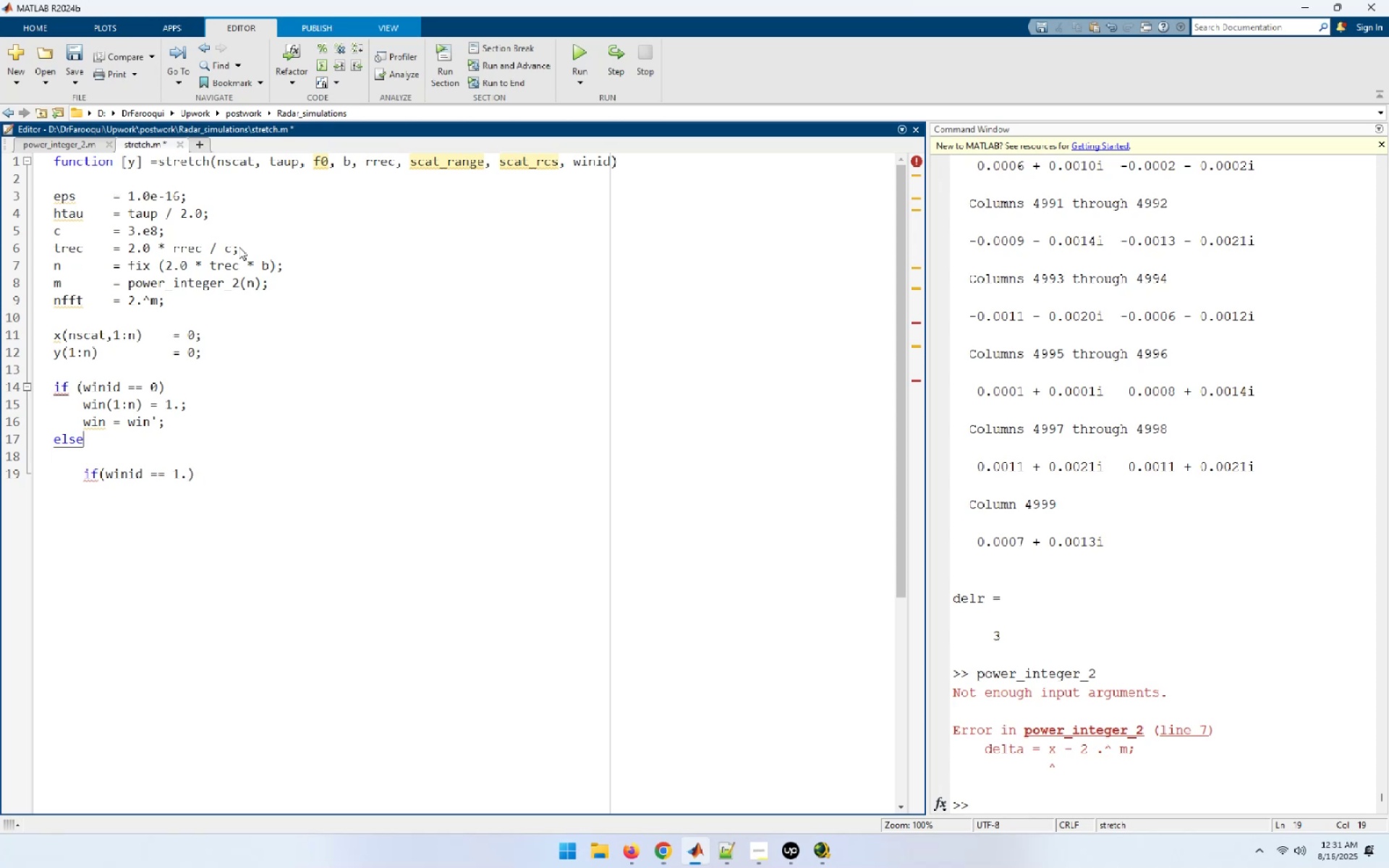 
key(ArrowUp)
 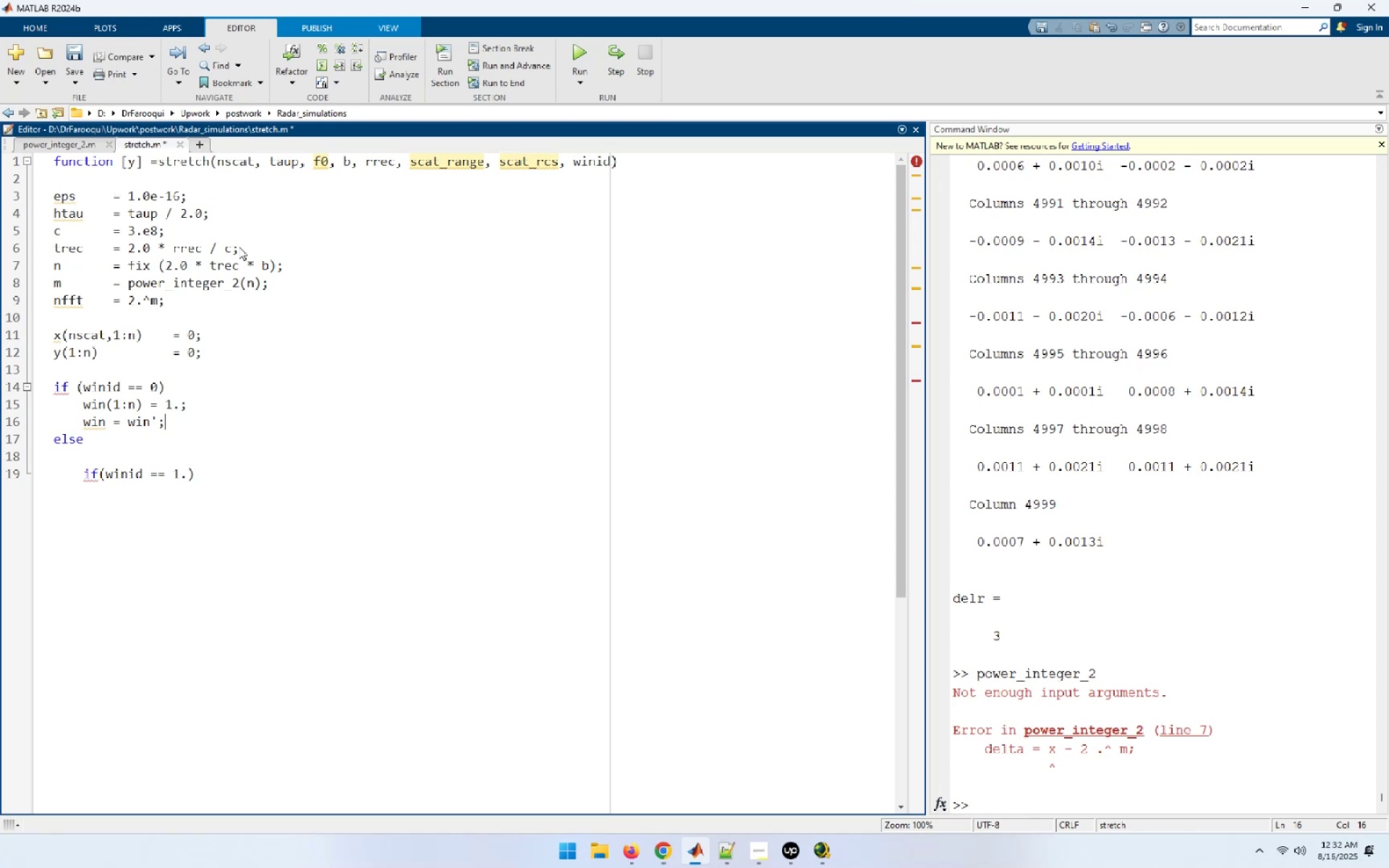 
wait(5.34)
 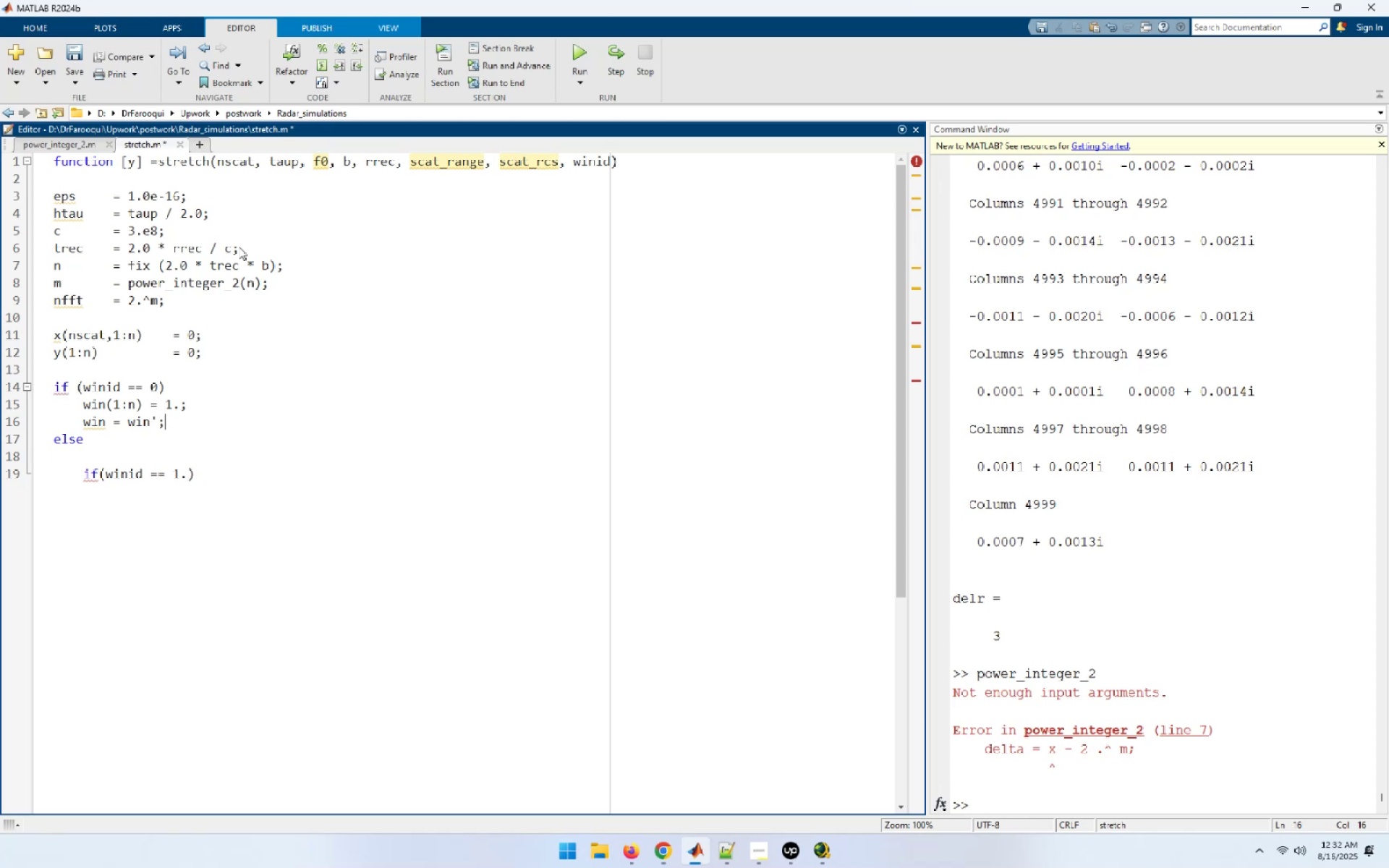 
key(ArrowUp)
 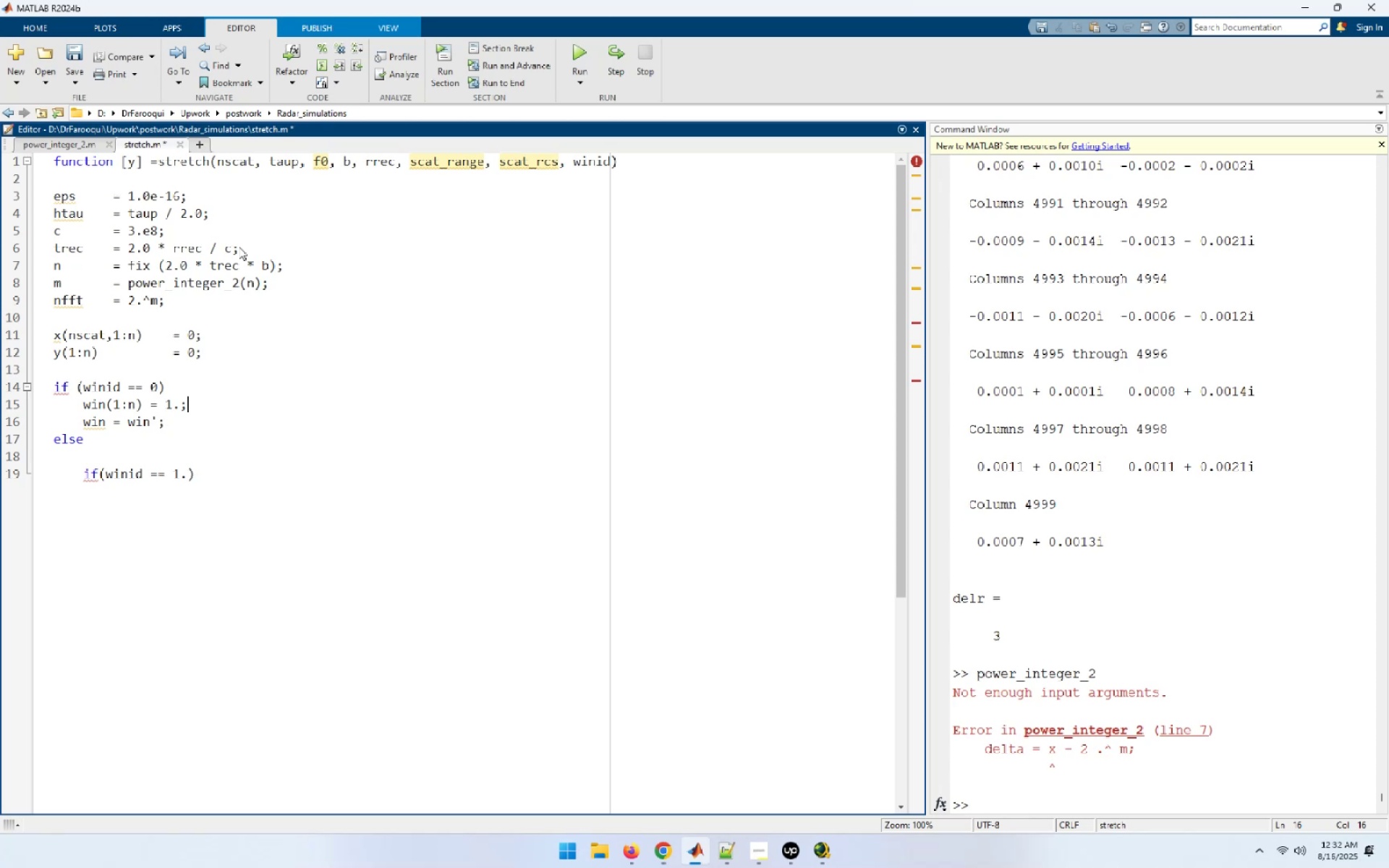 
key(ArrowUp)
 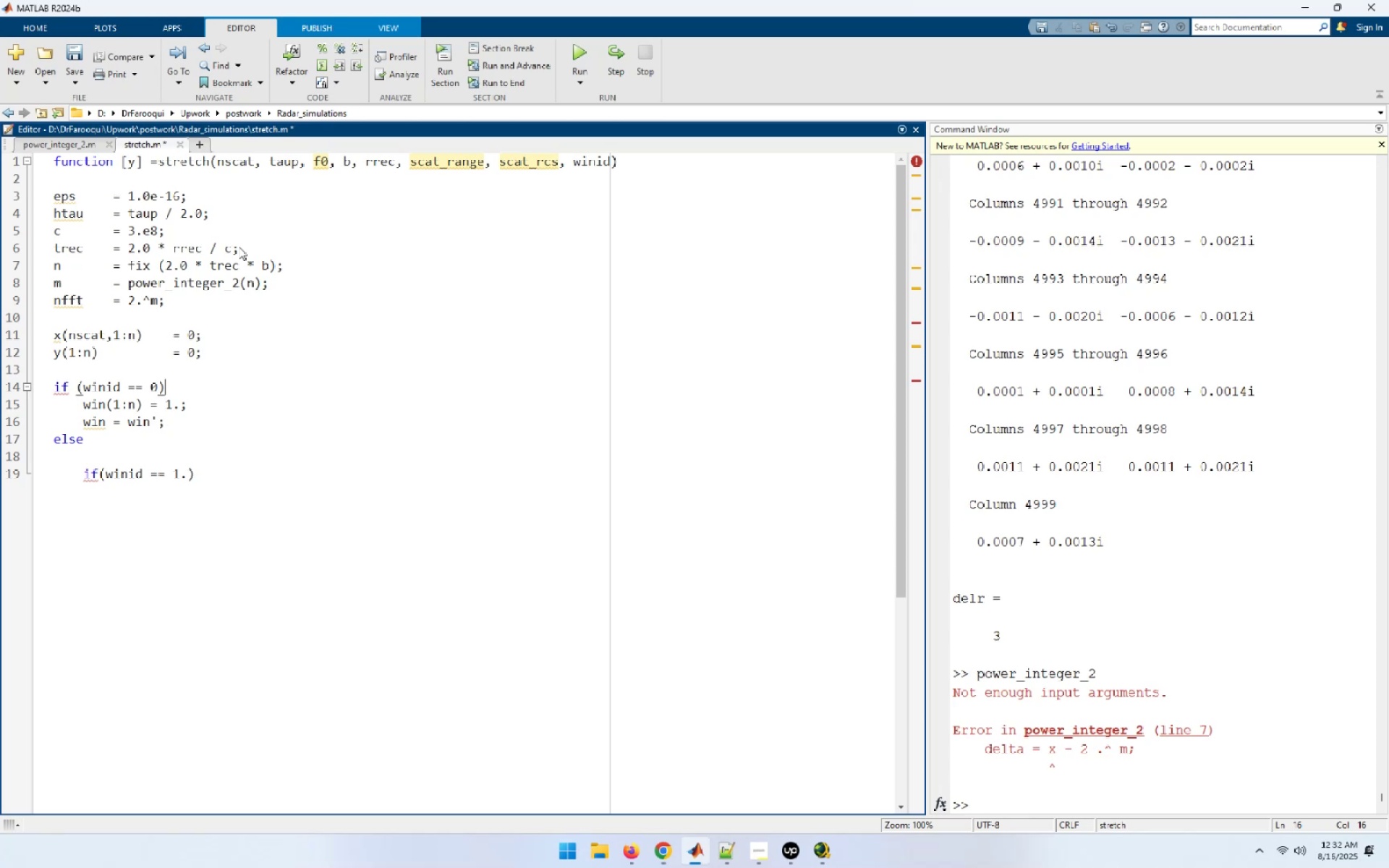 
key(ArrowUp)
 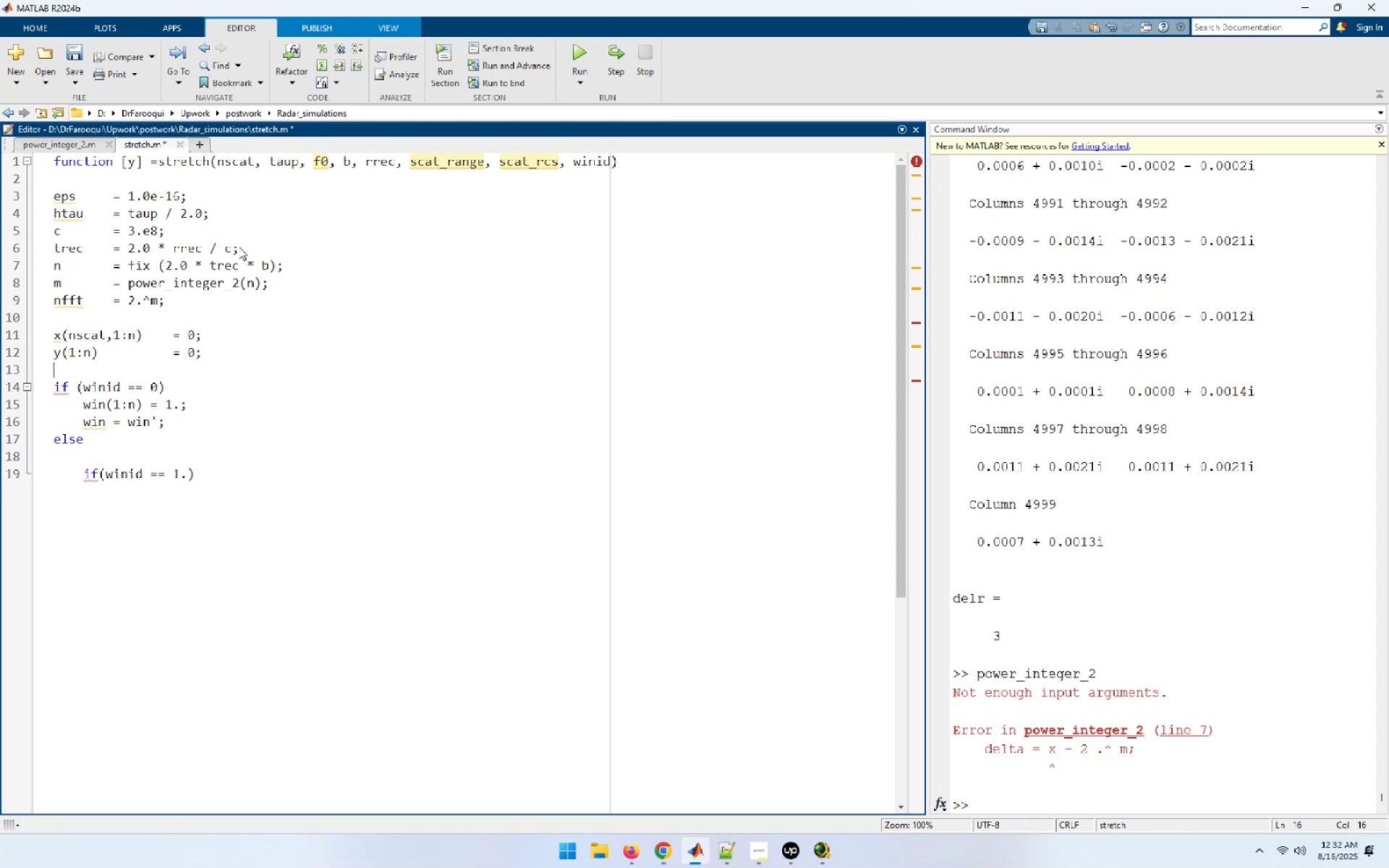 
key(ArrowUp)
 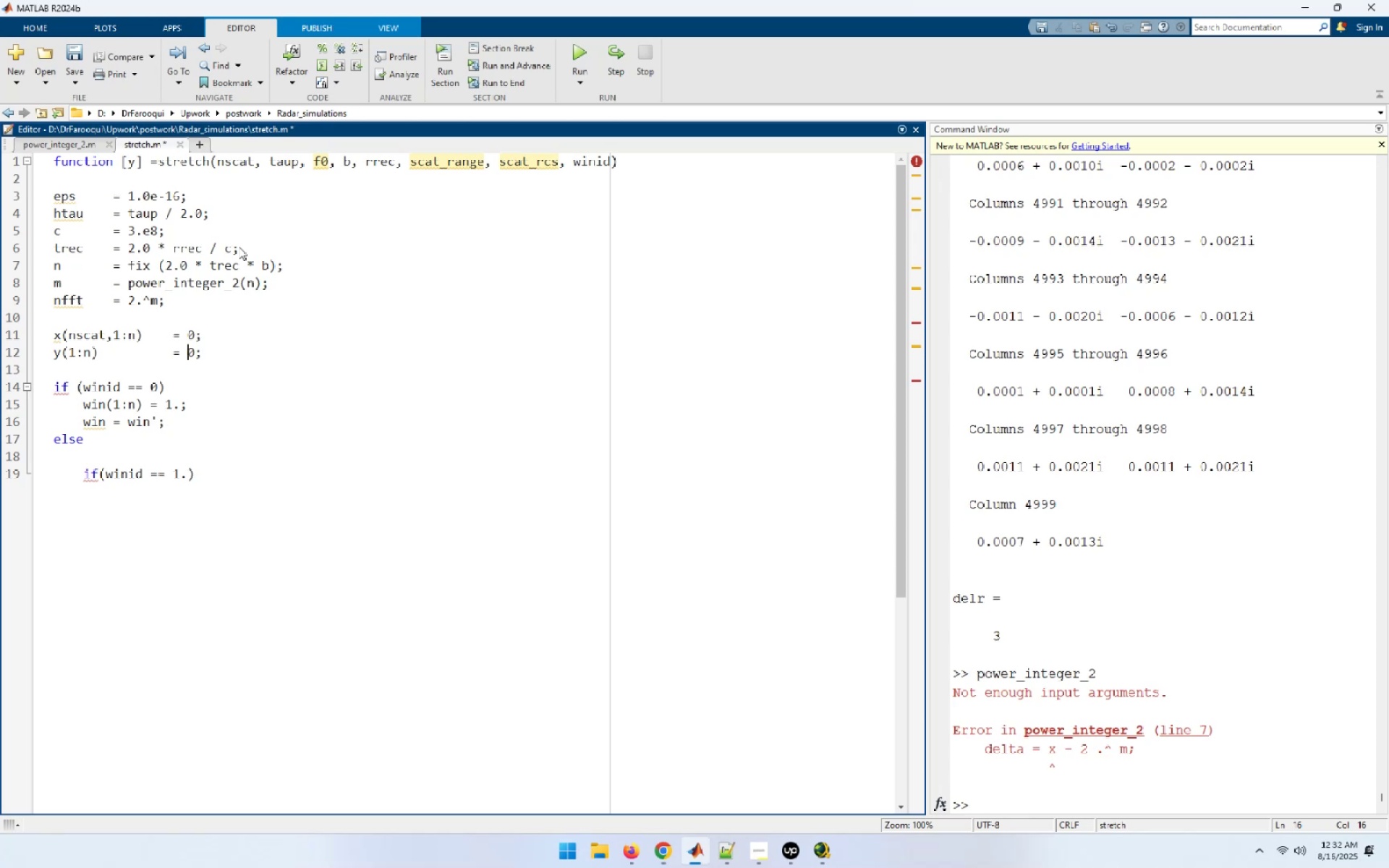 
key(ArrowUp)
 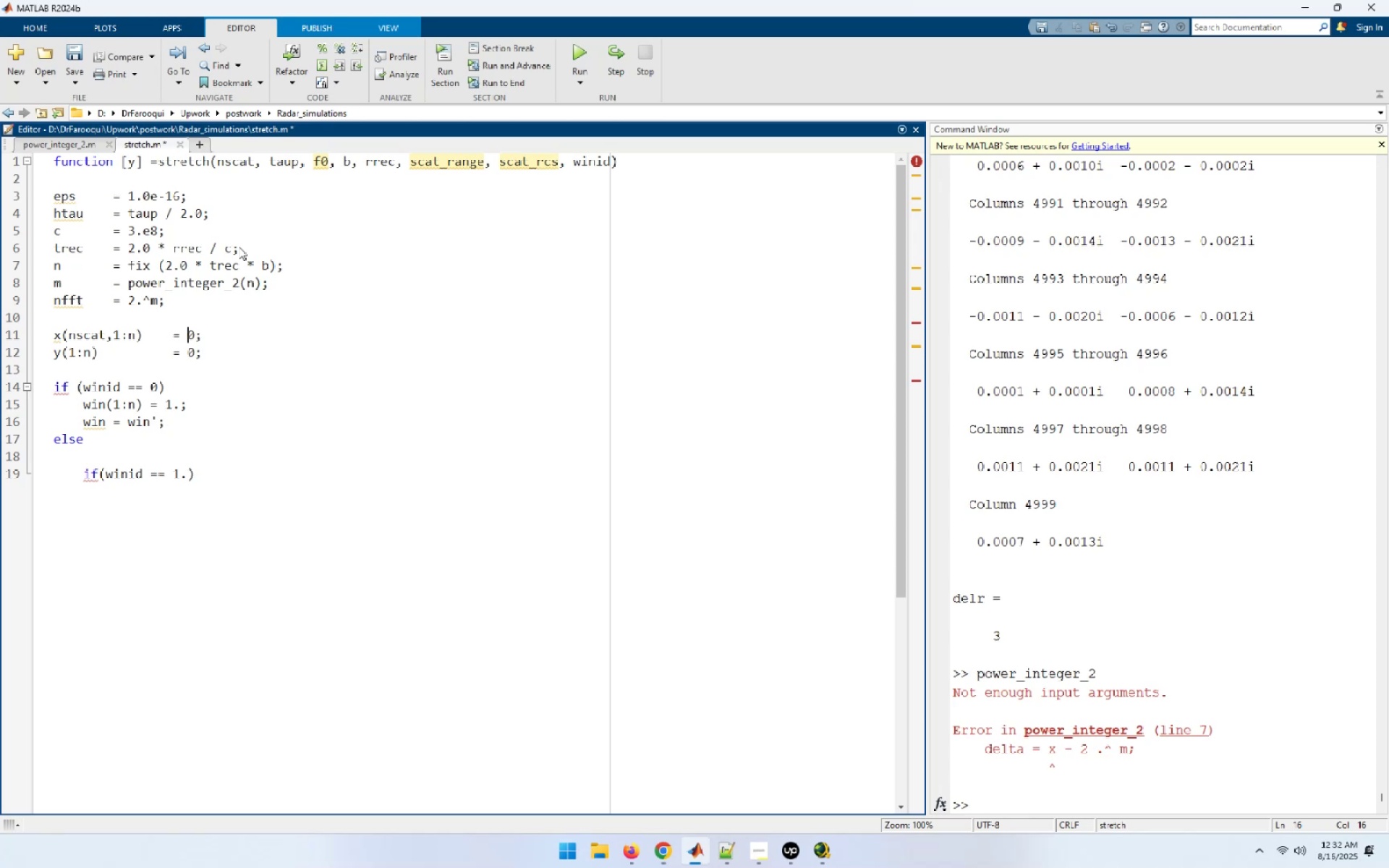 
key(ArrowUp)
 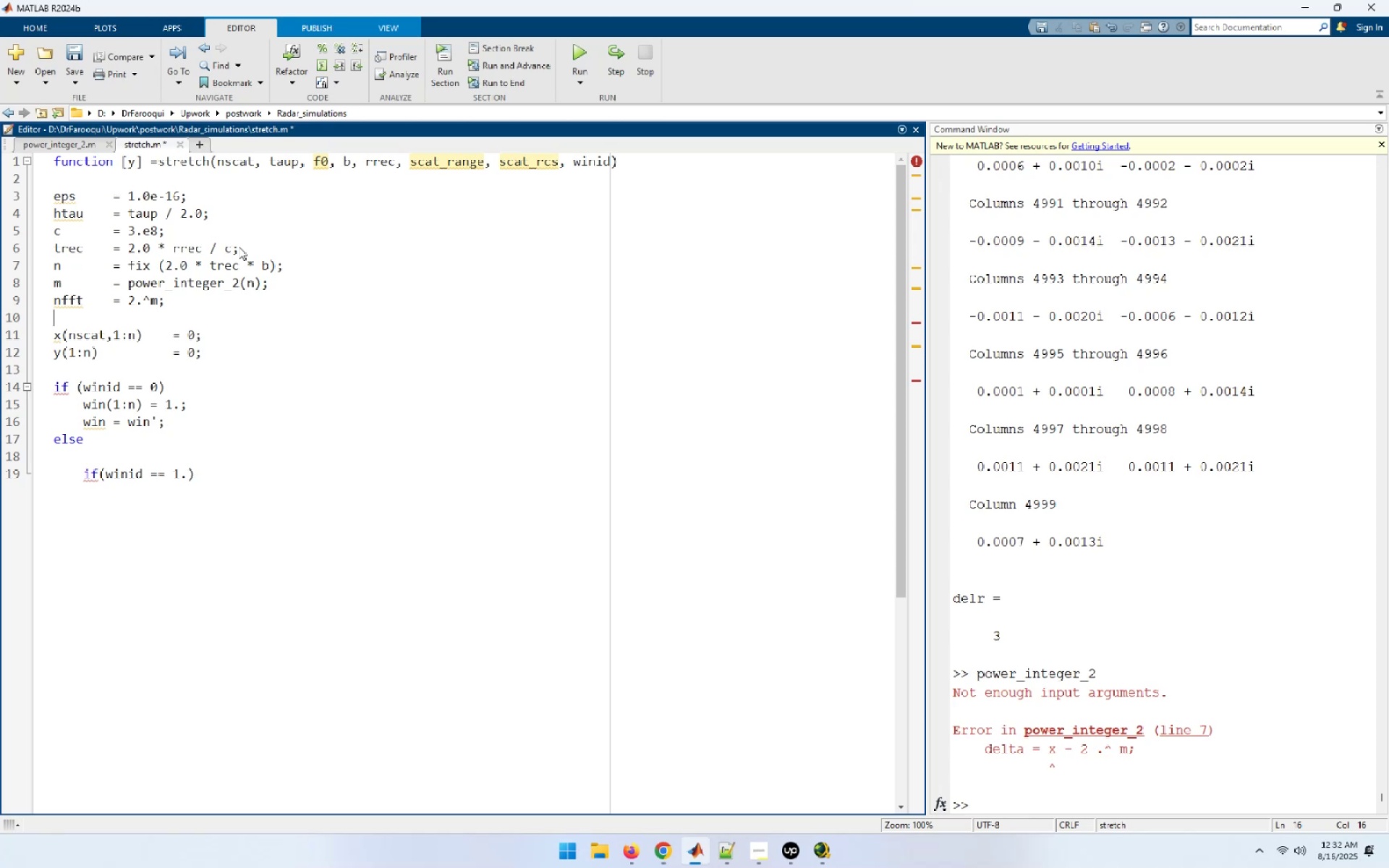 
key(ArrowUp)
 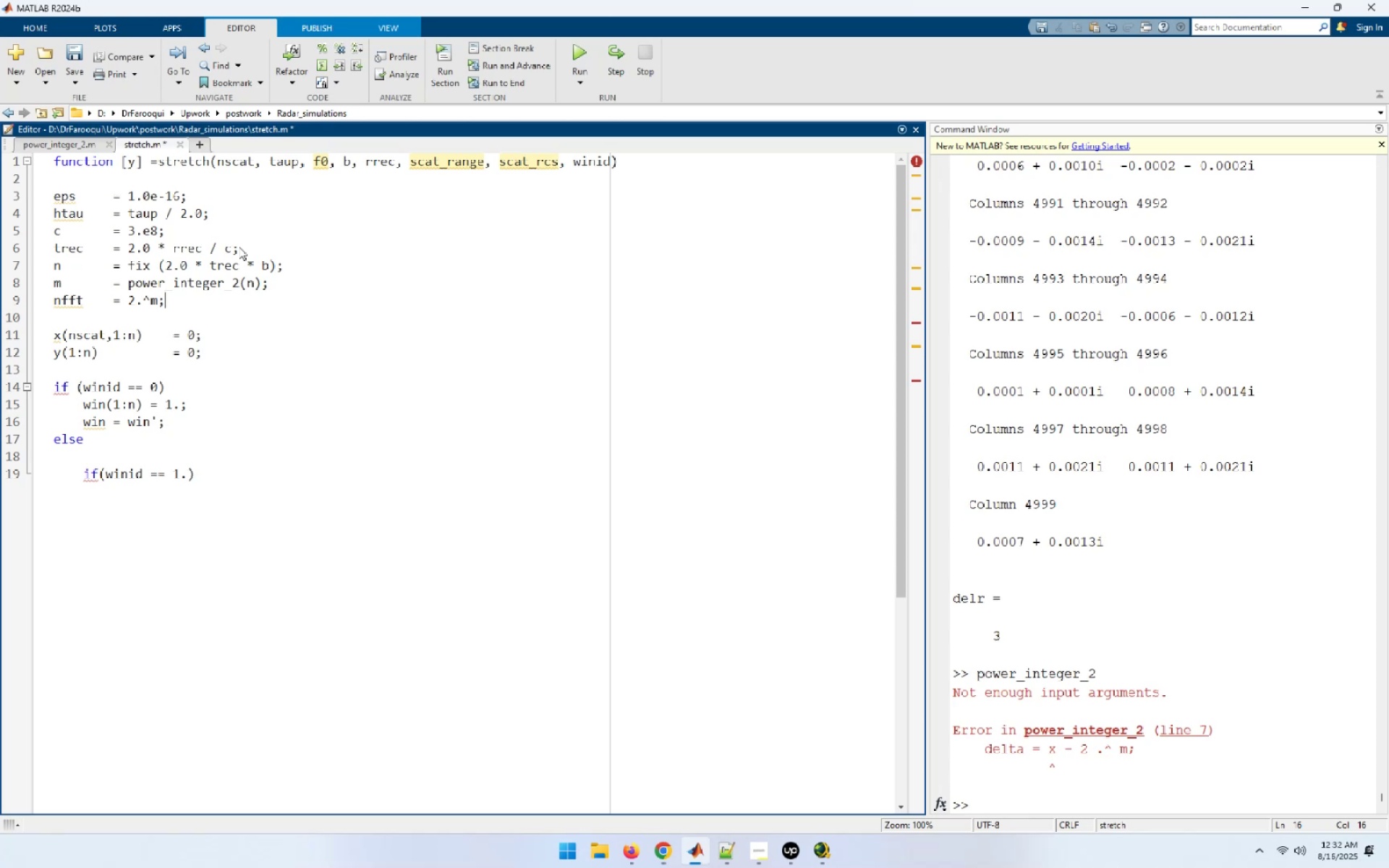 
key(ArrowUp)
 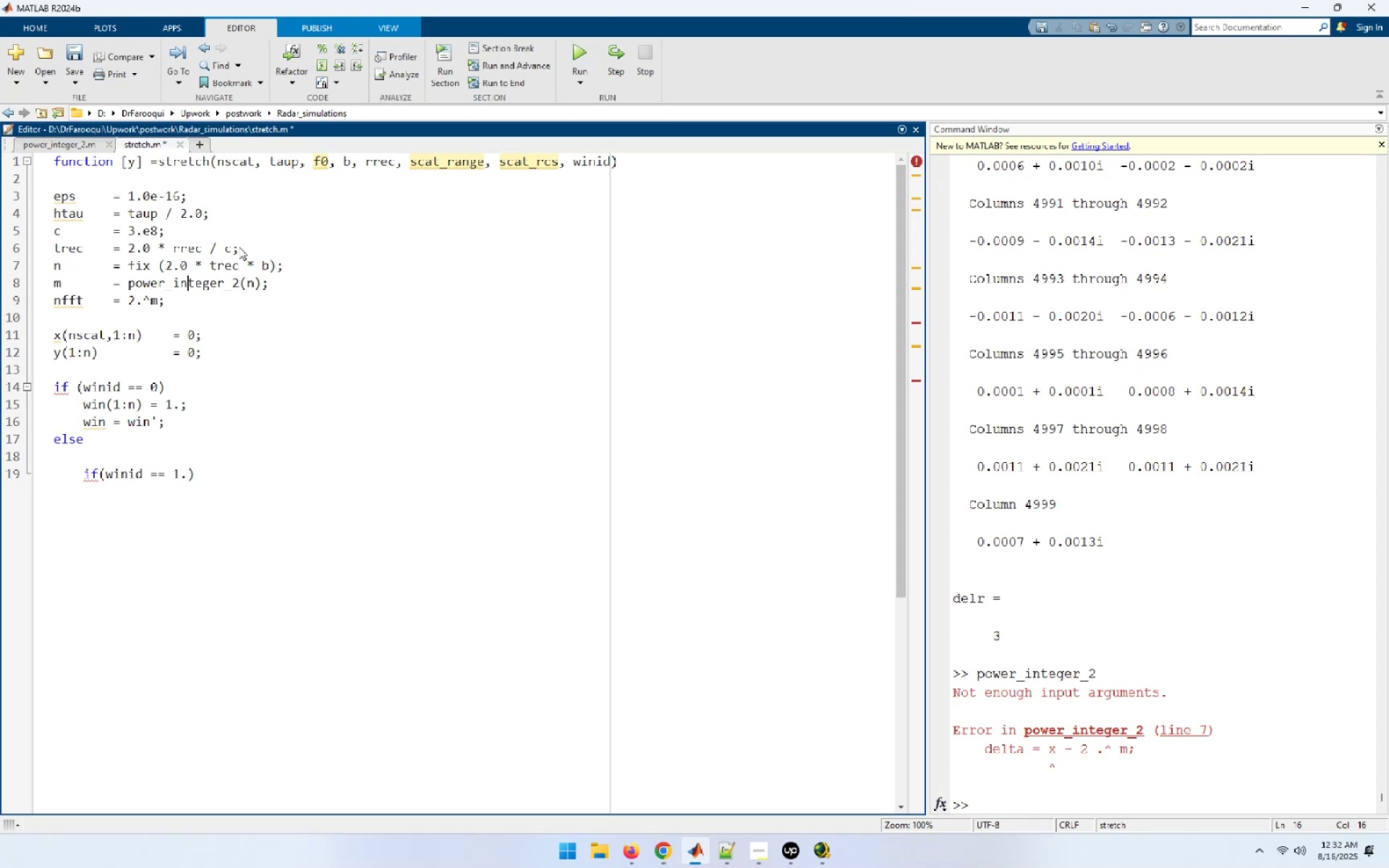 
key(ArrowUp)
 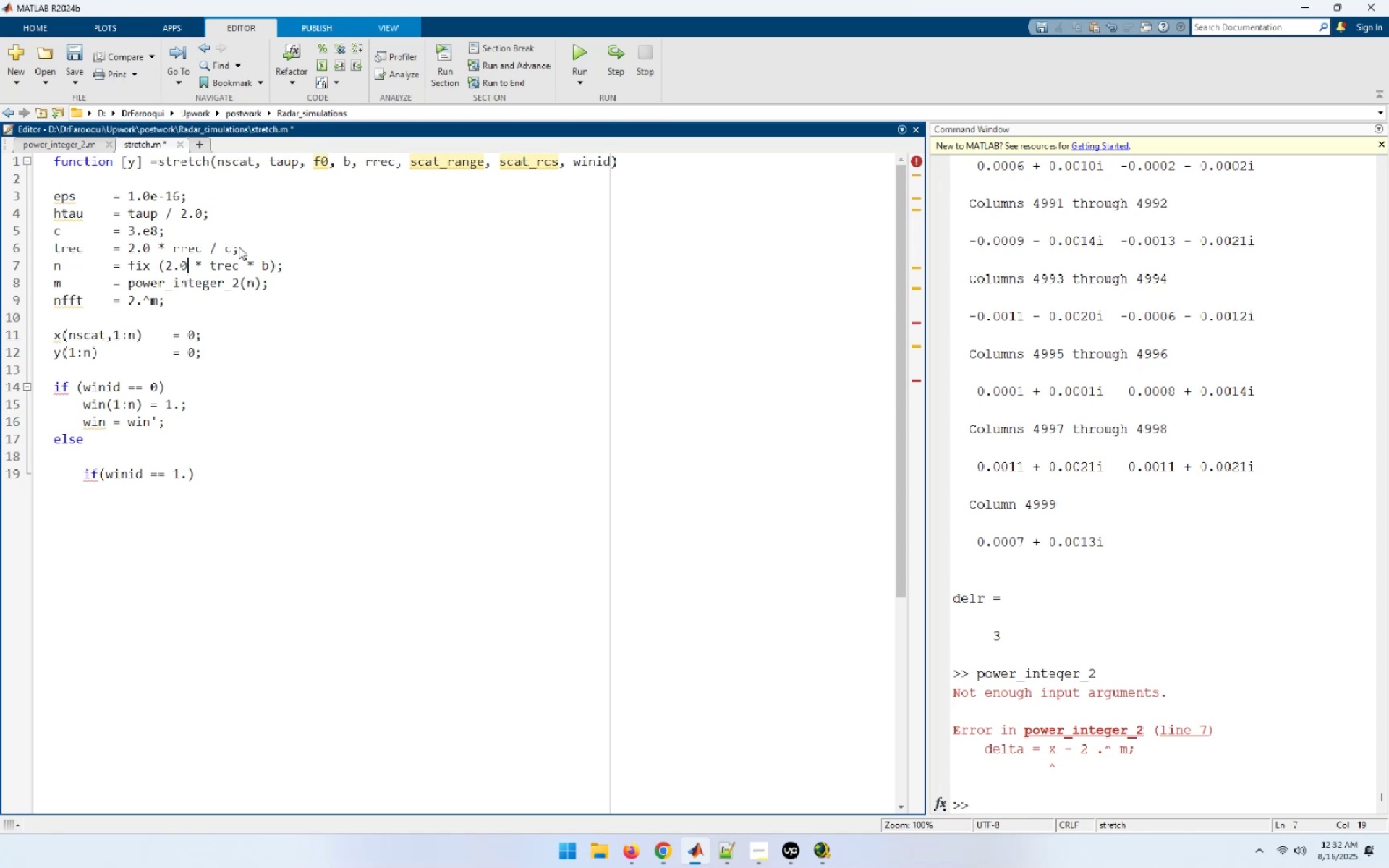 
key(ArrowUp)
 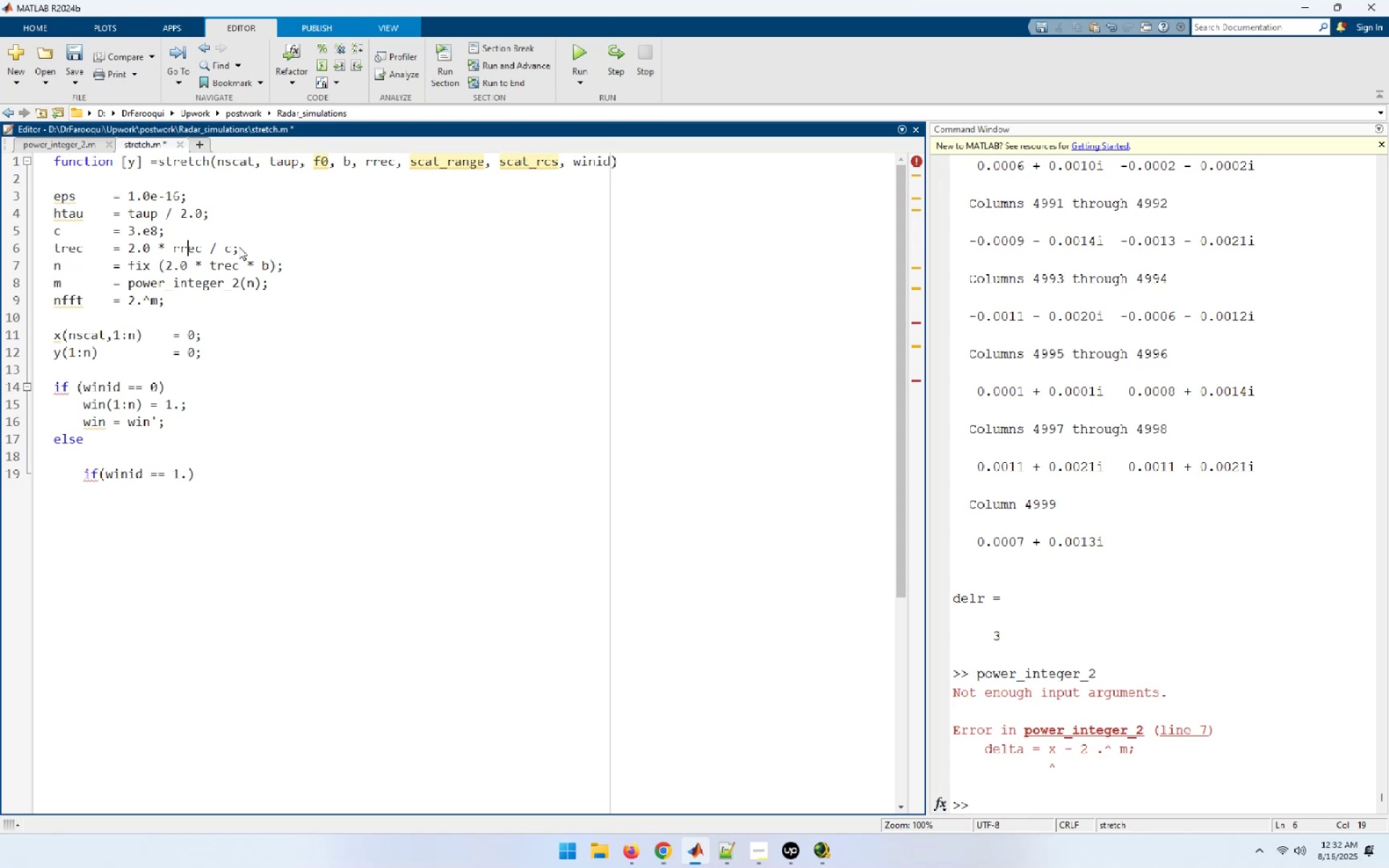 
key(ArrowUp)
 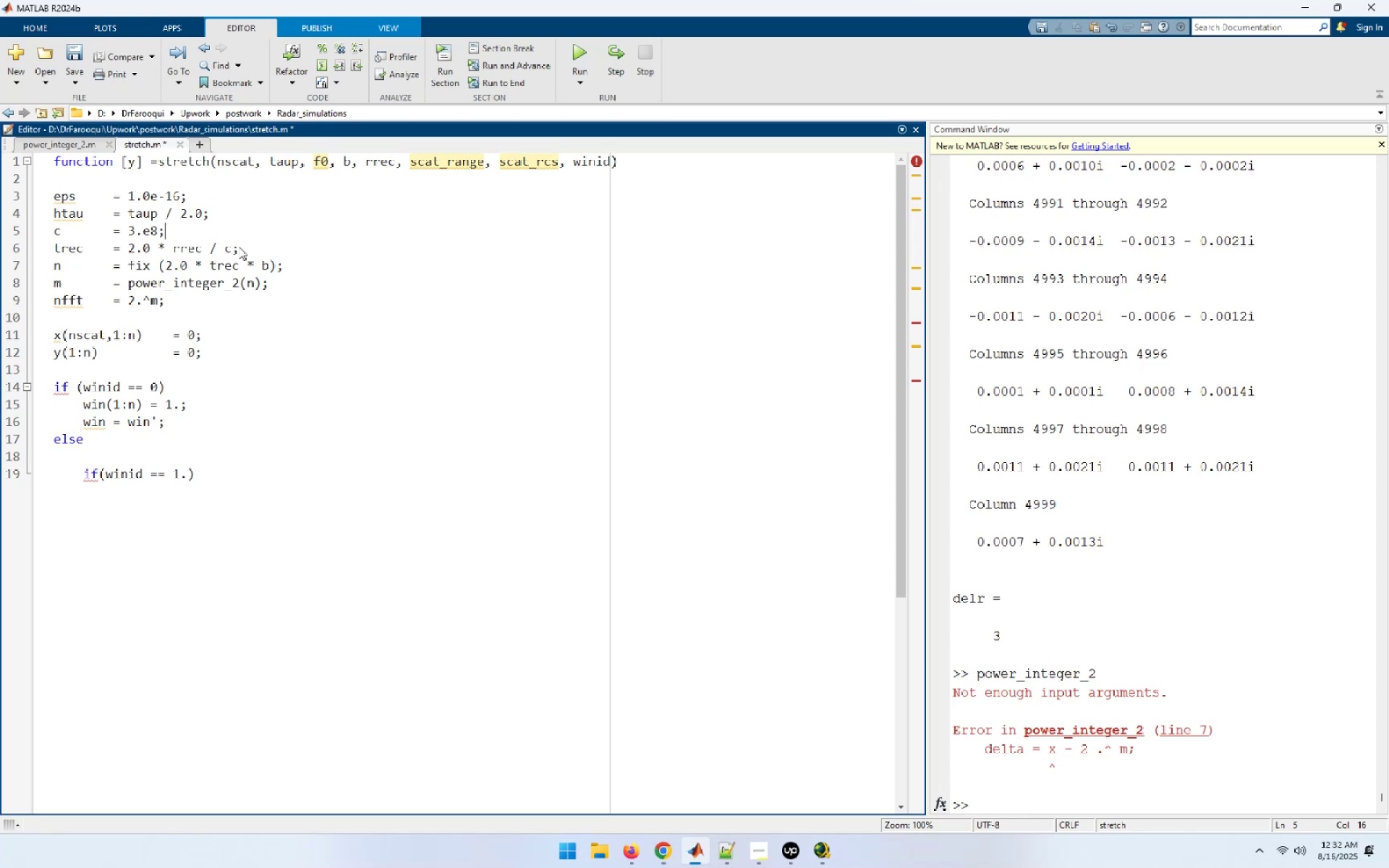 
key(ArrowDown)
 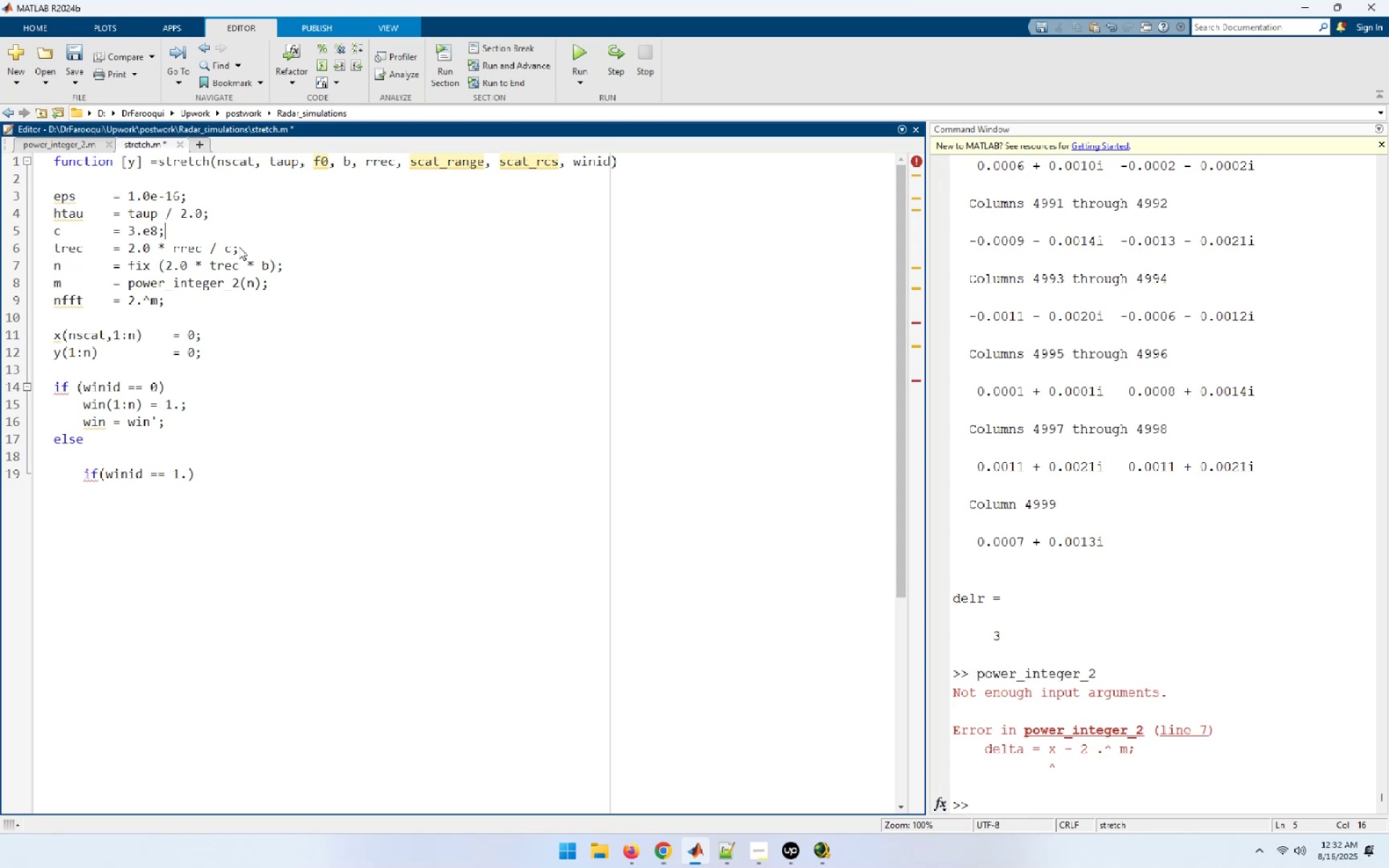 
key(ArrowDown)
 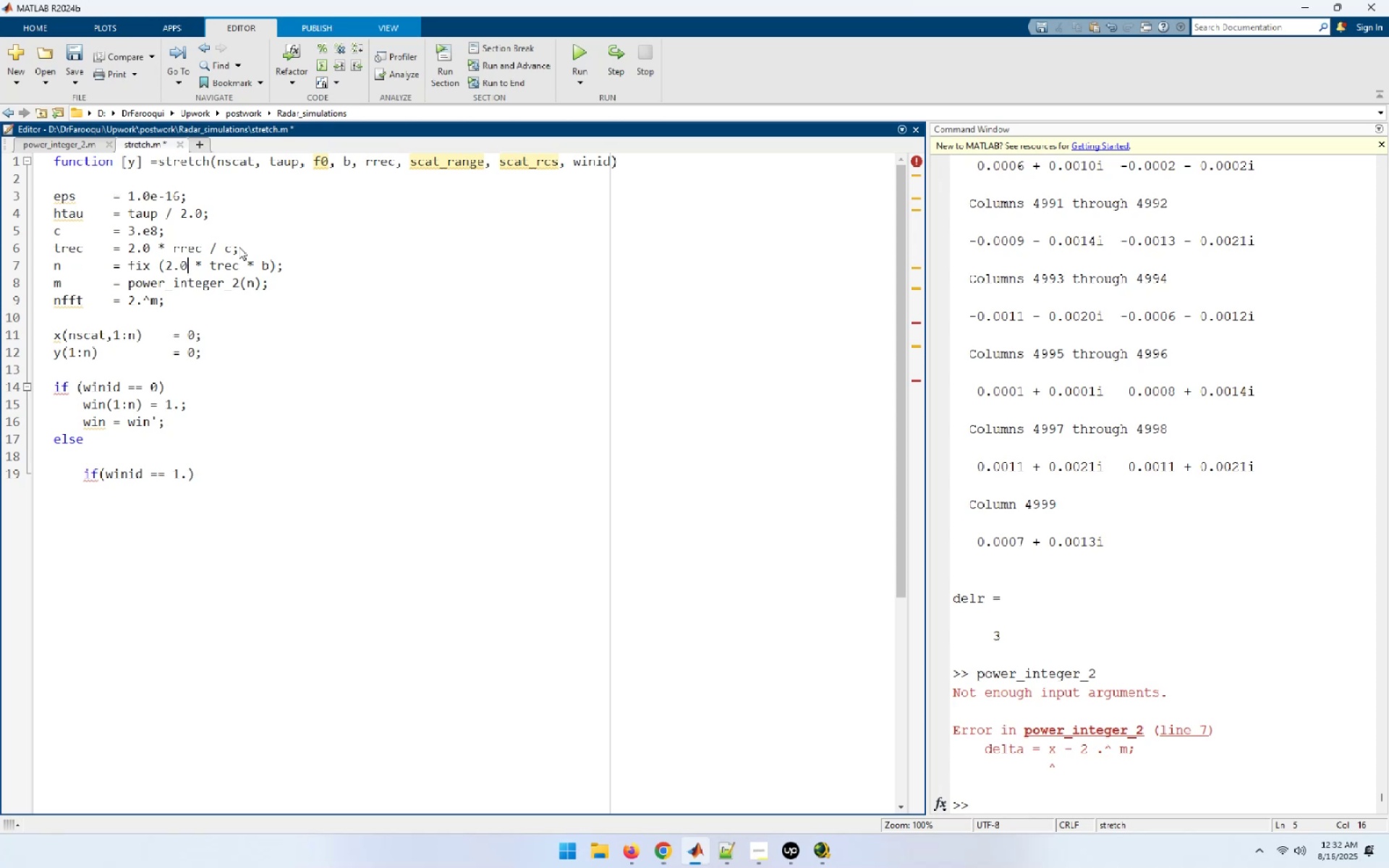 
key(ArrowDown)
 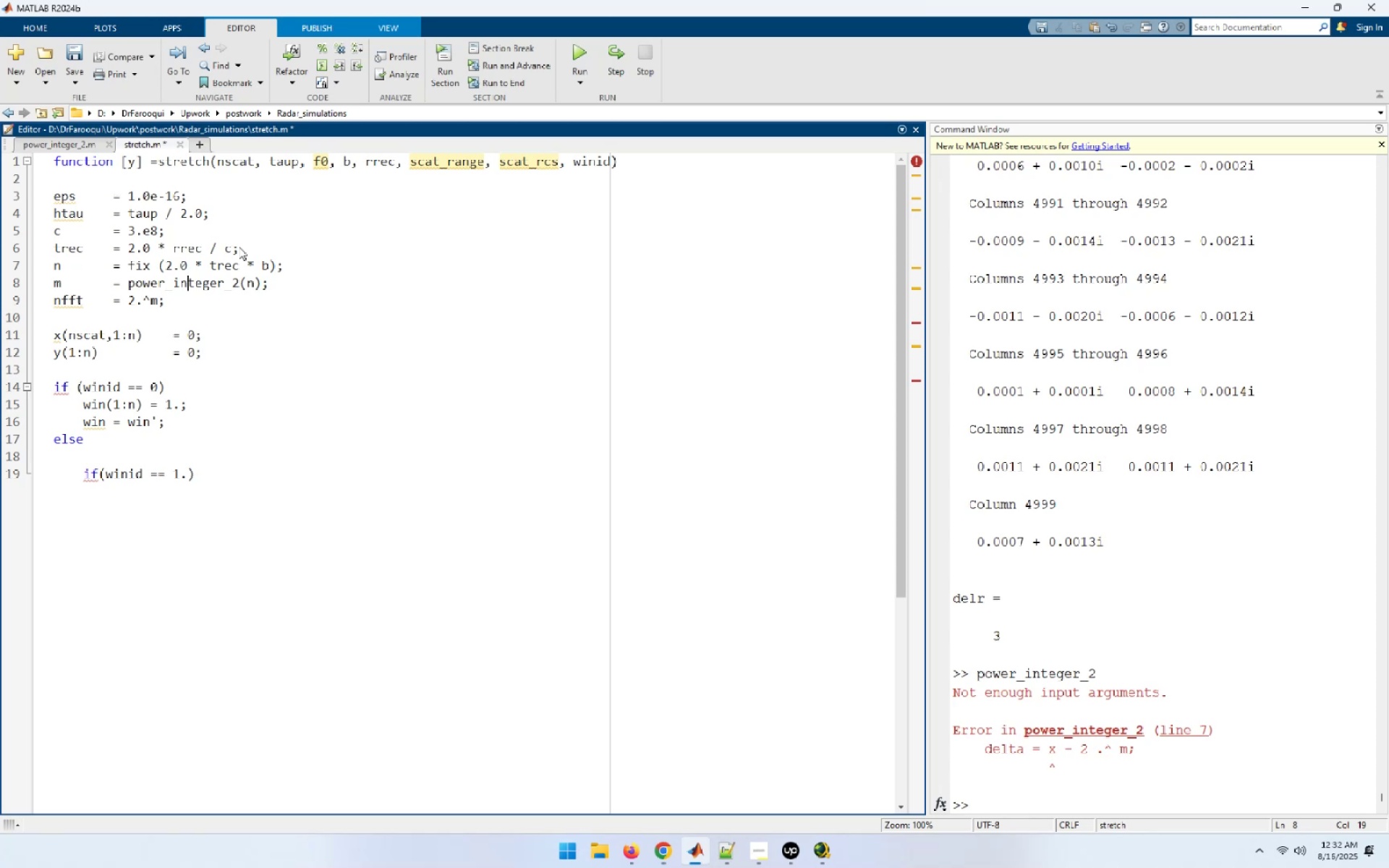 
wait(6.88)
 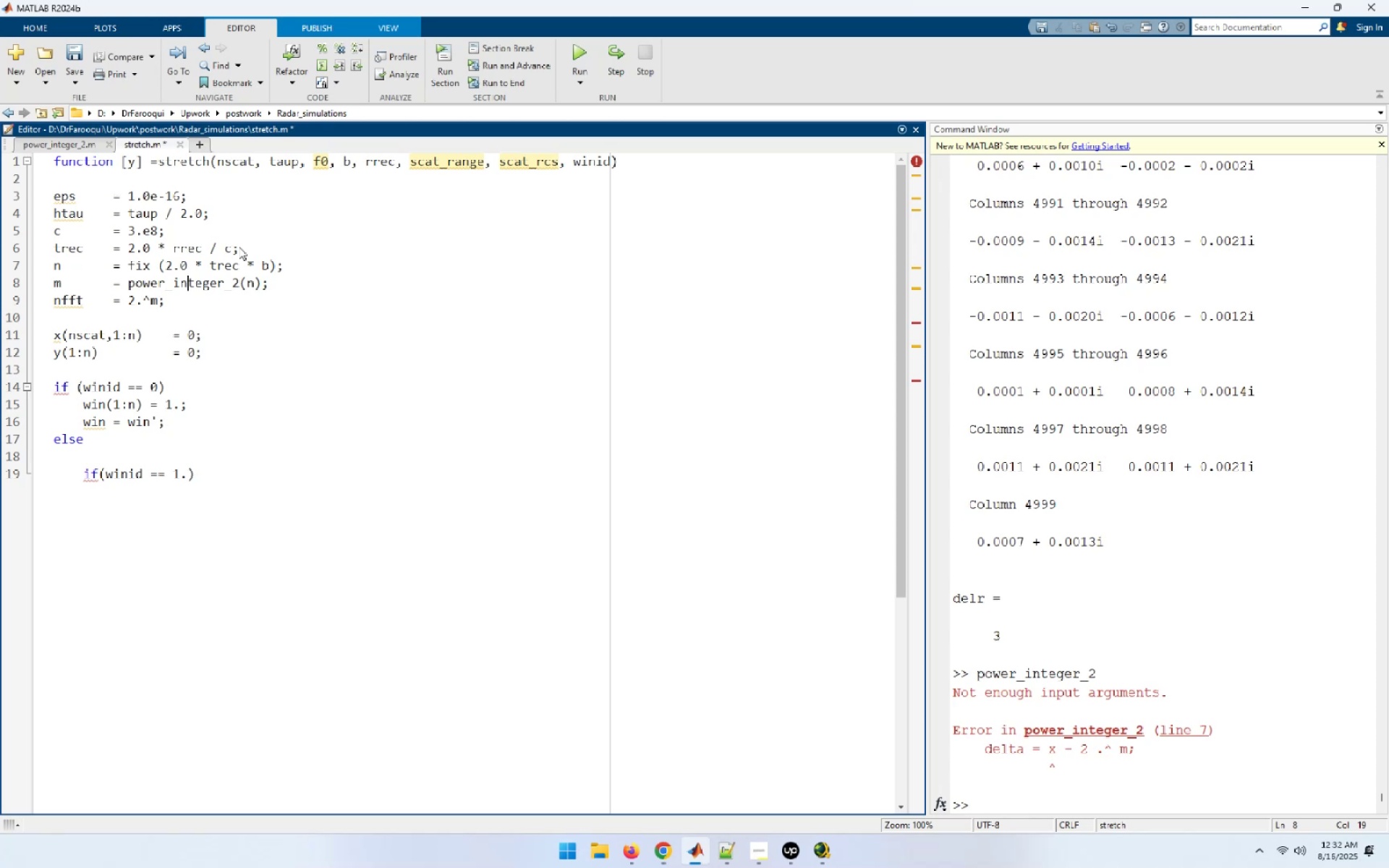 
key(ArrowUp)
 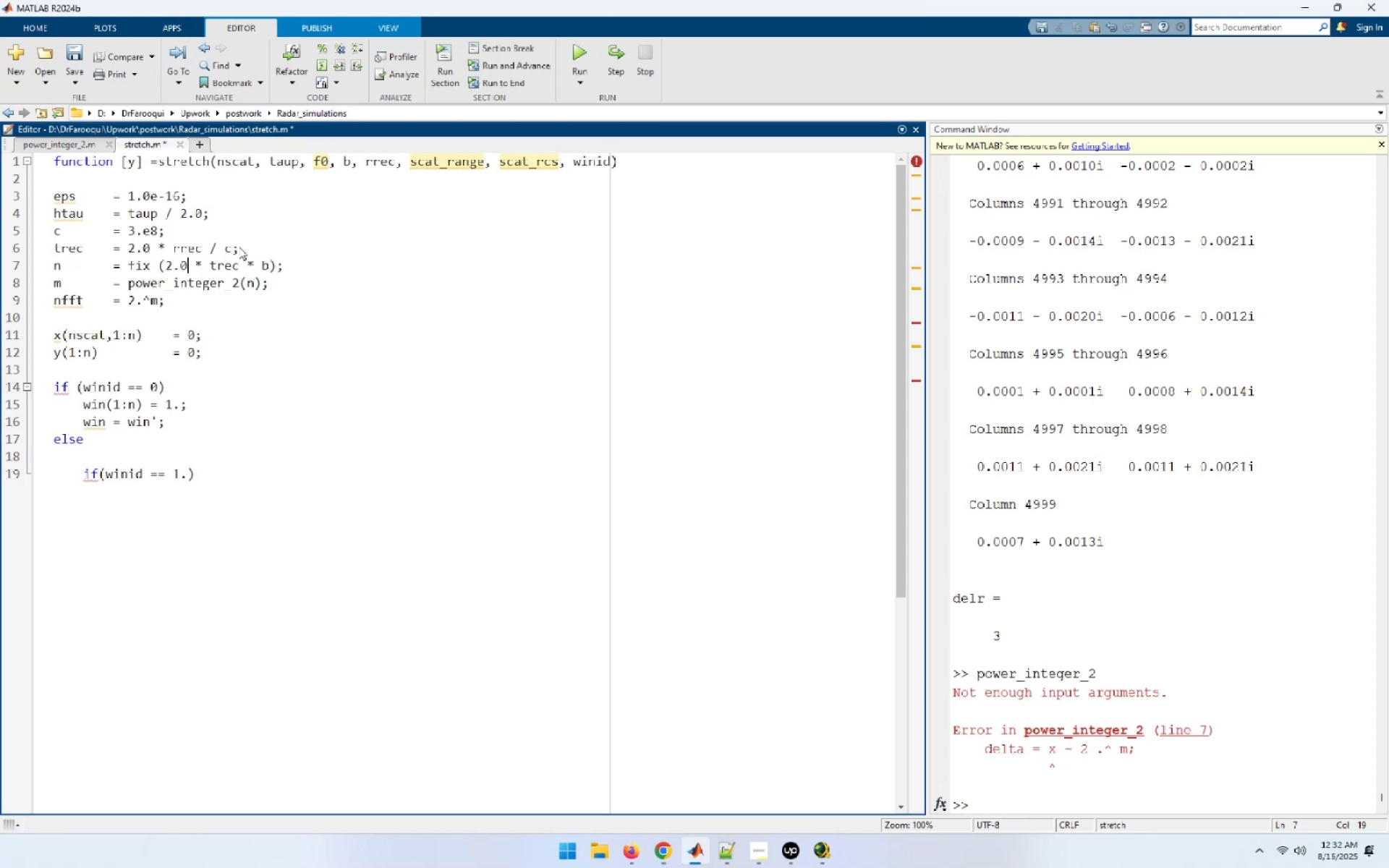 
wait(5.47)
 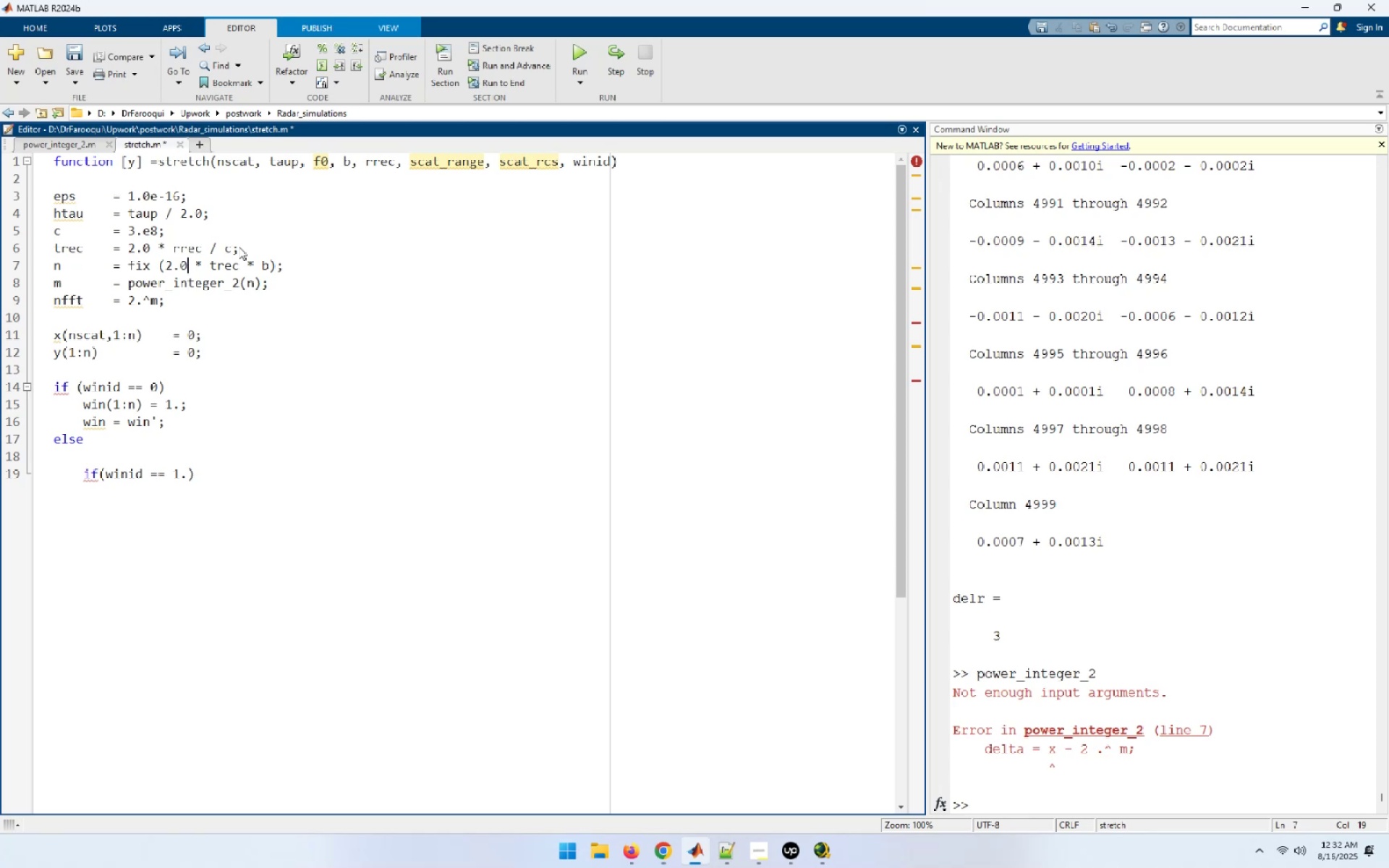 
key(ArrowUp)
 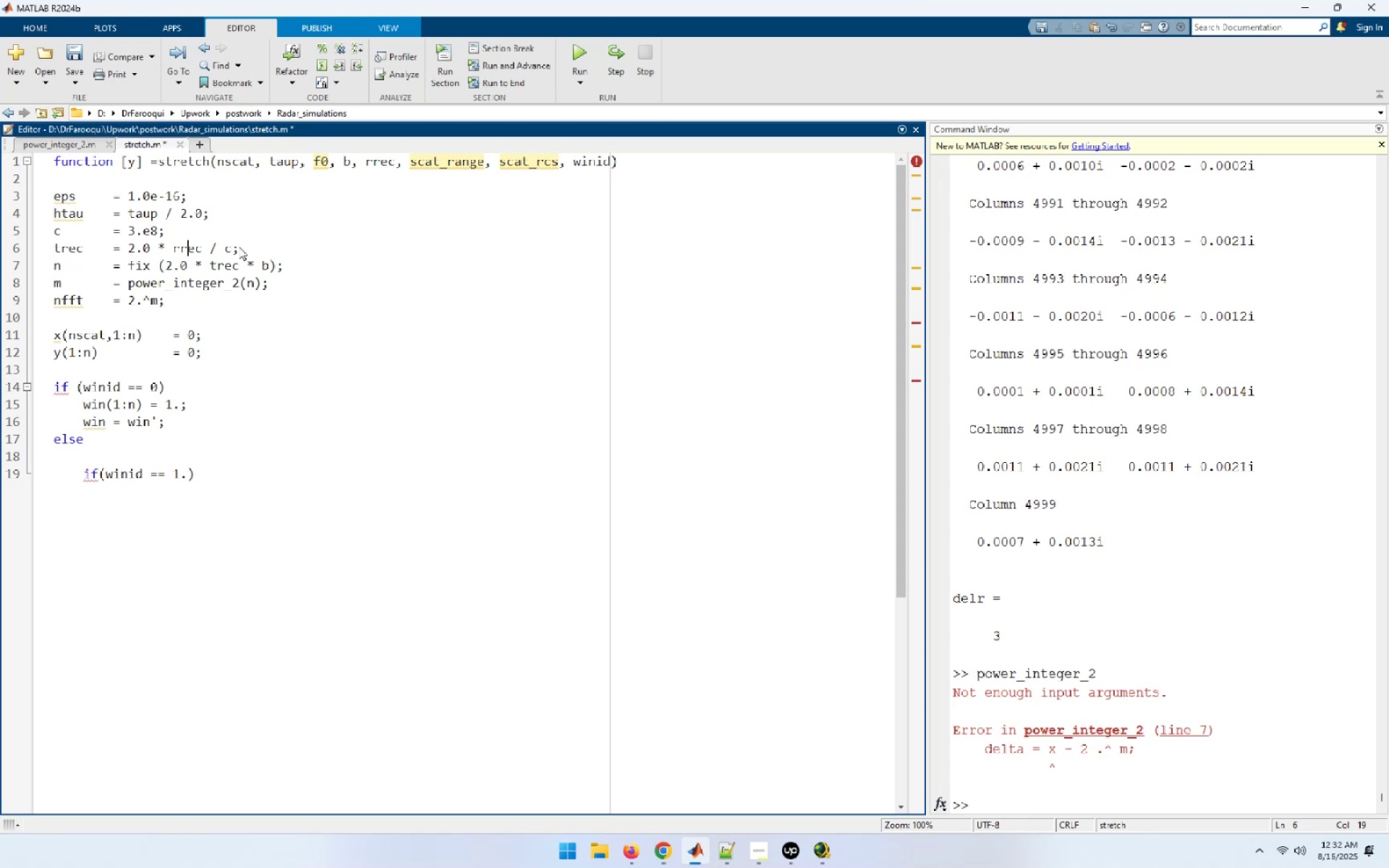 
key(ArrowLeft)
 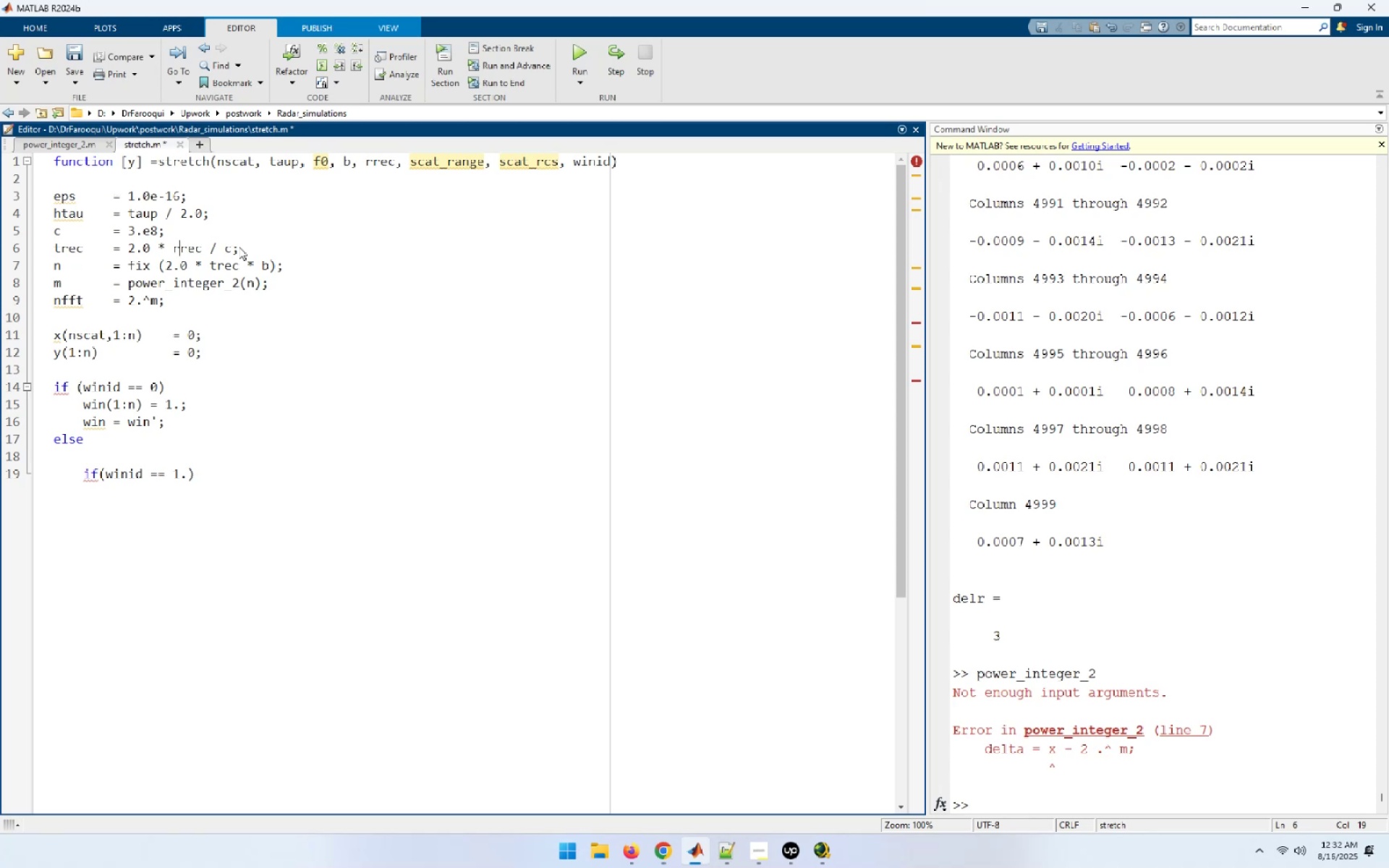 
key(ArrowLeft)
 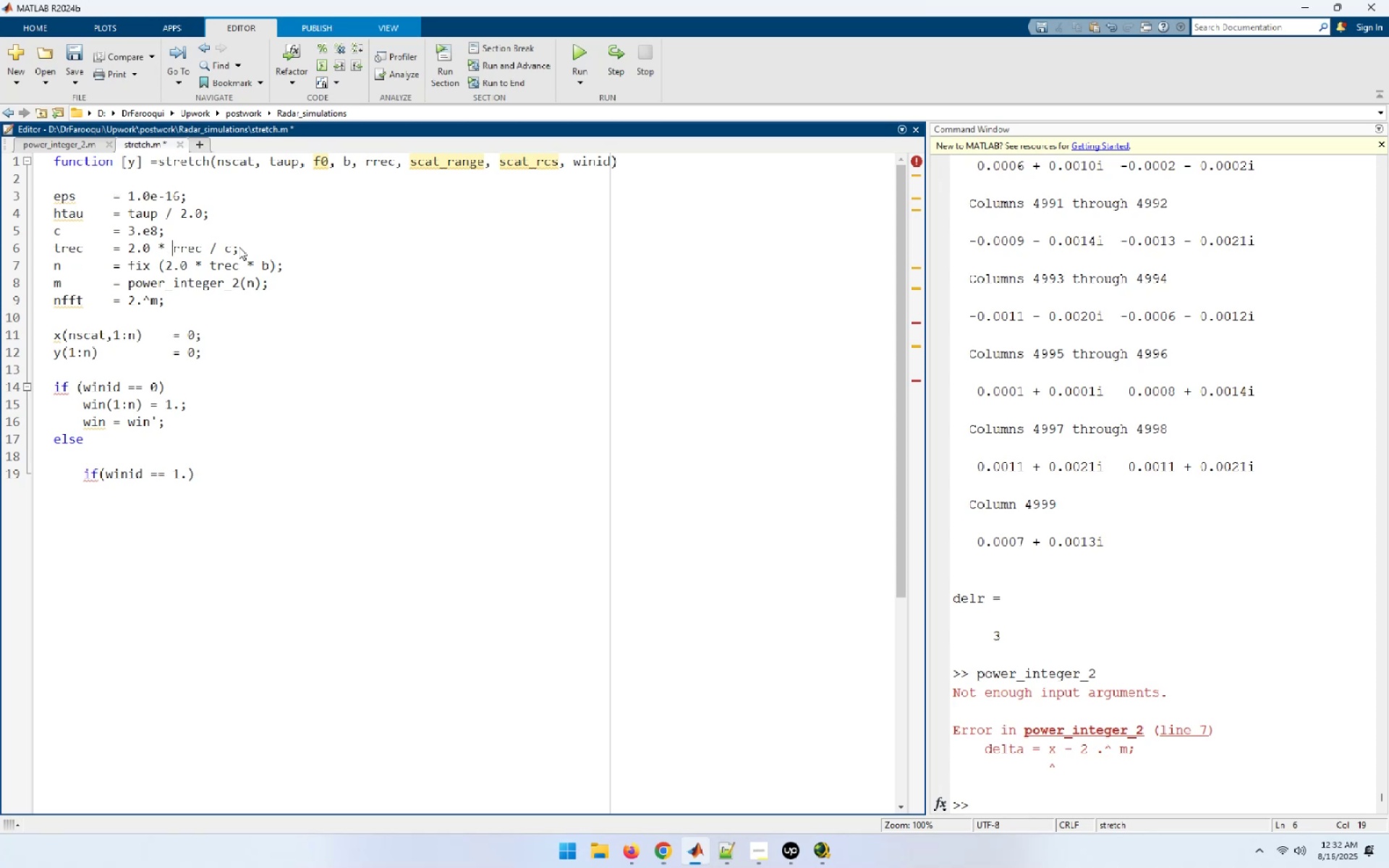 
key(ArrowLeft)
 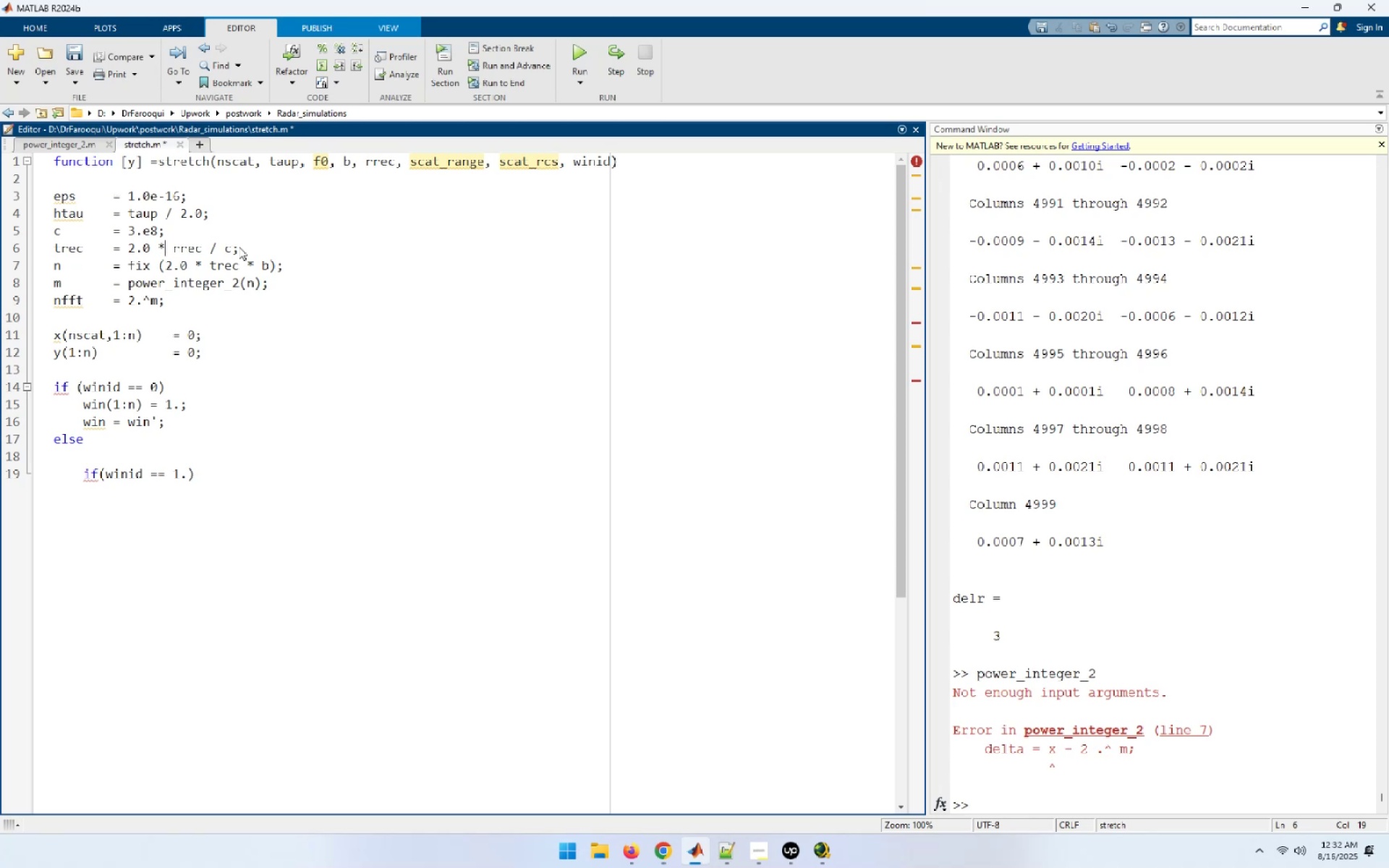 
key(ArrowLeft)
 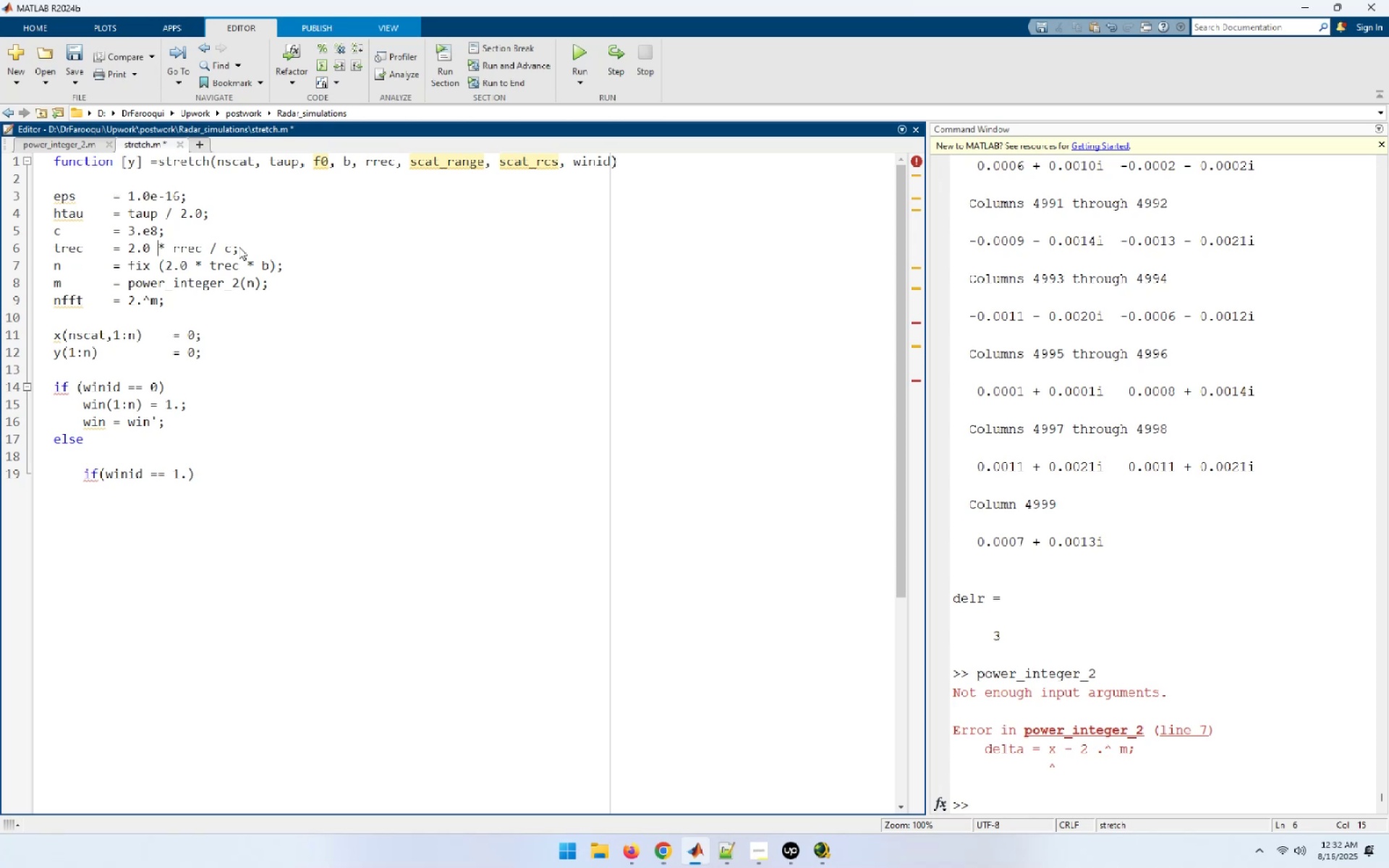 
key(ArrowDown)
 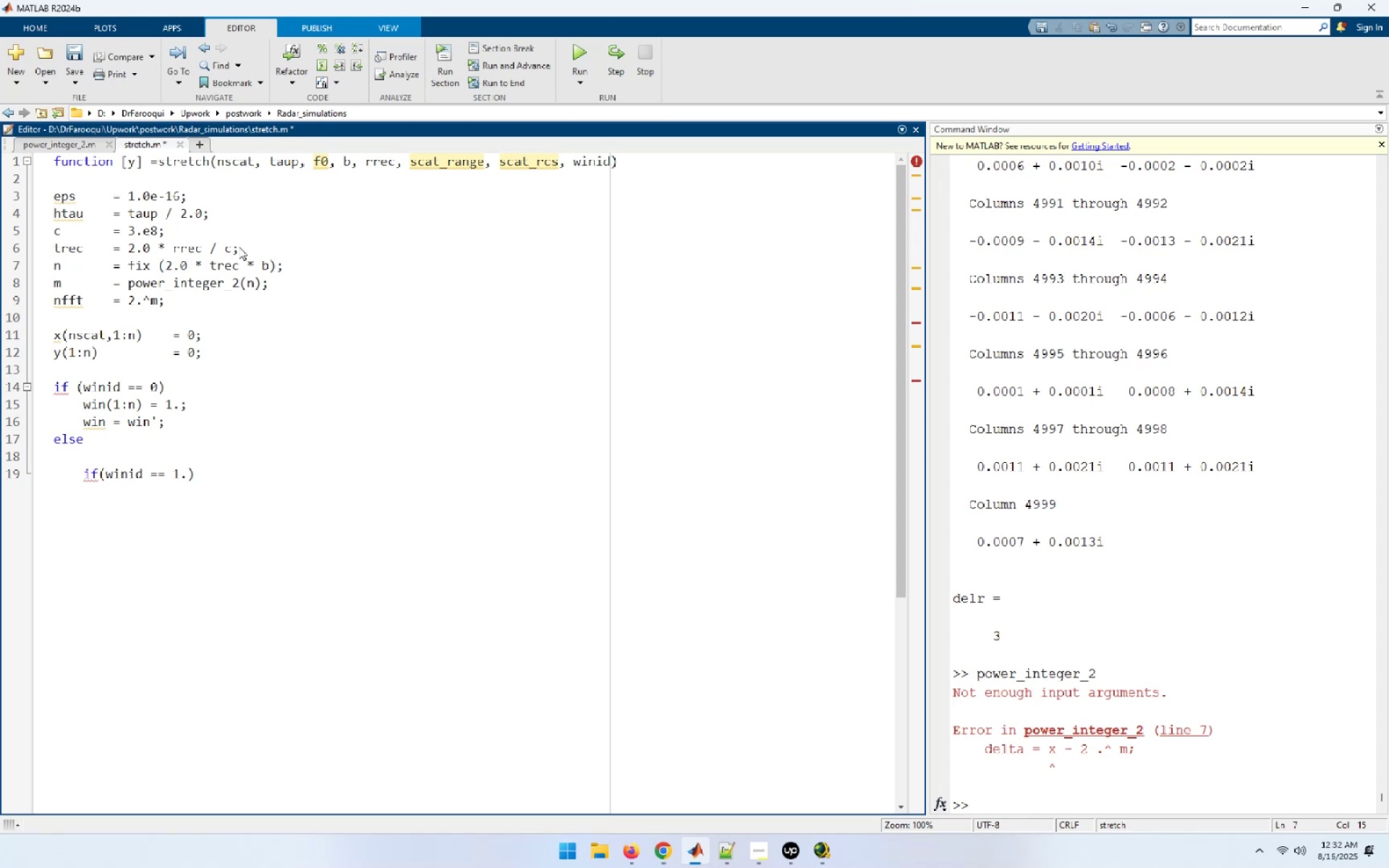 
key(ArrowDown)
 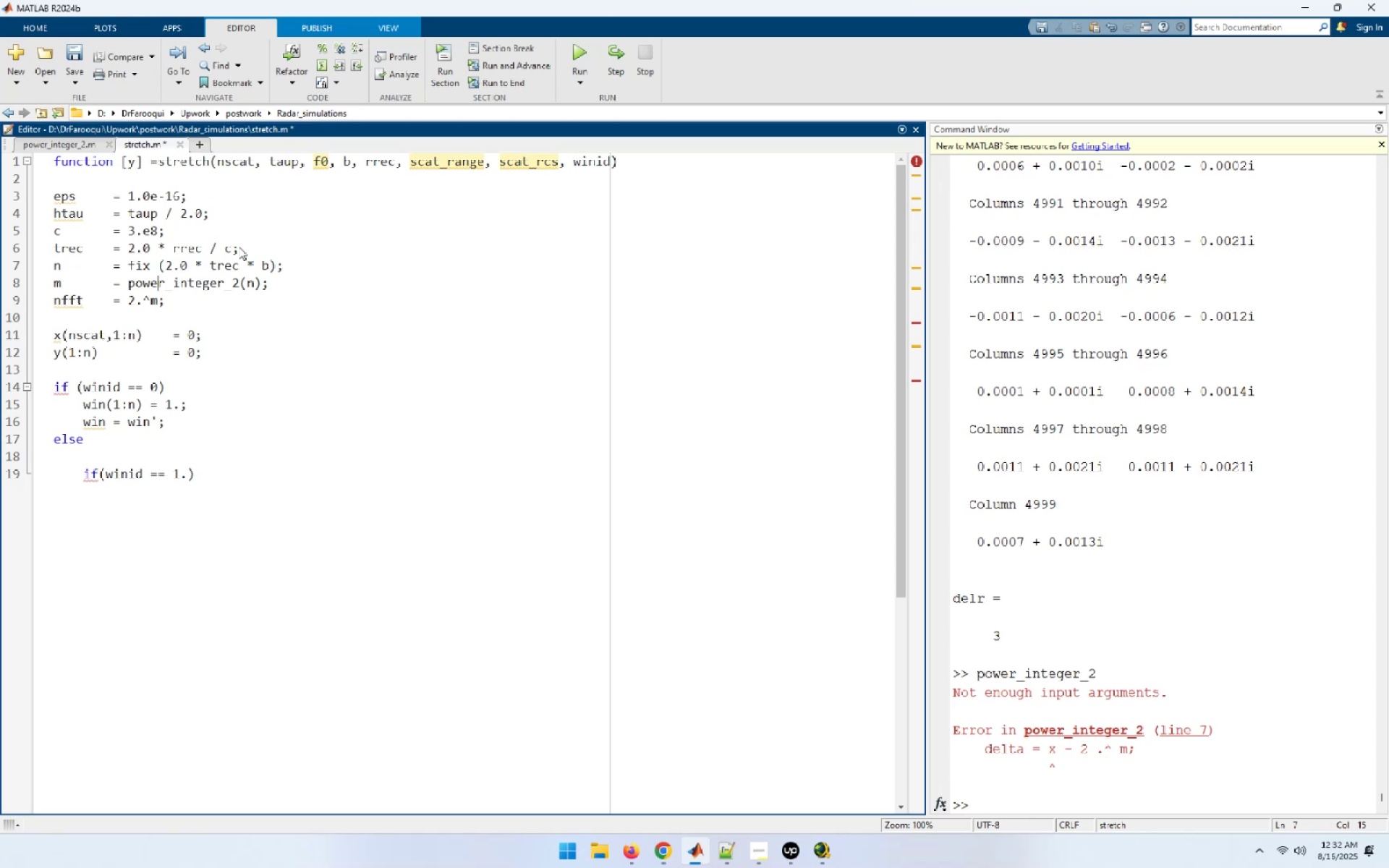 
key(ArrowLeft)
 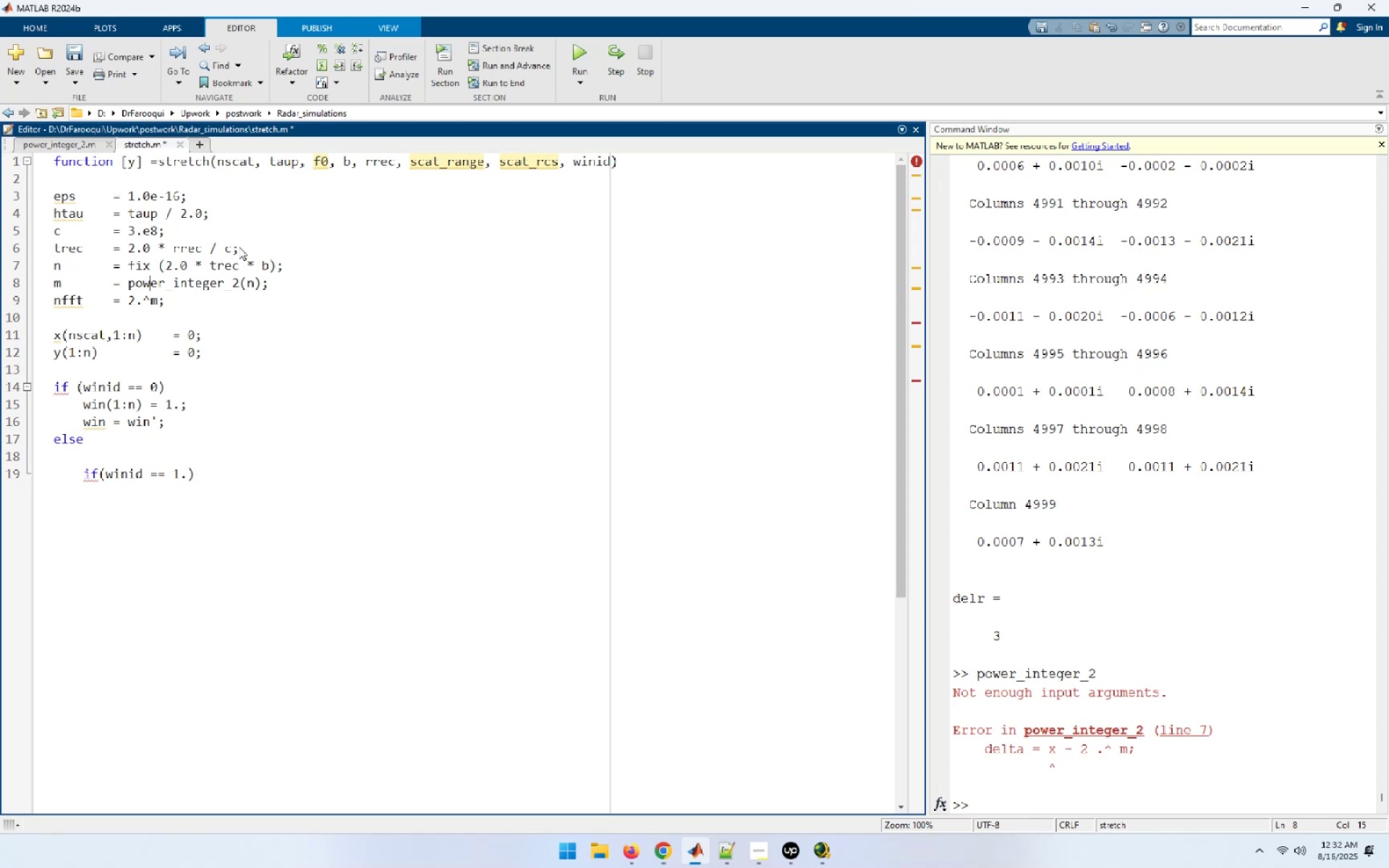 
key(ArrowLeft)
 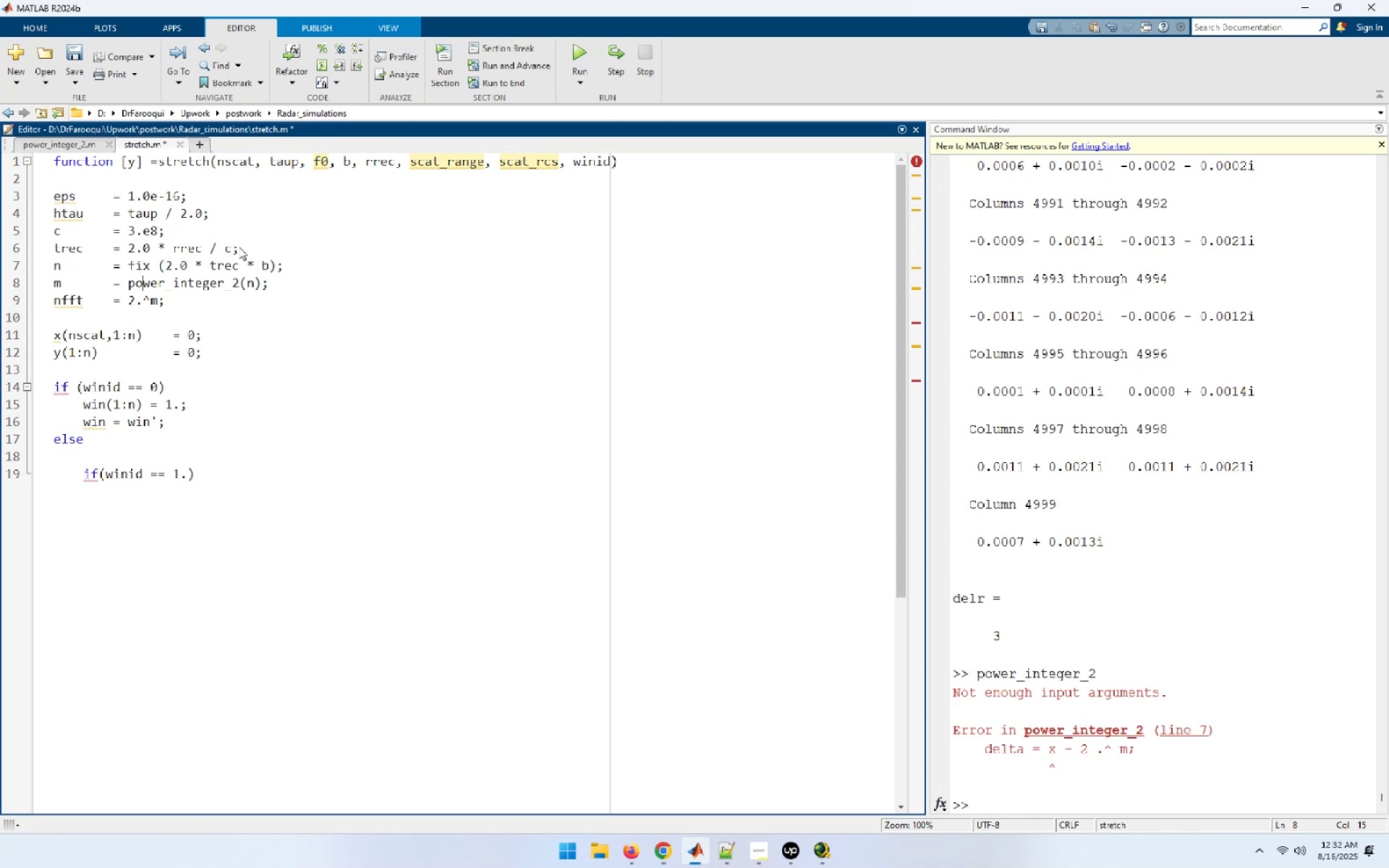 
key(ArrowDown)
 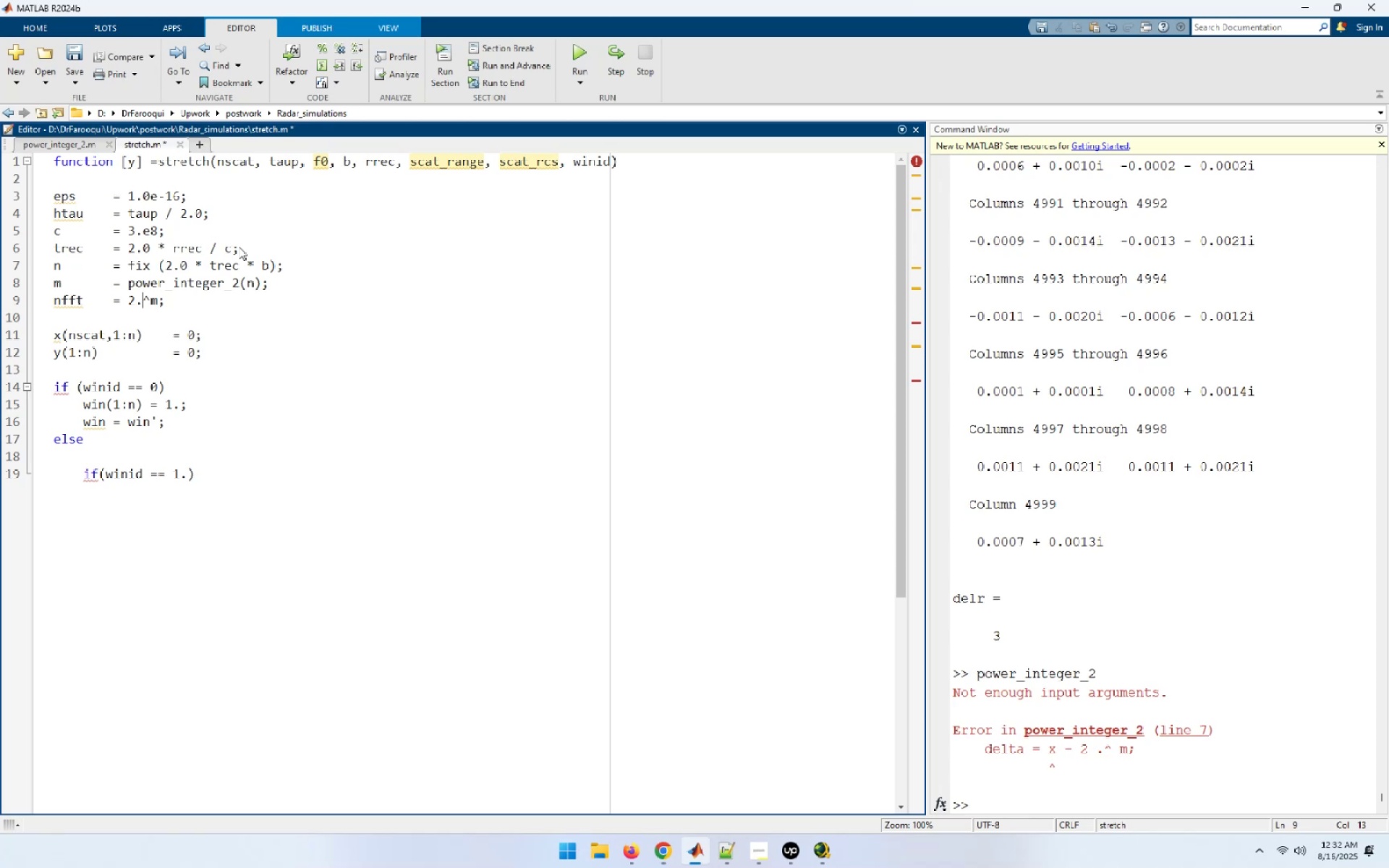 
key(Numpad0)
 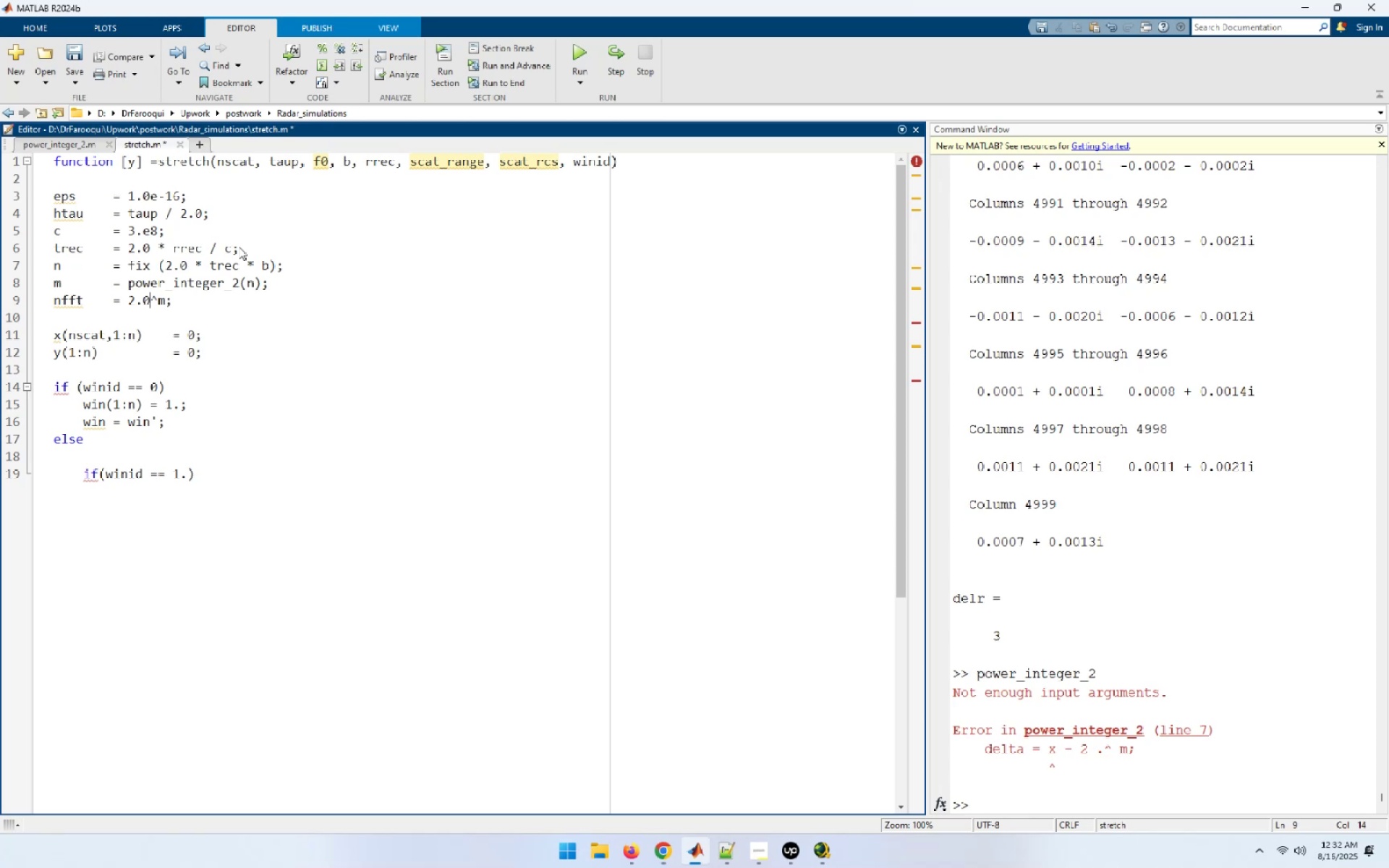 
key(Backspace)
 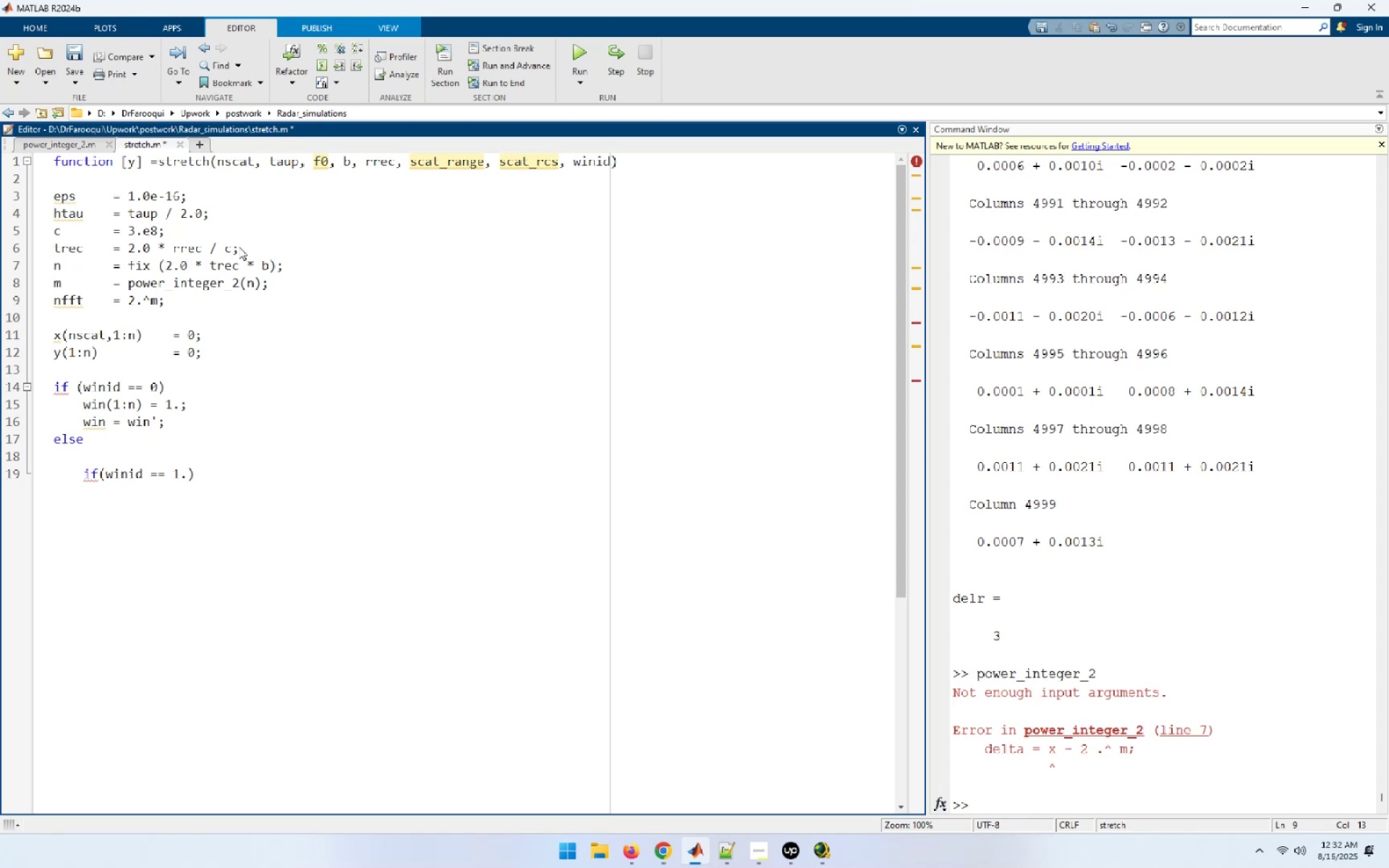 
wait(7.47)
 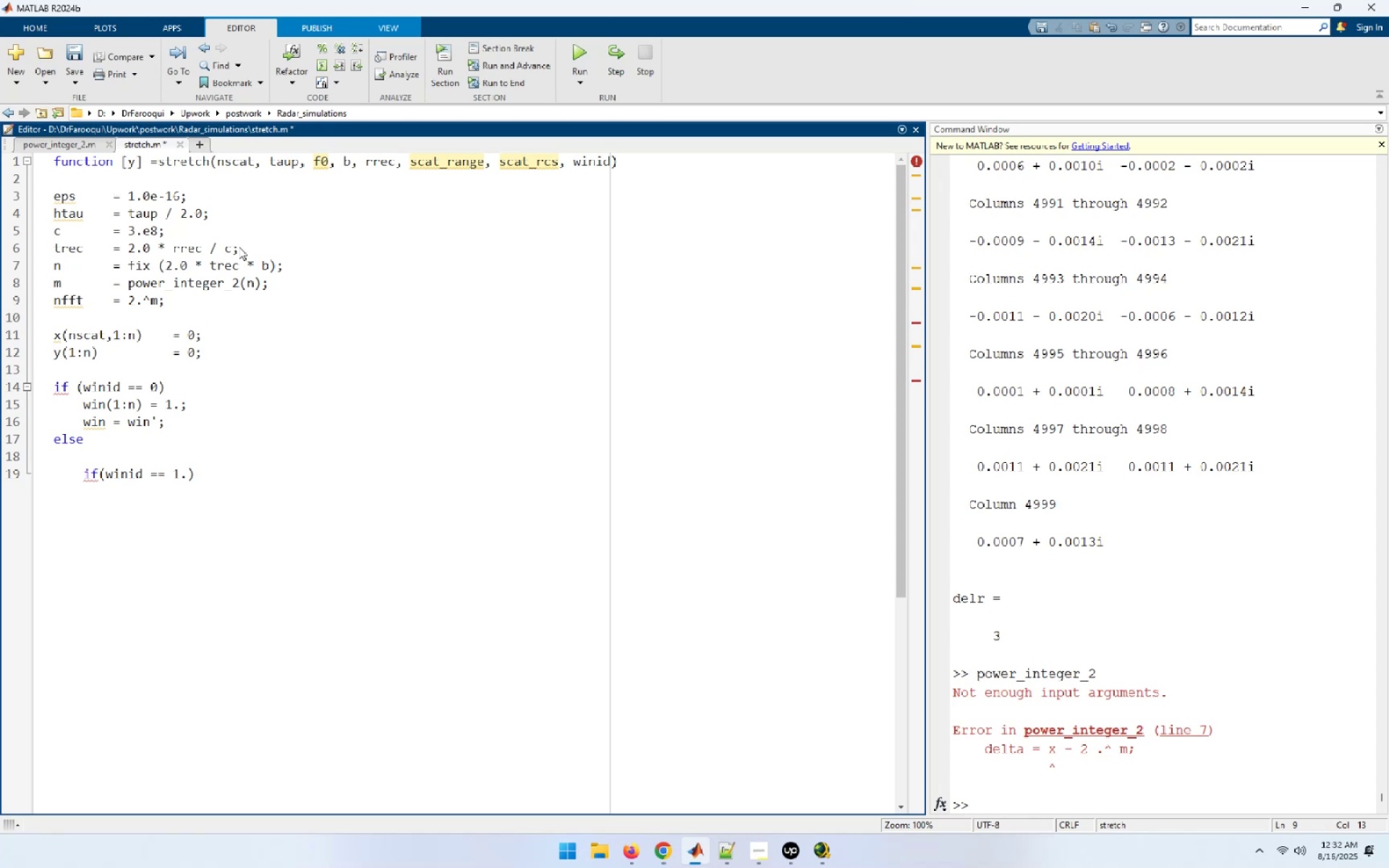 
key(ArrowDown)
 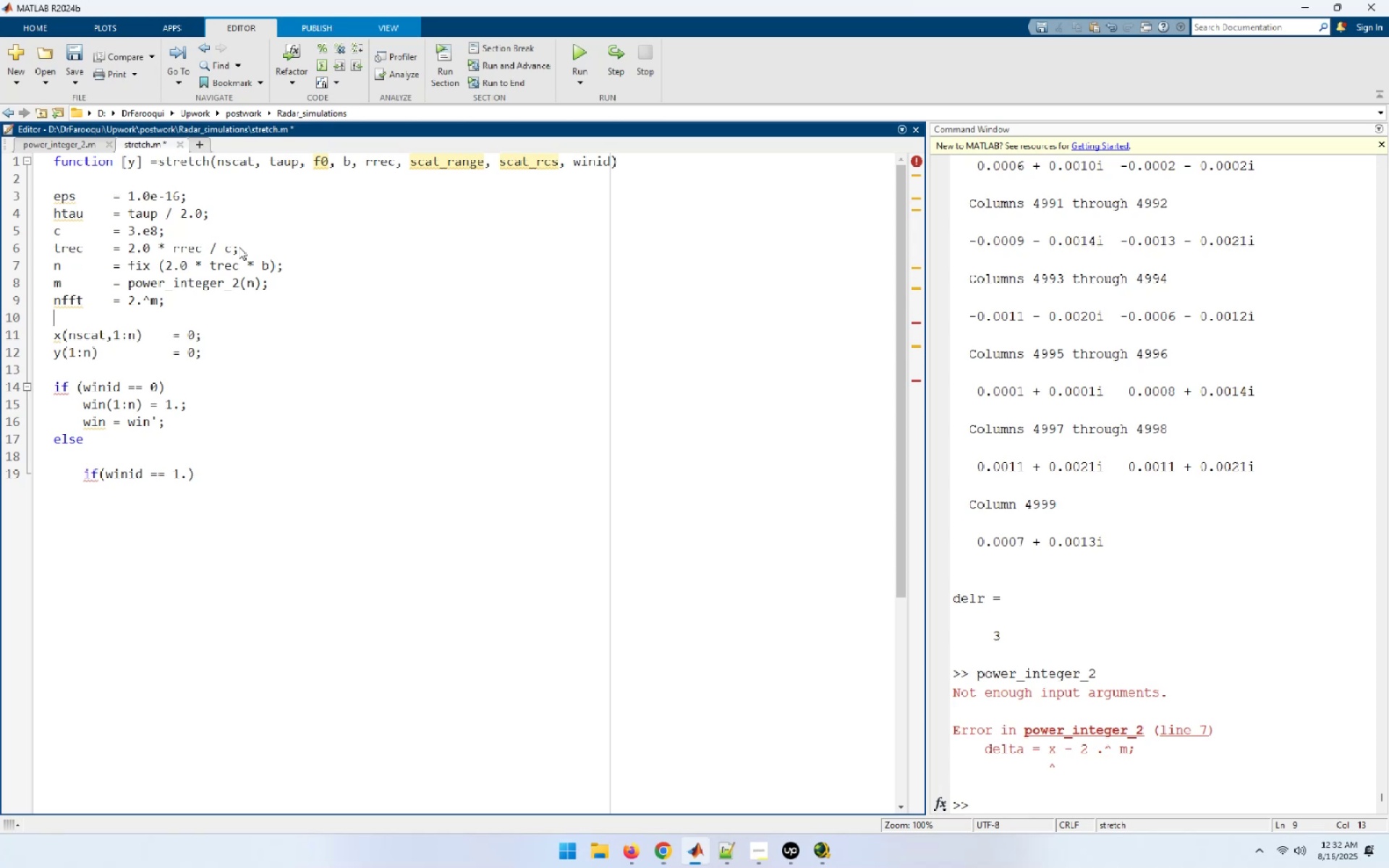 
key(ArrowDown)
 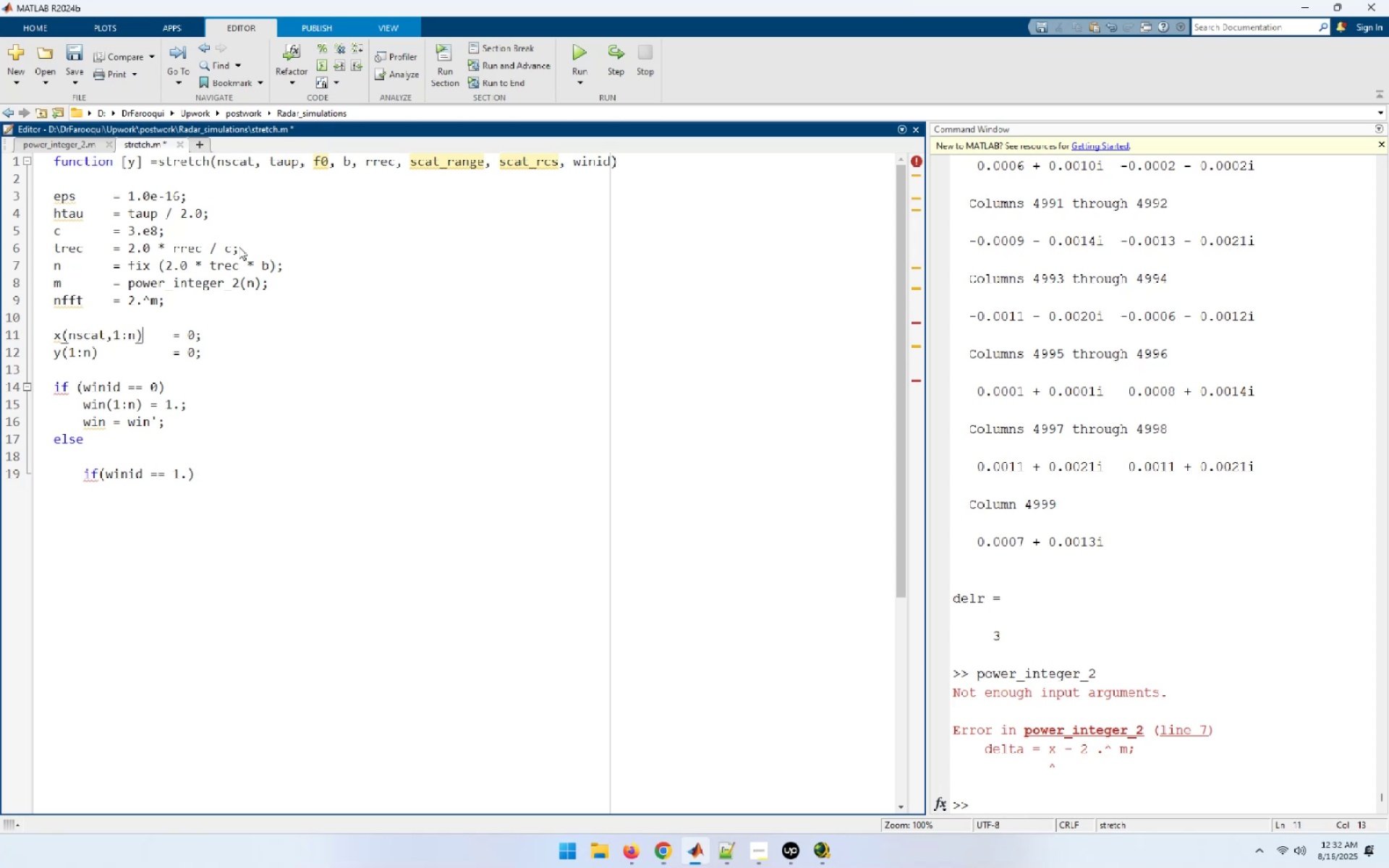 
key(ArrowDown)
 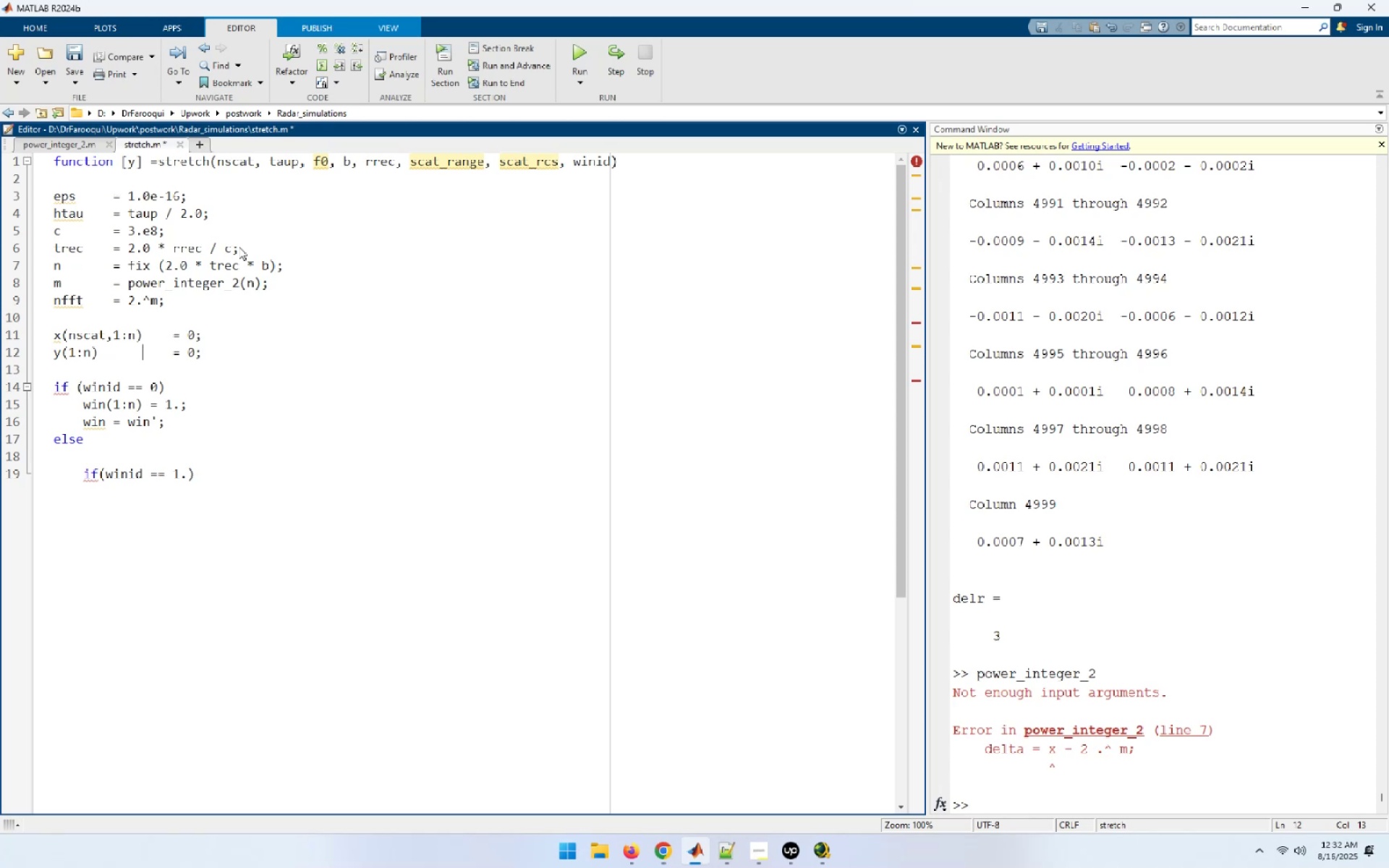 
key(ArrowDown)
 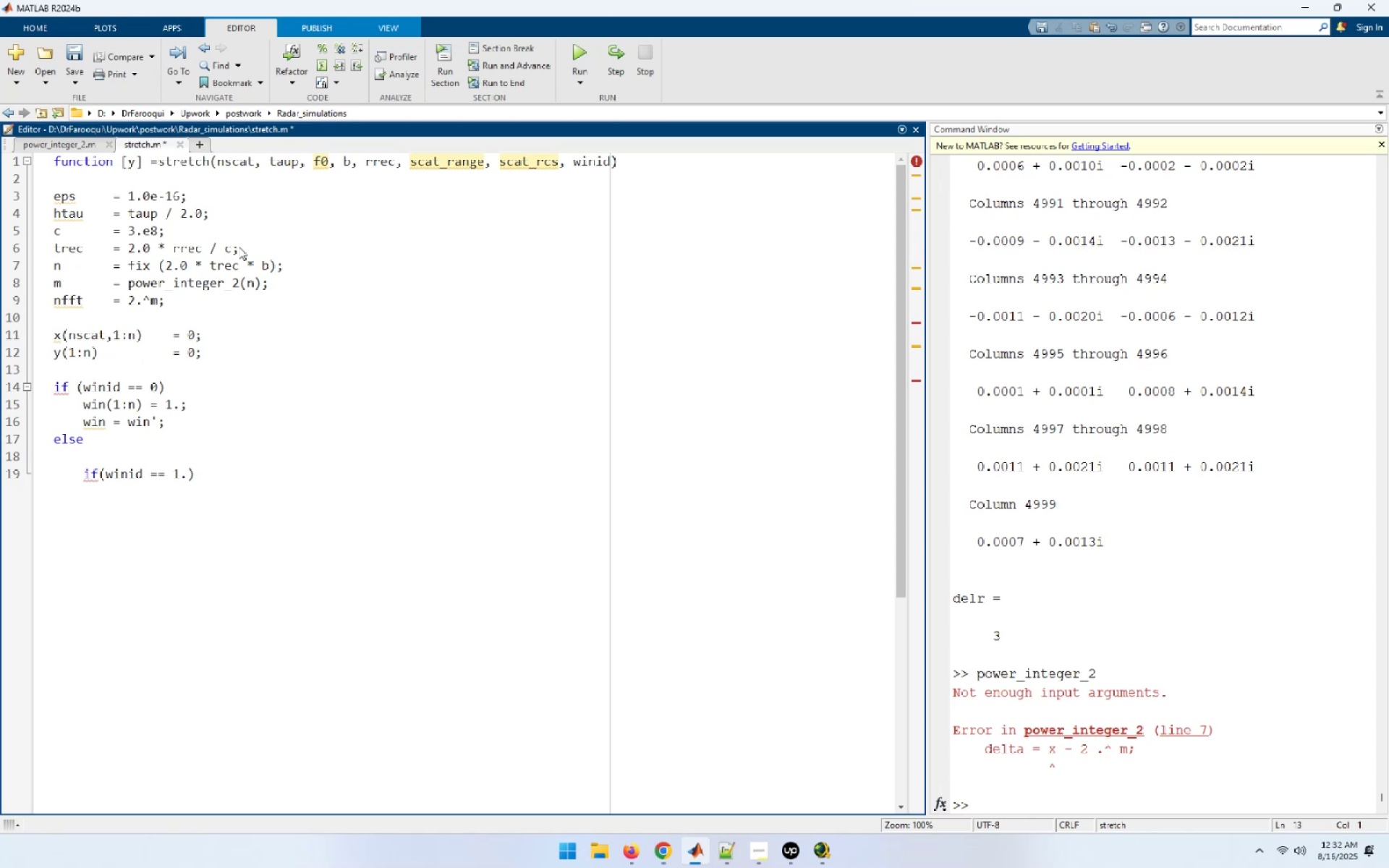 
key(ArrowDown)
 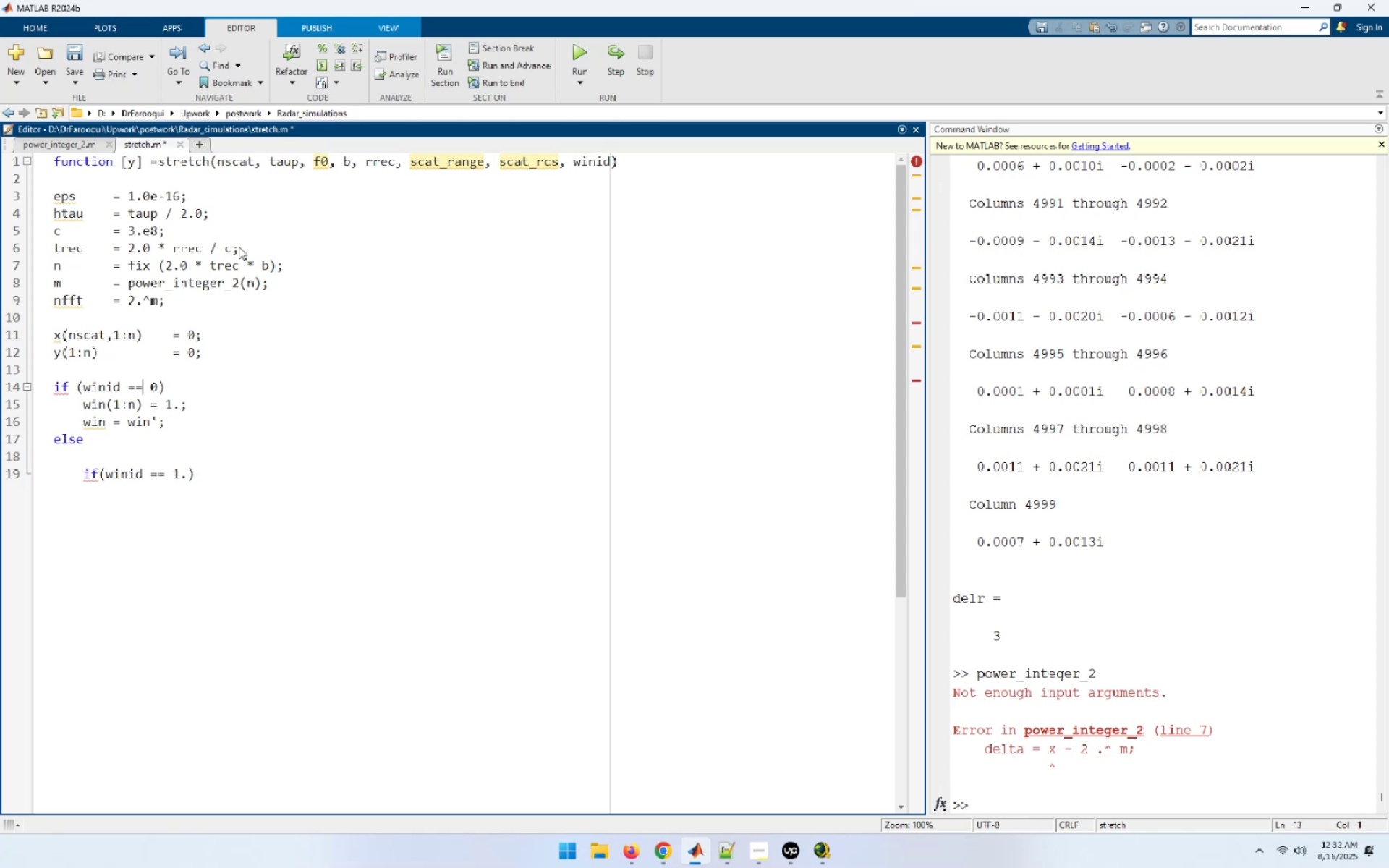 
key(ArrowDown)
 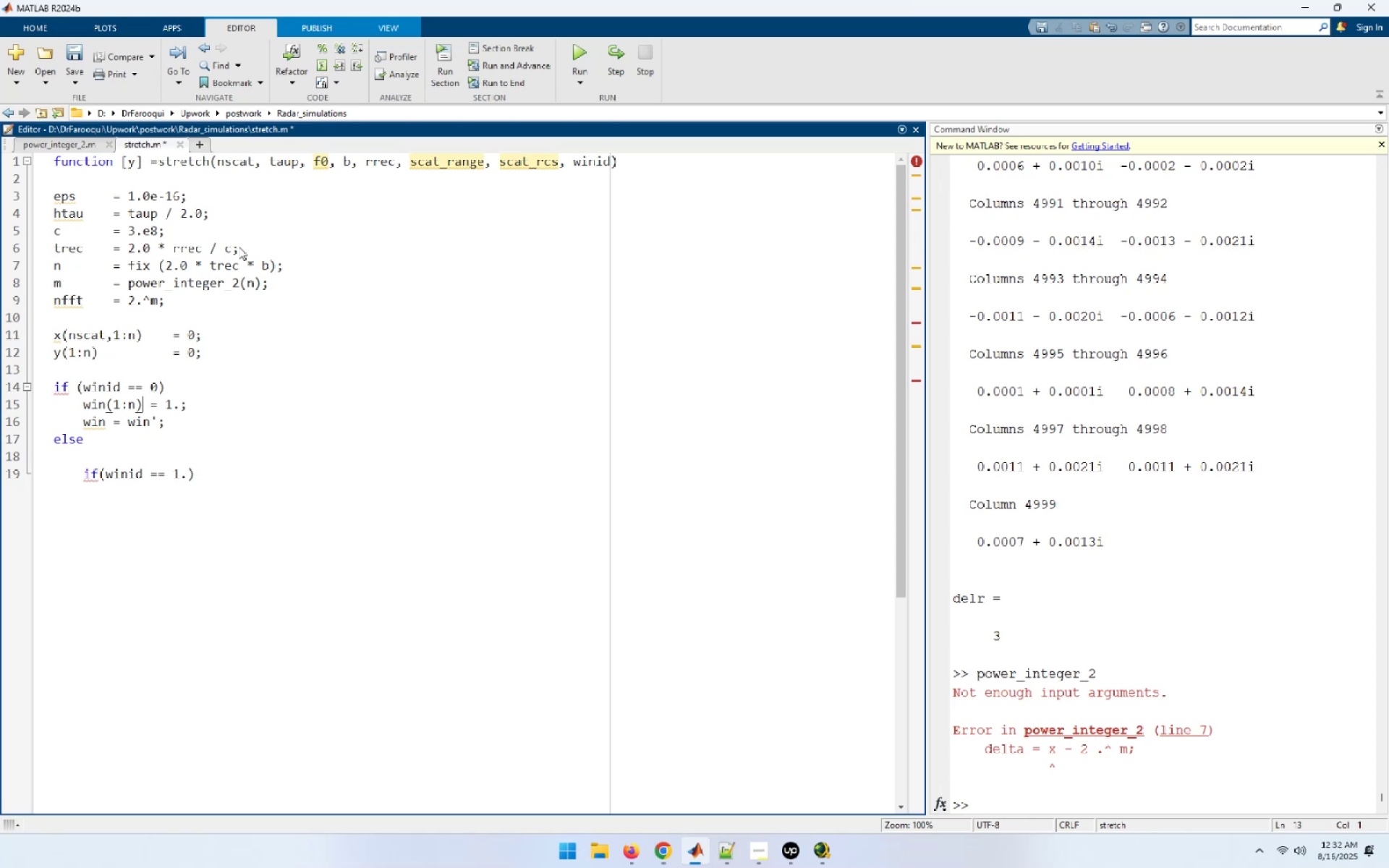 
key(ArrowDown)
 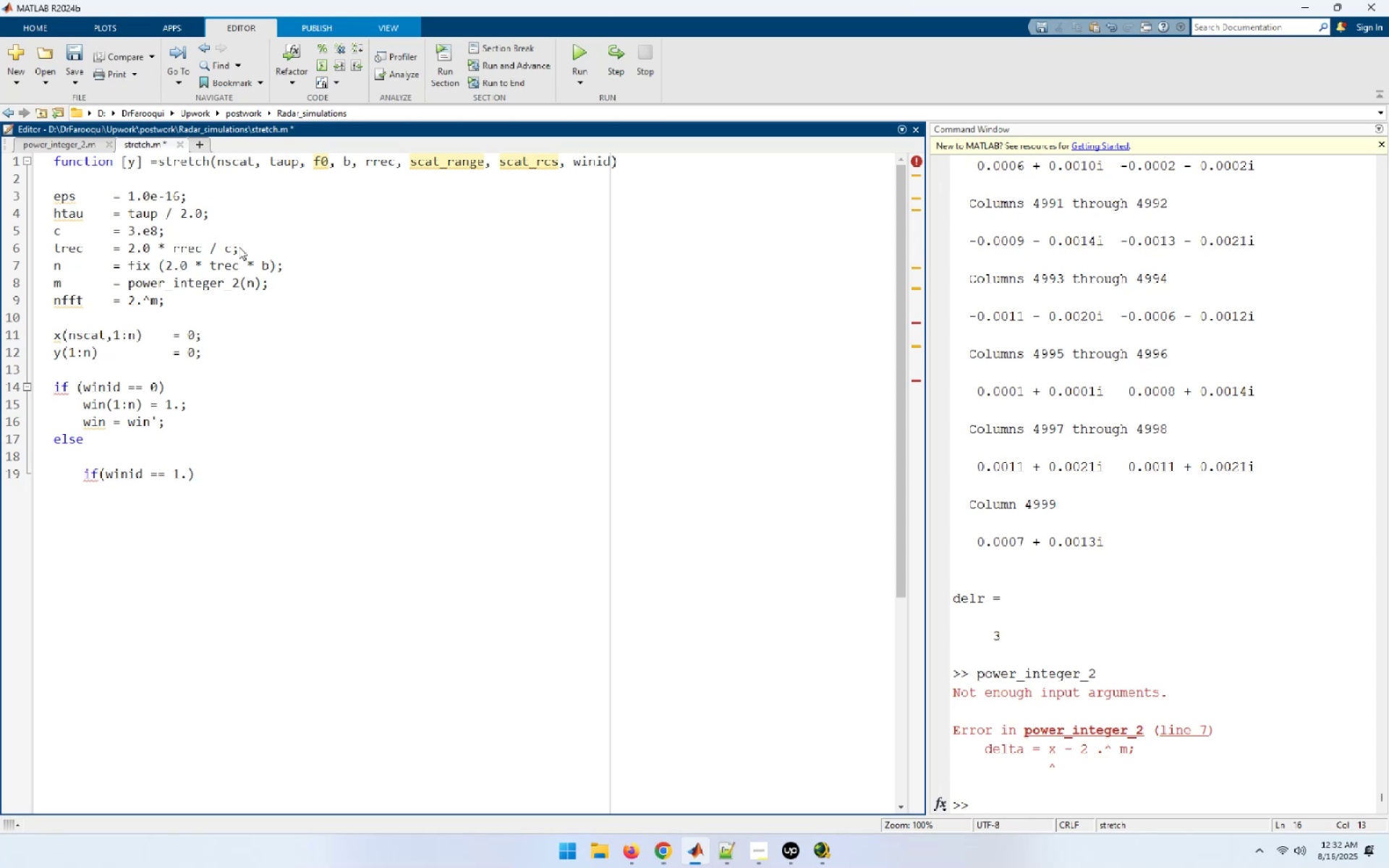 
key(ArrowDown)
 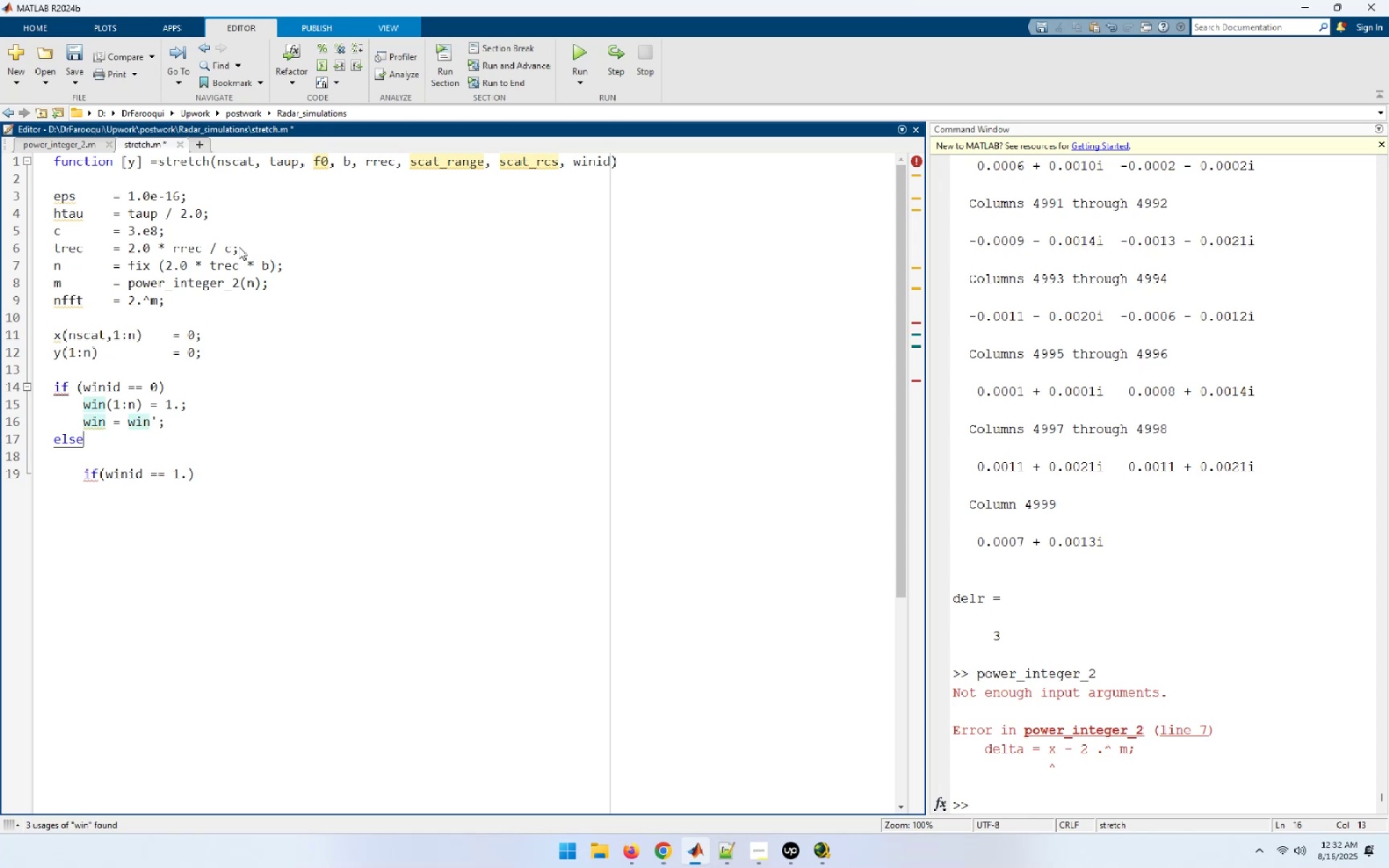 
key(ArrowDown)
 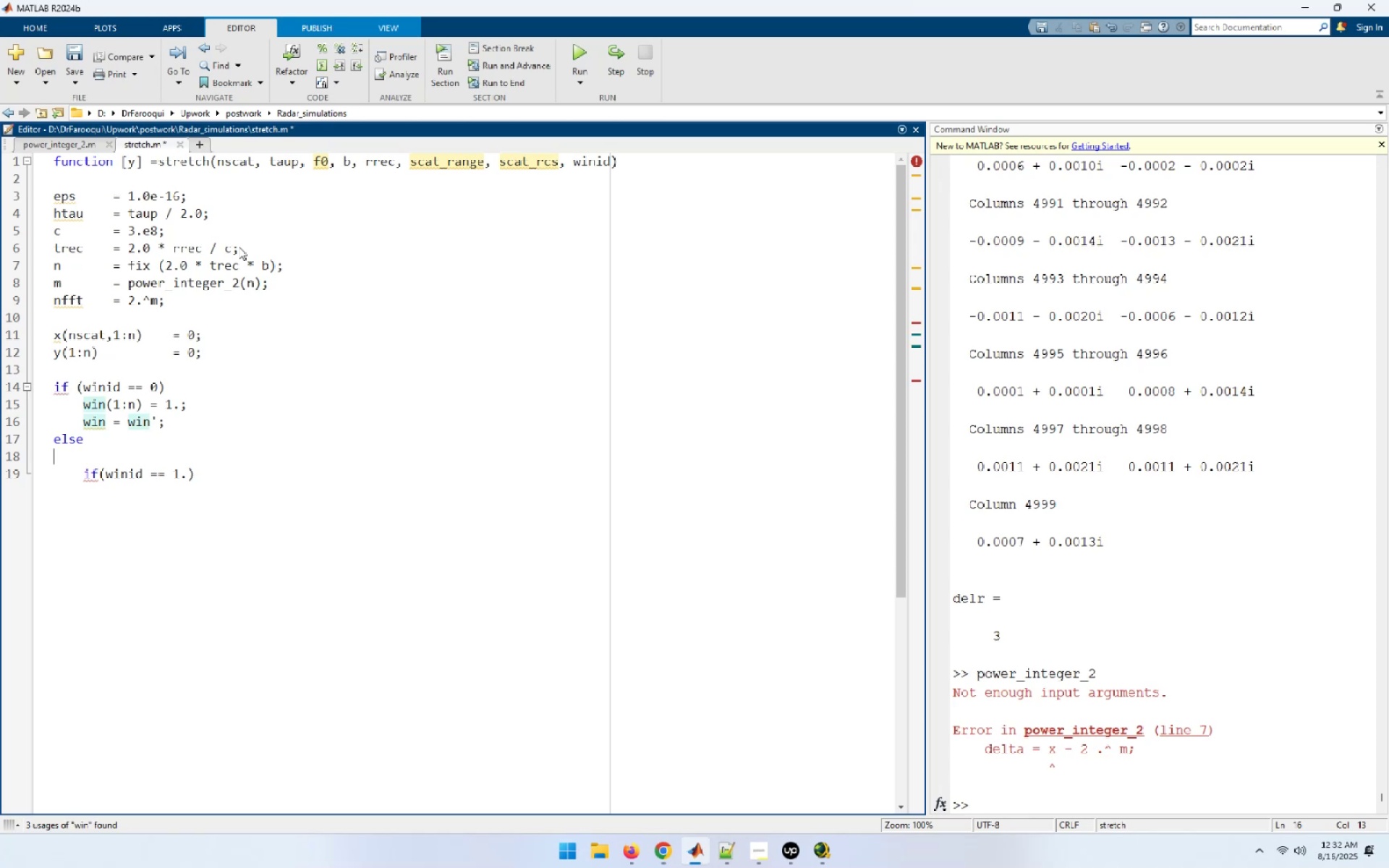 
key(ArrowDown)
 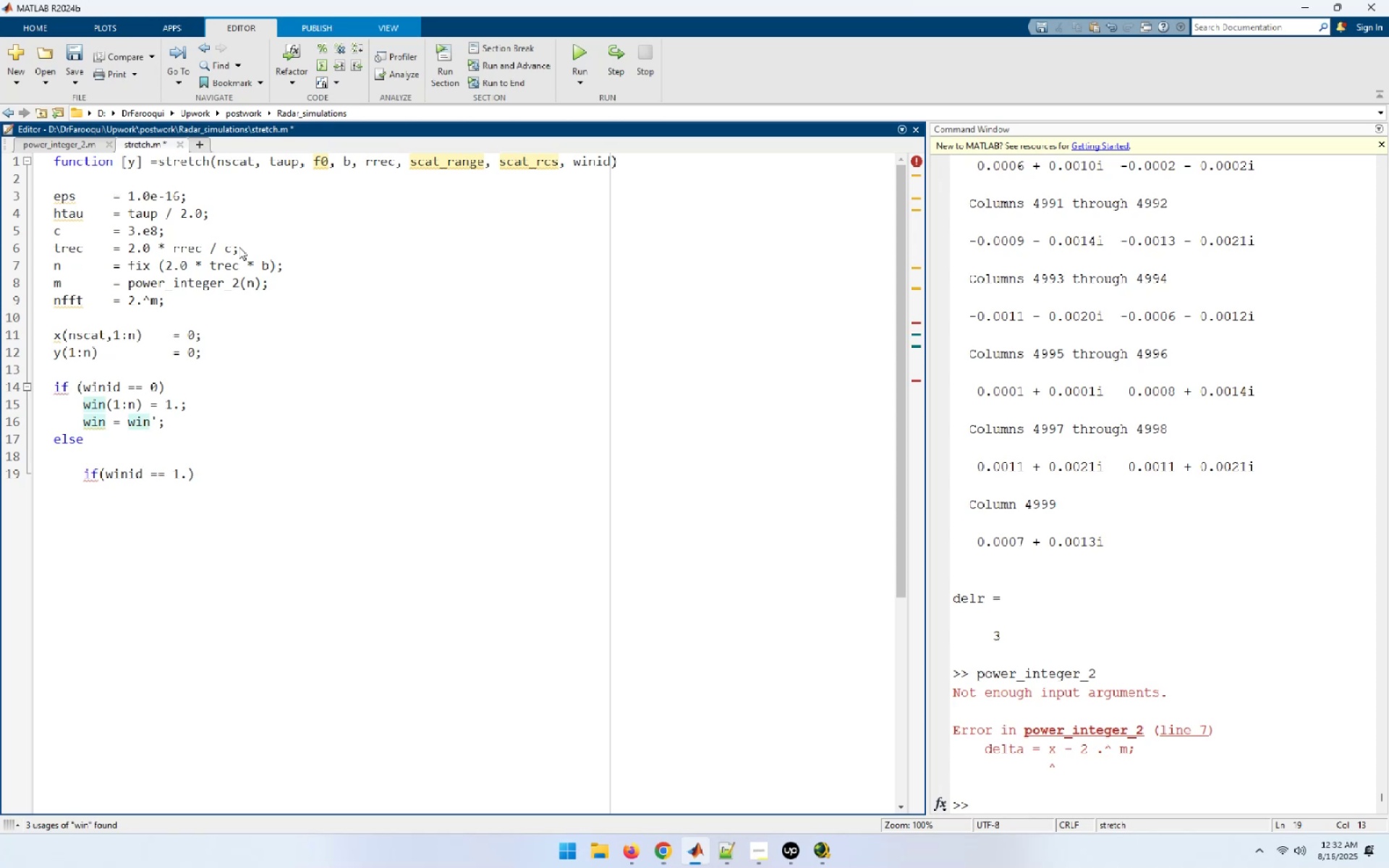 
key(End)
 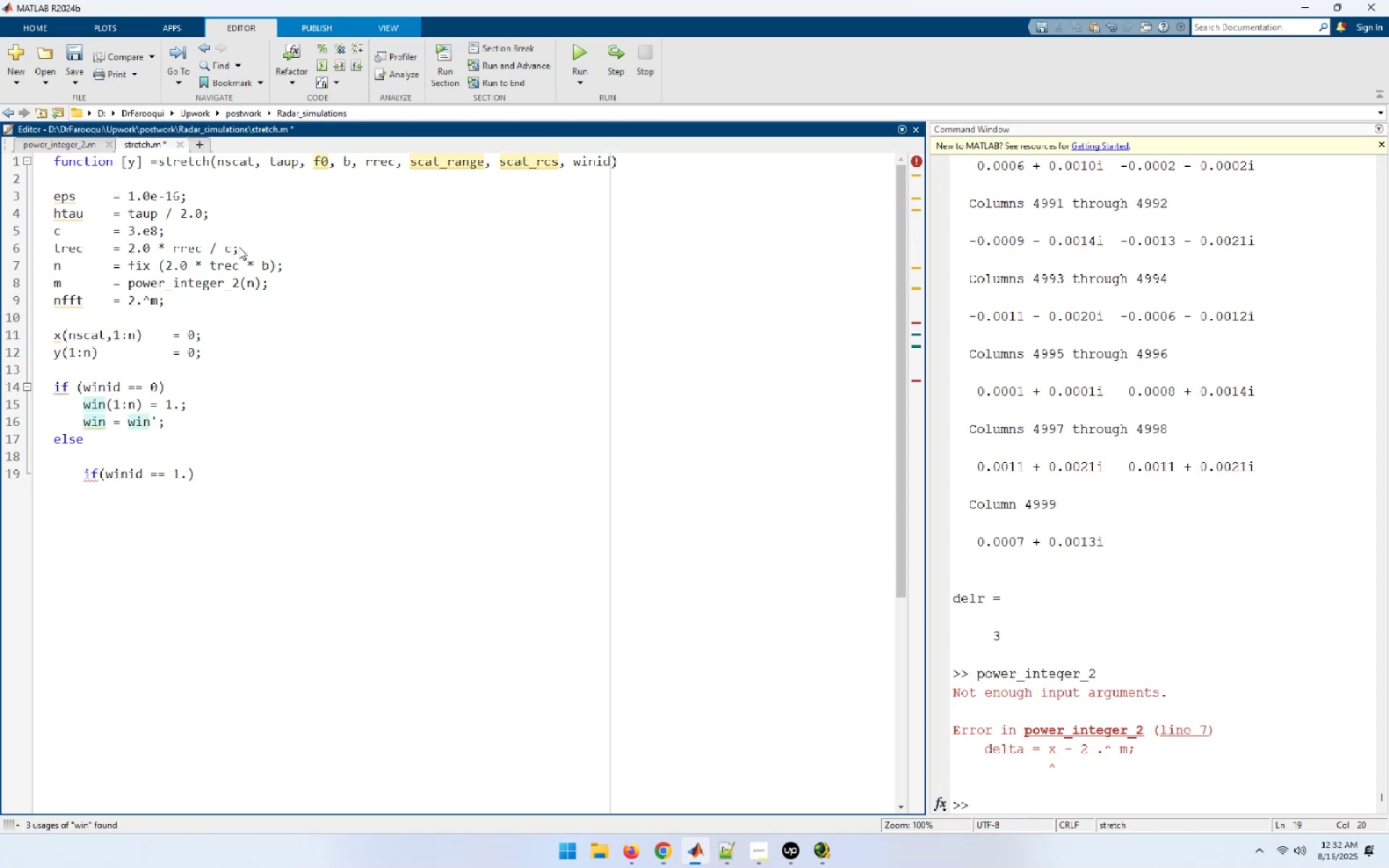 
key(ArrowLeft)
 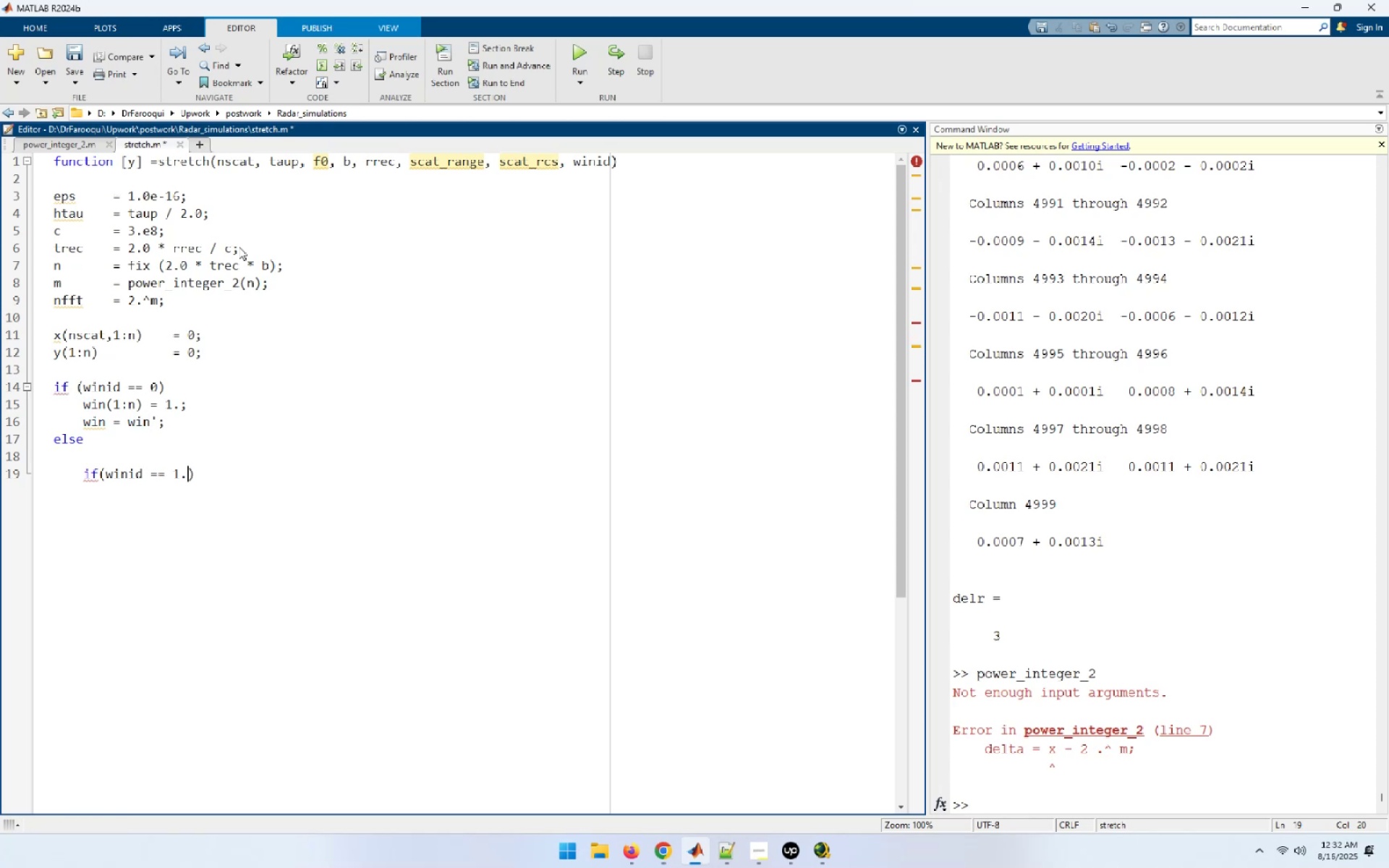 
key(ArrowLeft)
 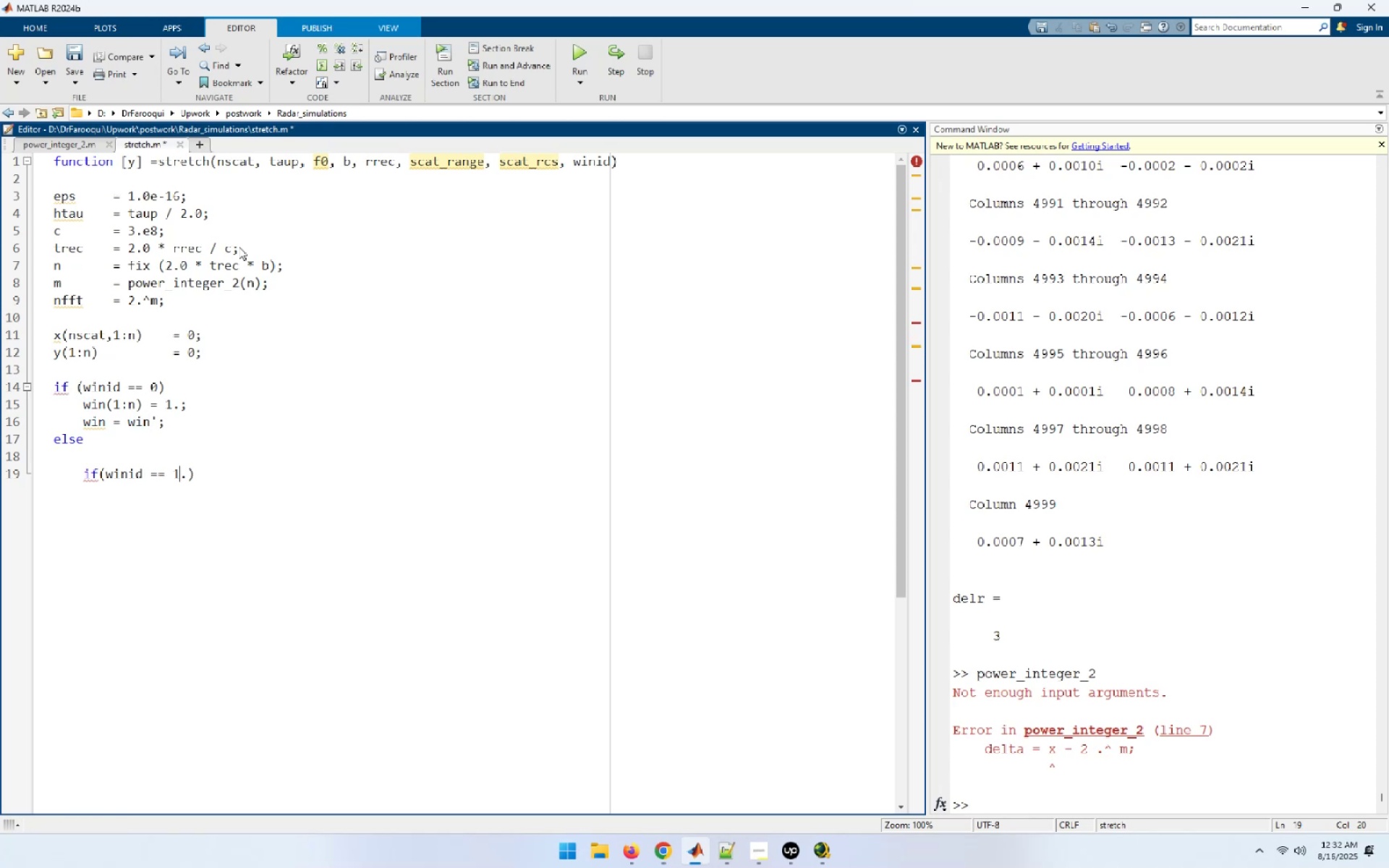 
key(ArrowRight)
 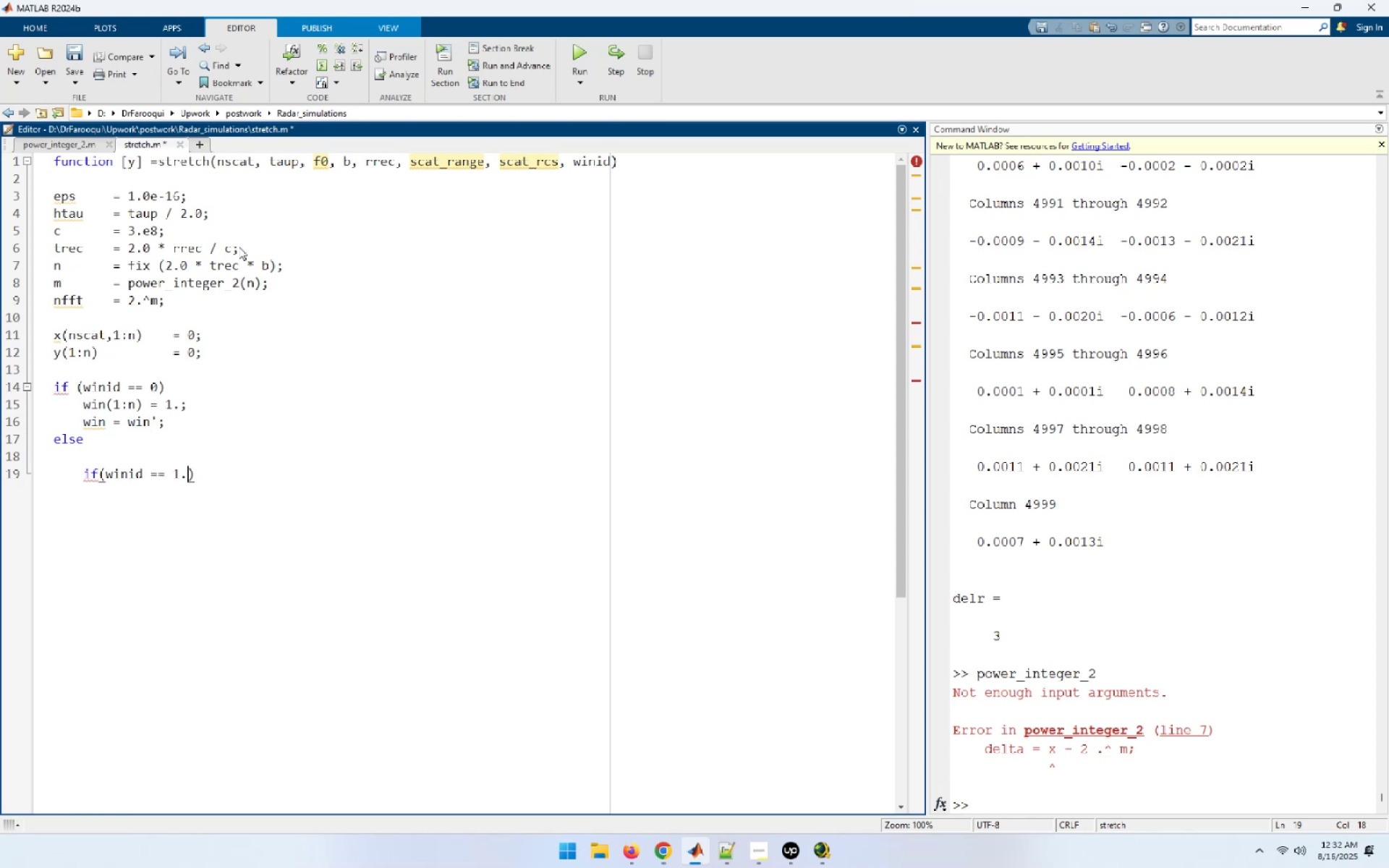 
key(Numpad0)
 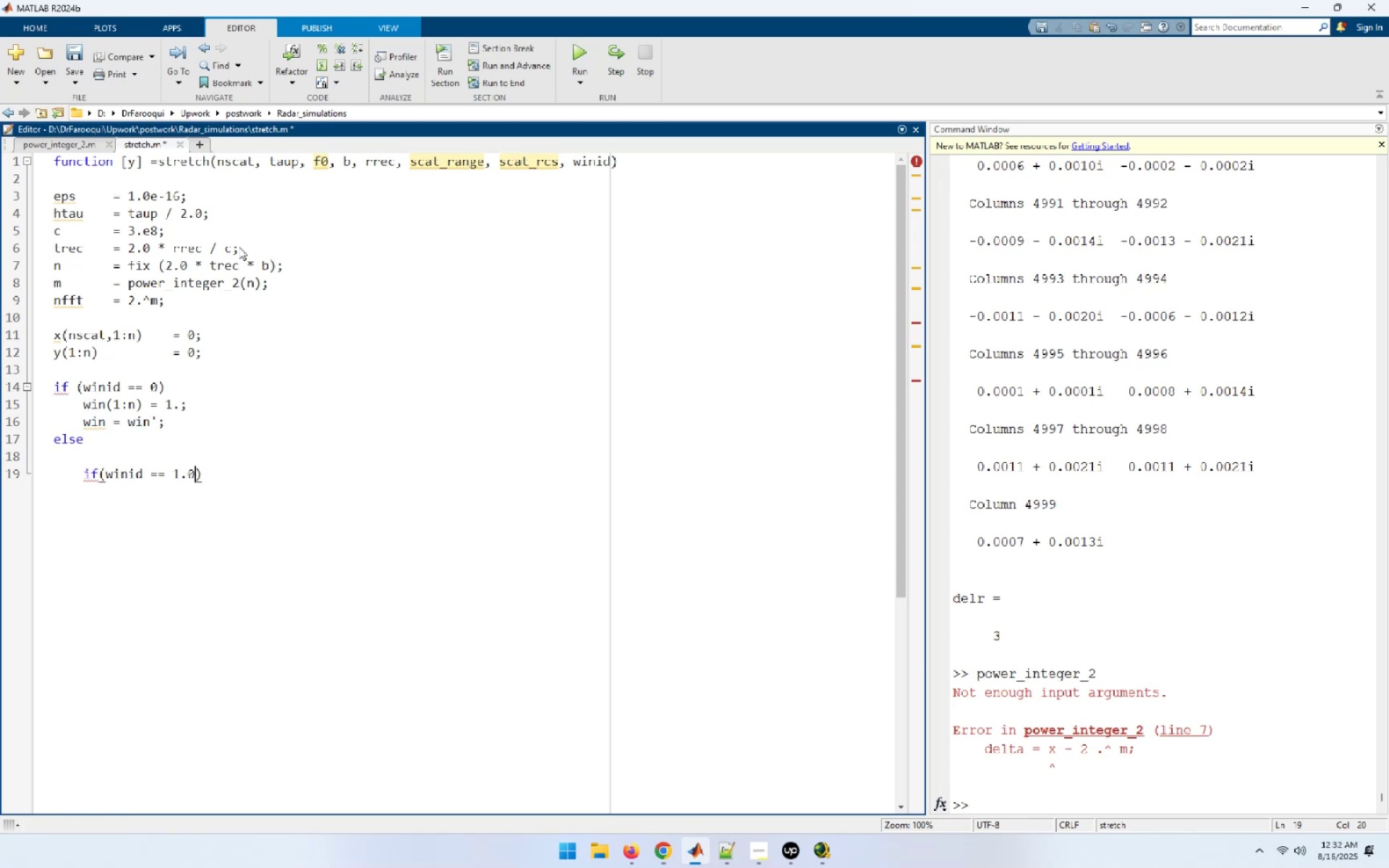 
key(ArrowRight)
 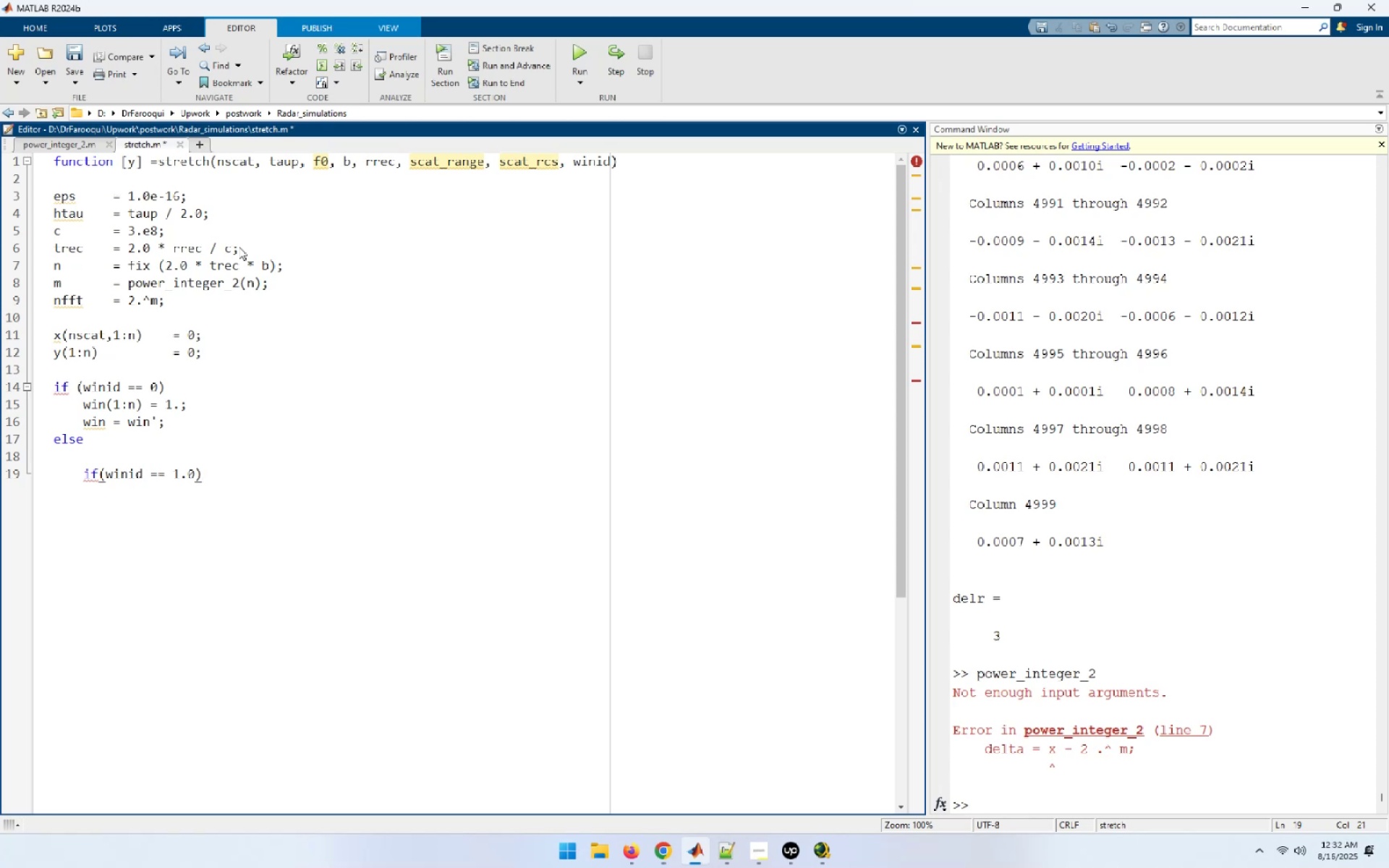 
key(ArrowDown)
 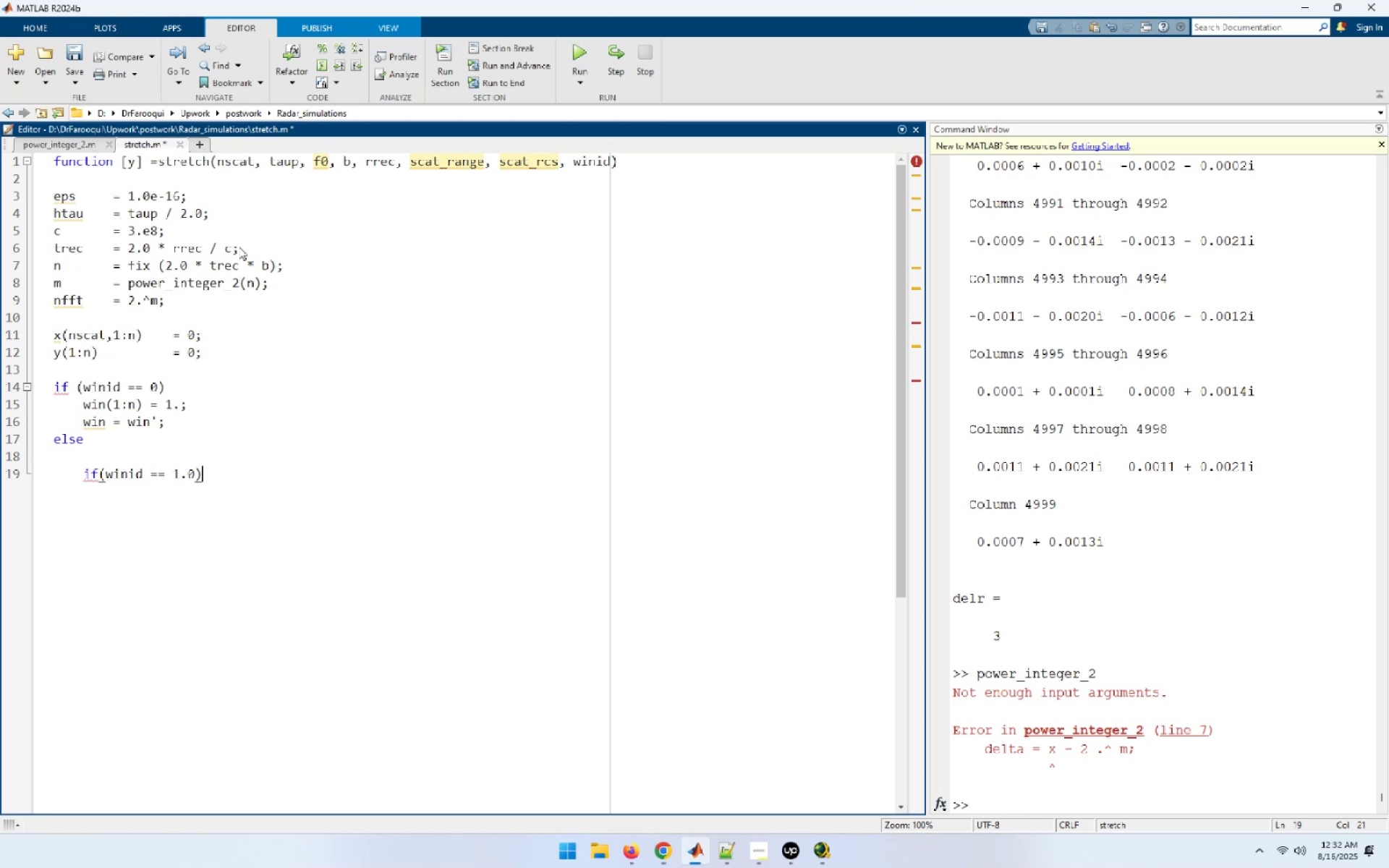 
key(Enter)
 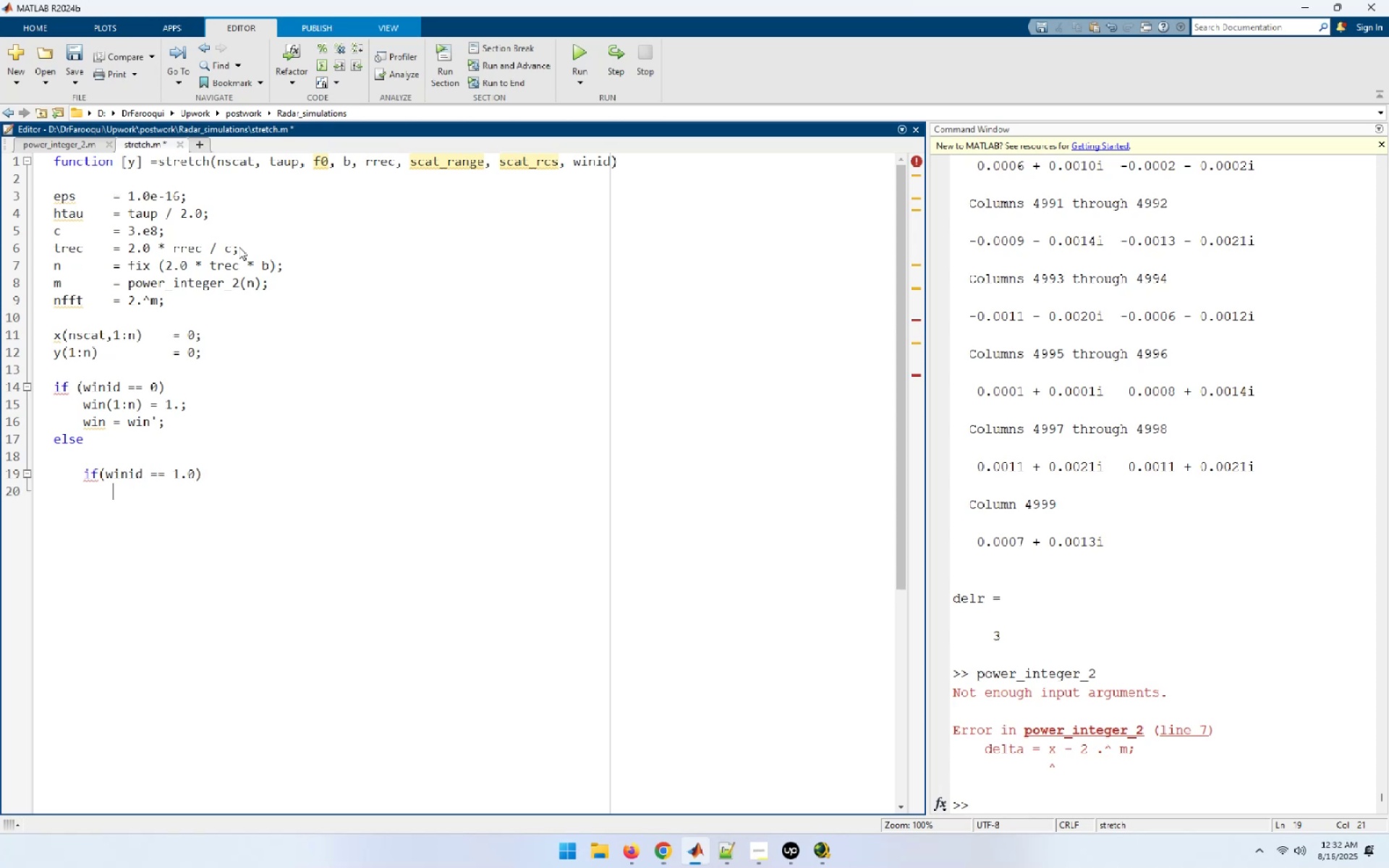 
wait(9.1)
 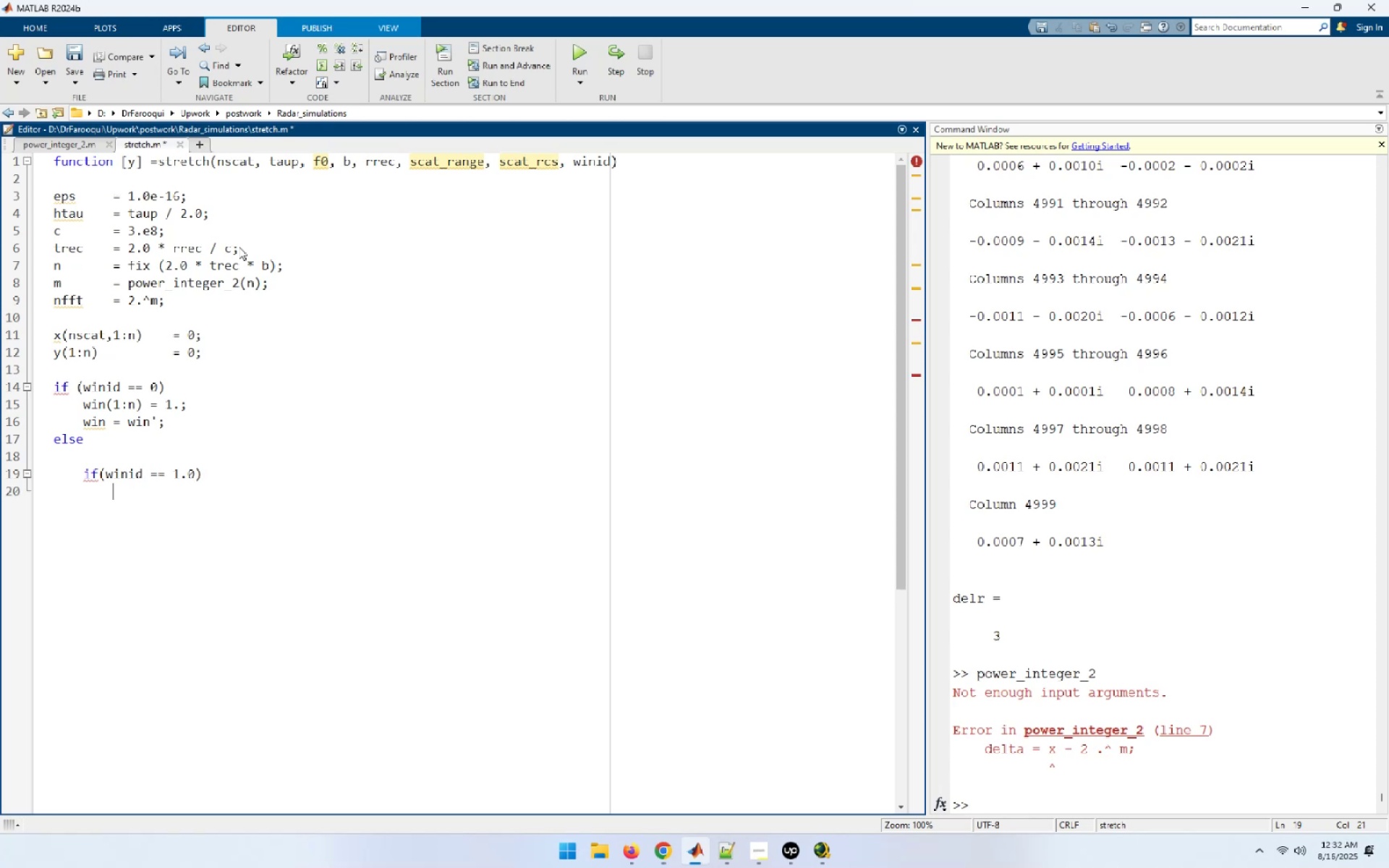 
type(win(h)
key(Backspace)
key(Backspace)
type( = hamming(n))
 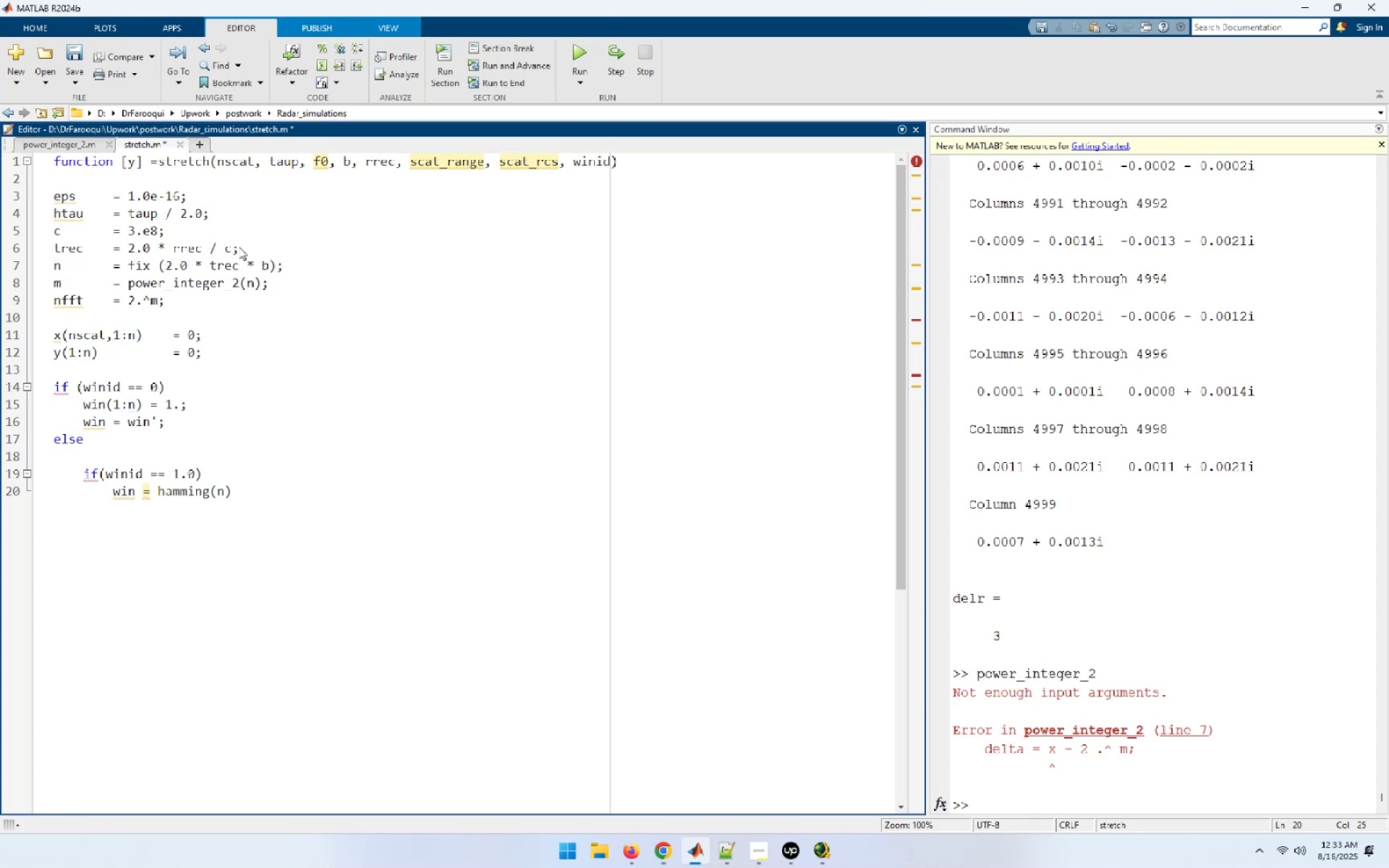 
key(Semicolon)
 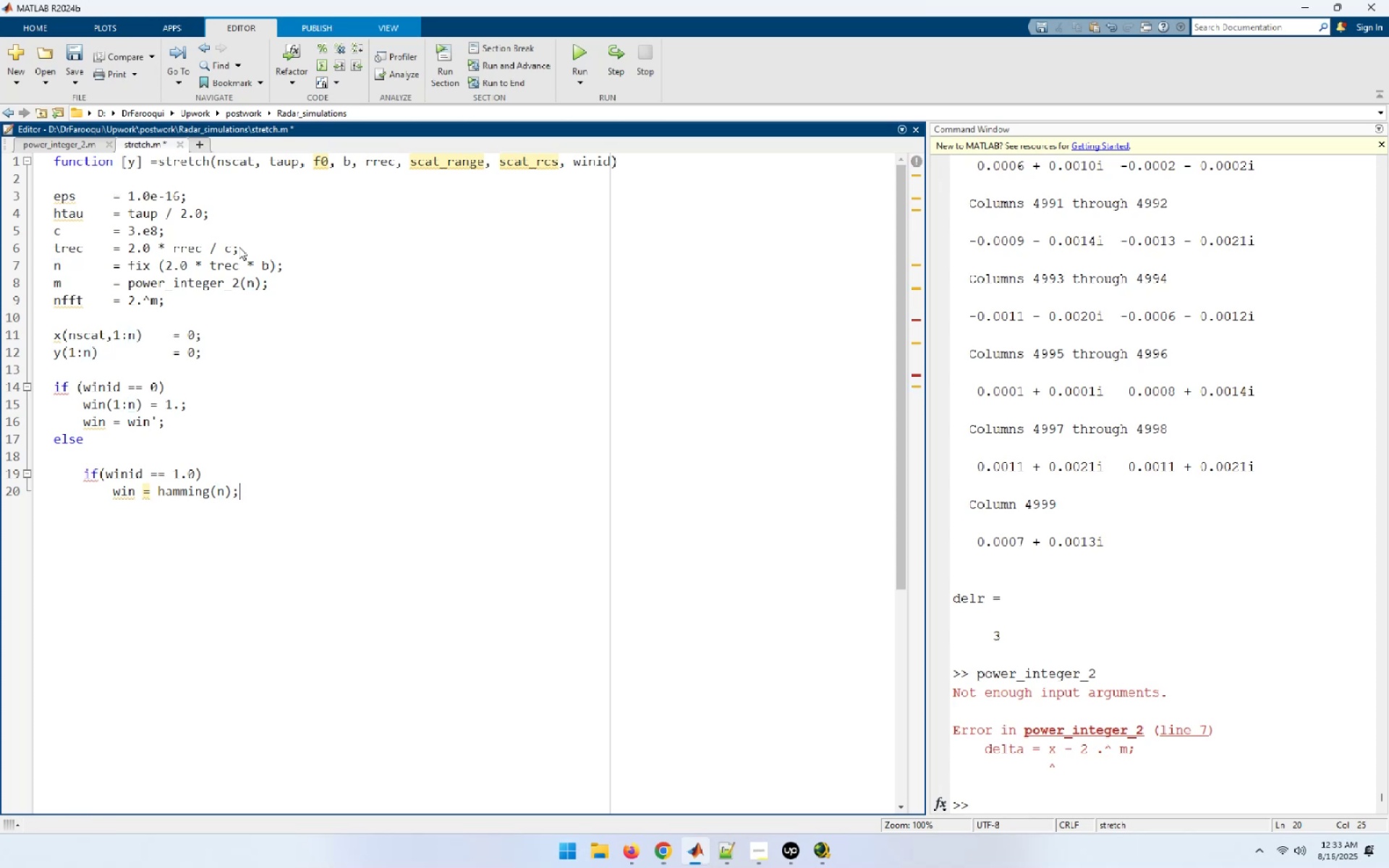 
key(Enter)
 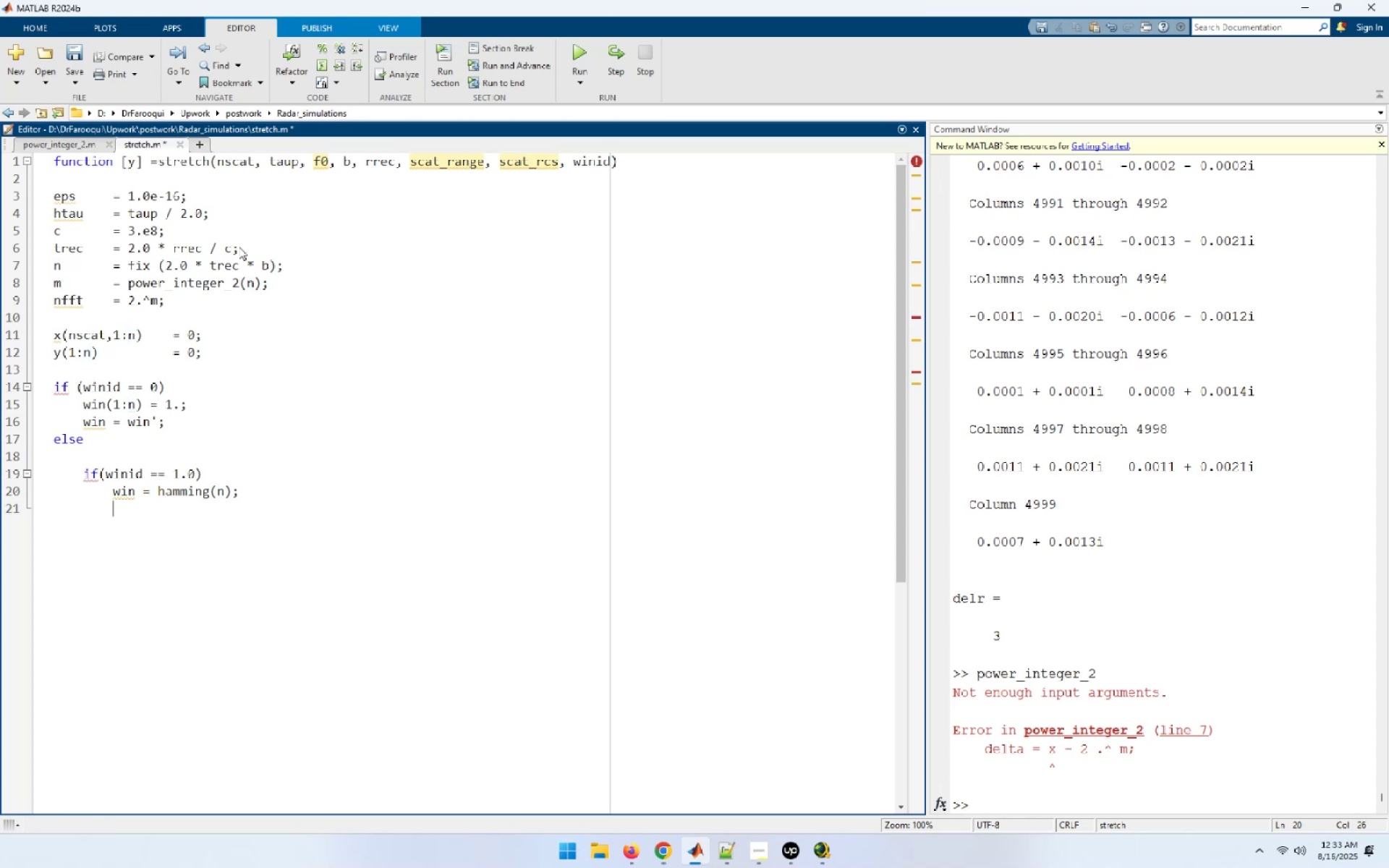 
type(else)
 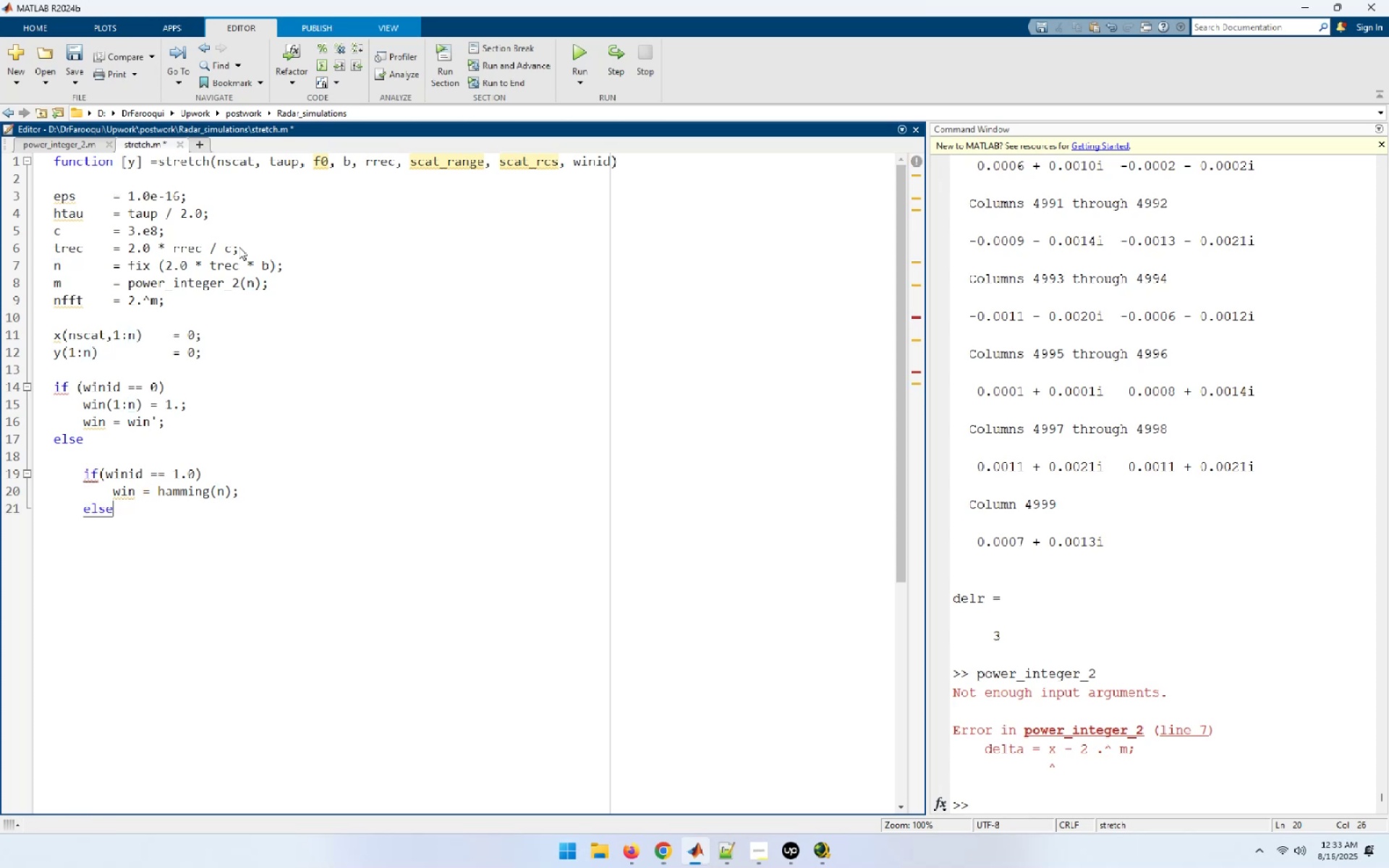 
key(Enter)
 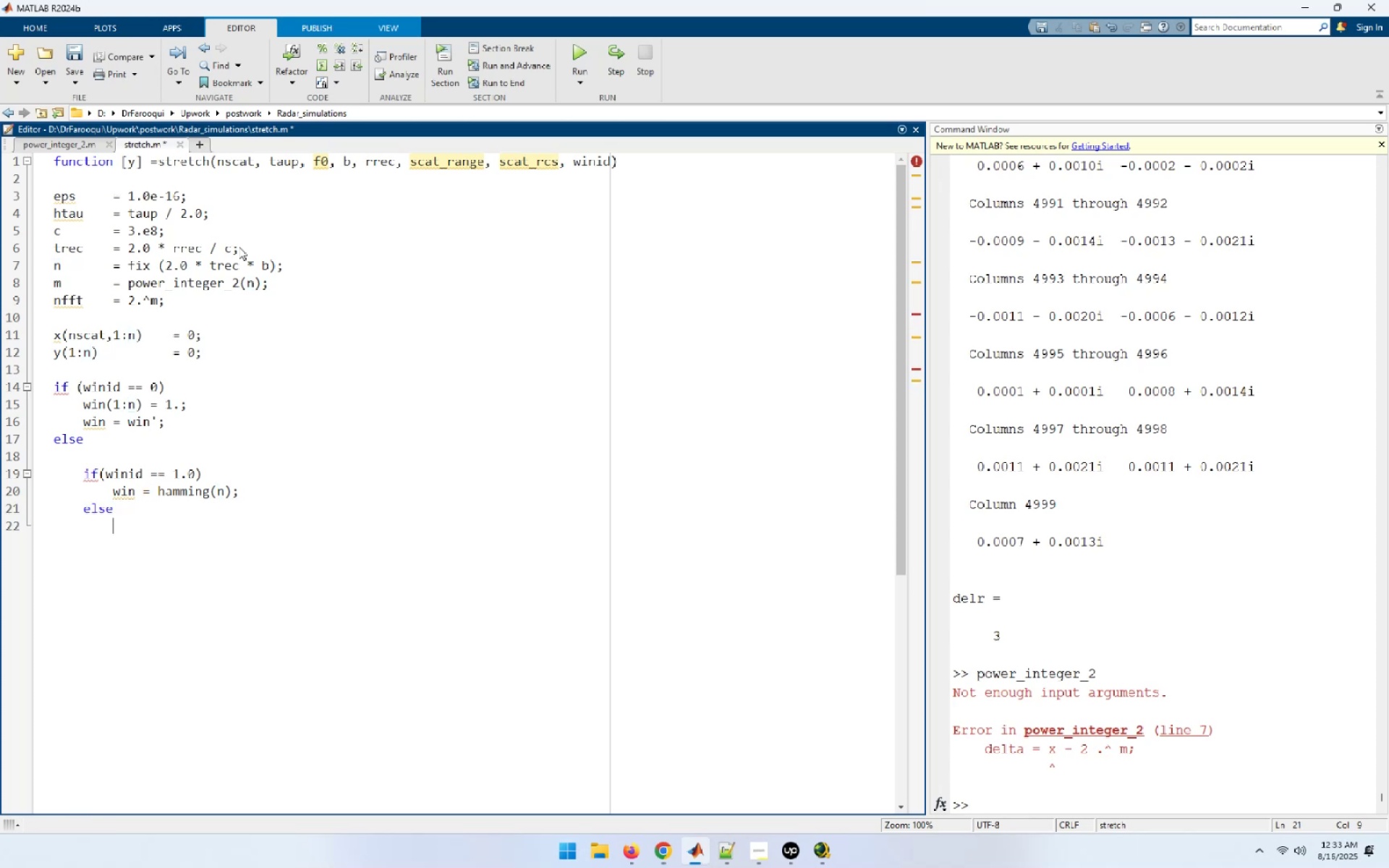 
key(ArrowUp)
 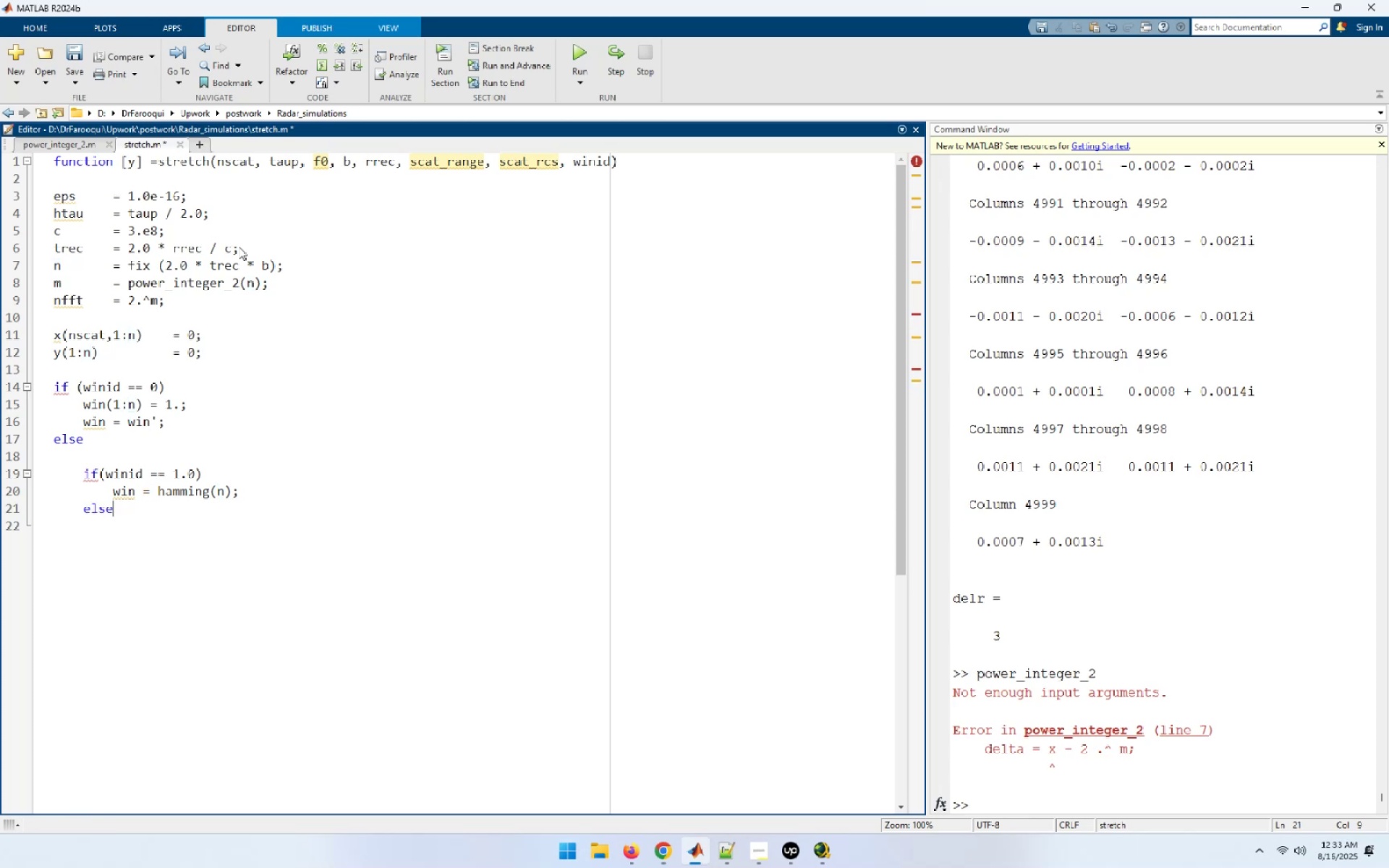 
key(ArrowUp)
 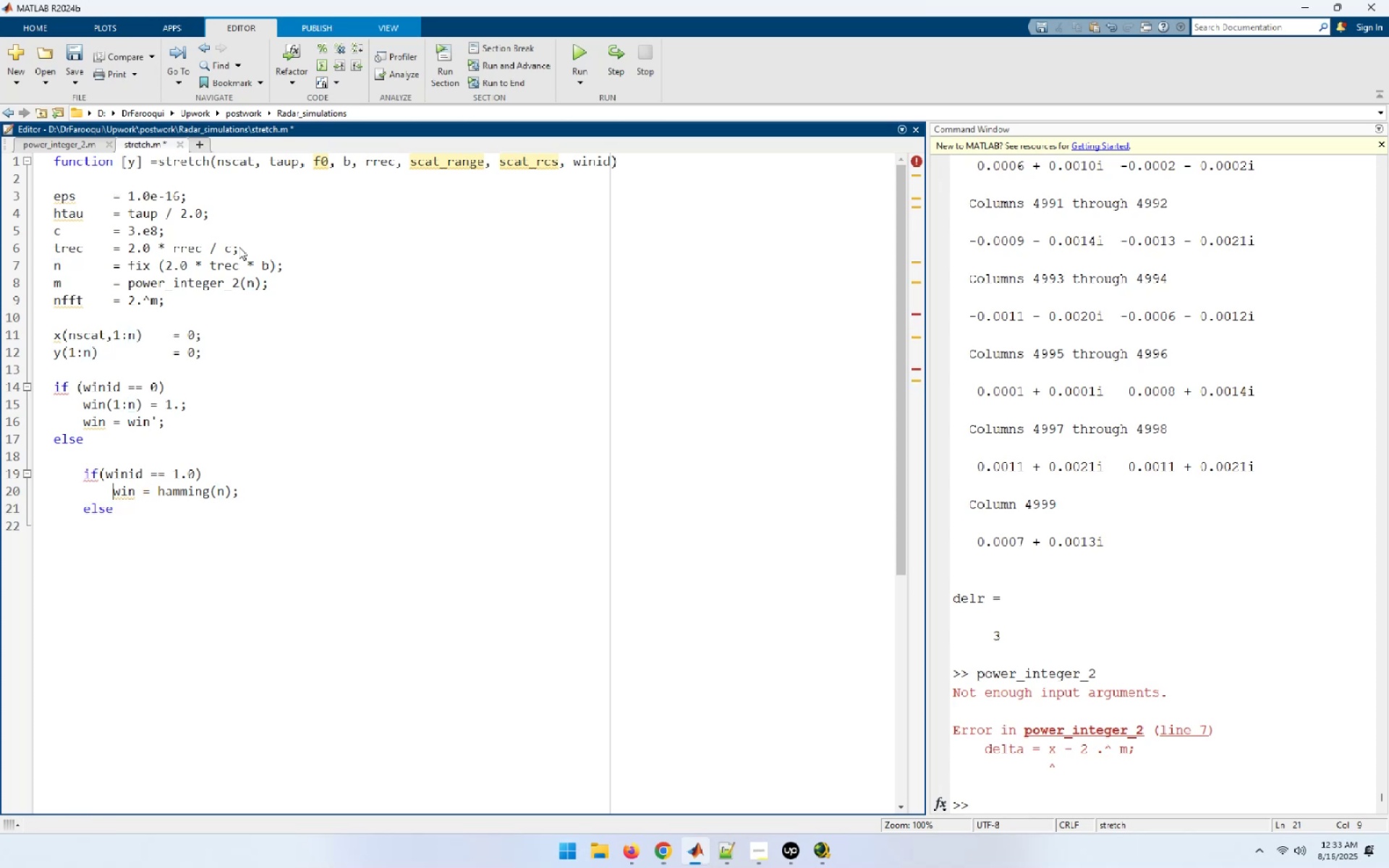 
key(ArrowUp)
 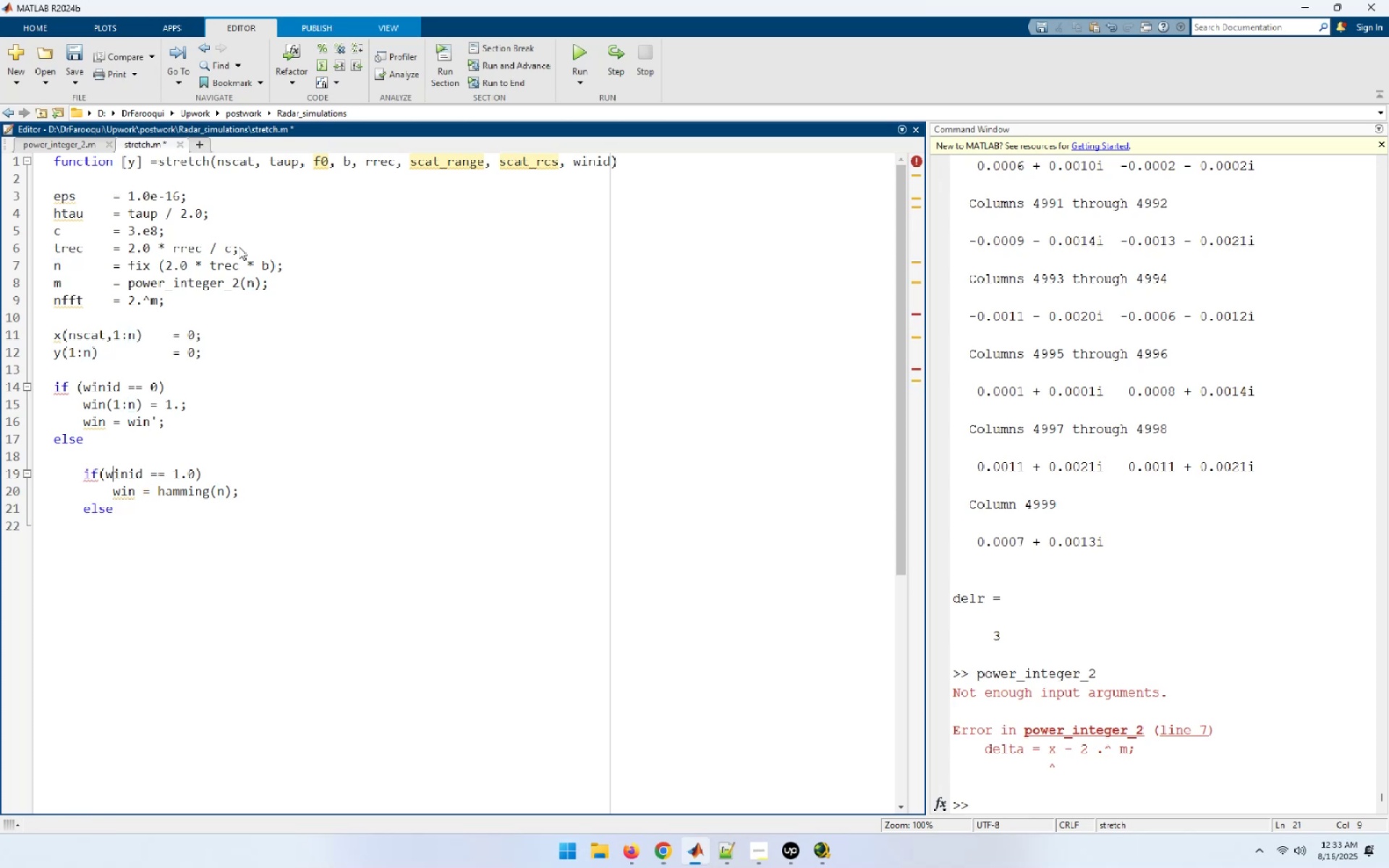 
key(ArrowUp)
 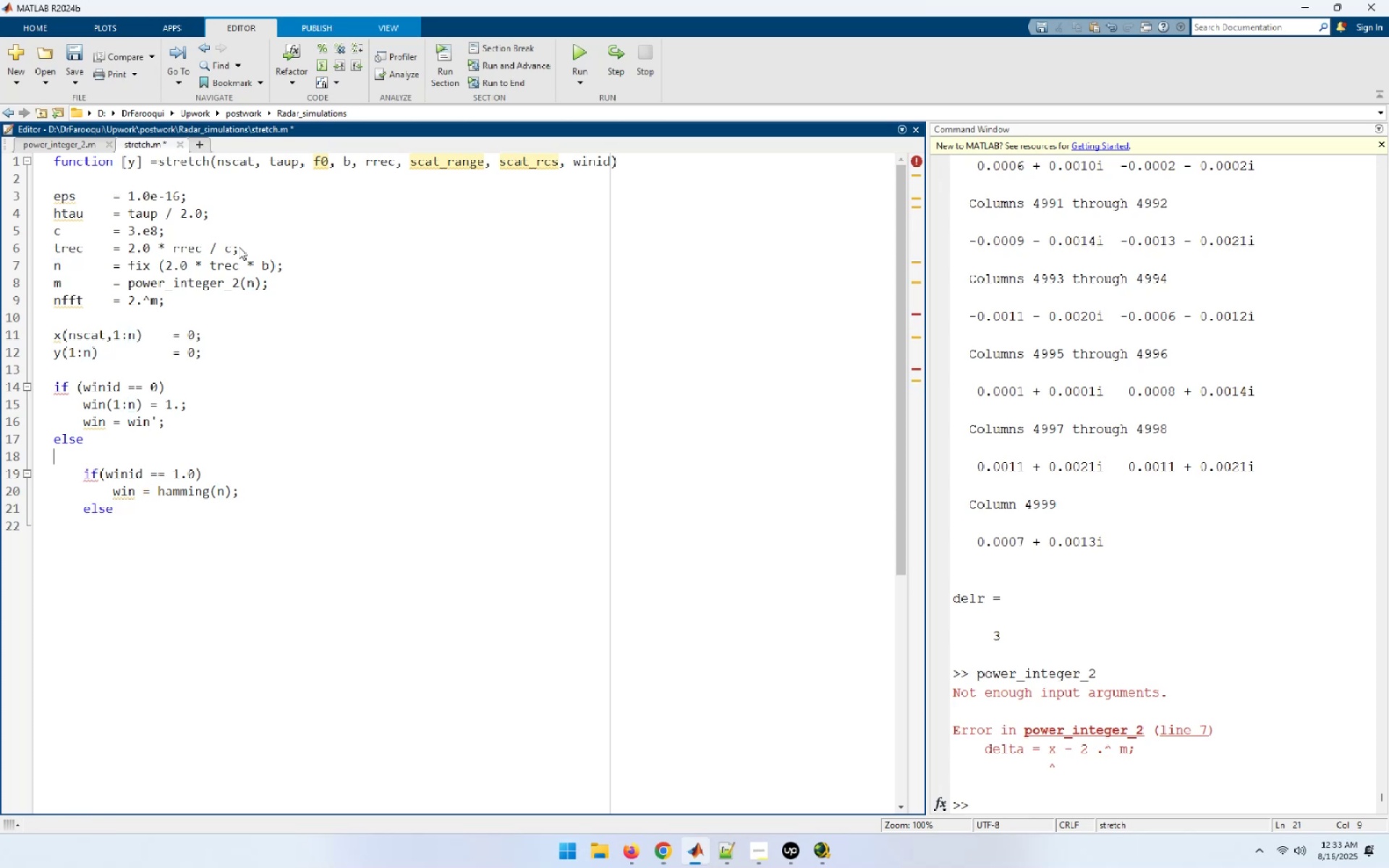 
key(ArrowUp)
 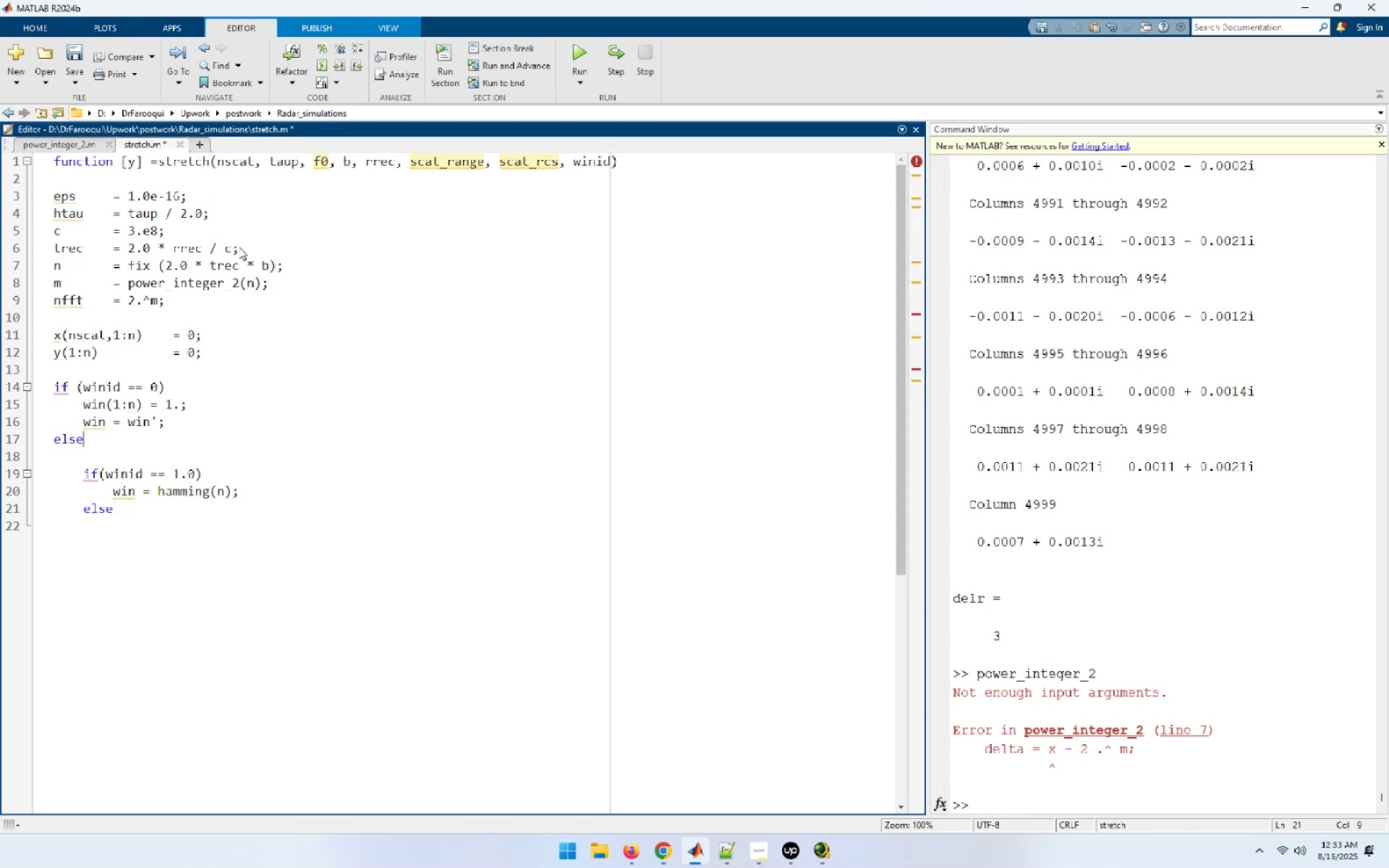 
key(ArrowUp)
 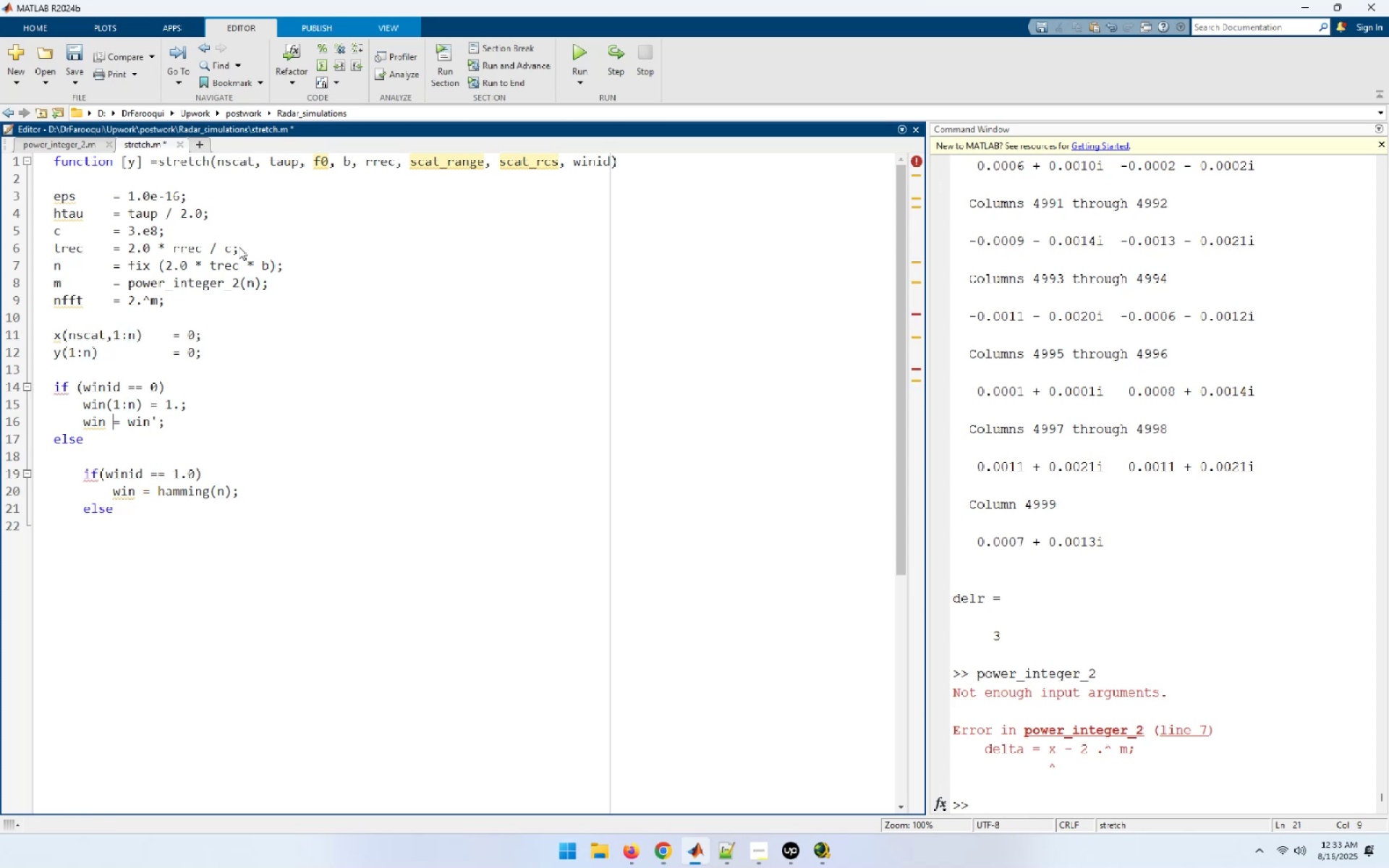 
key(ArrowUp)
 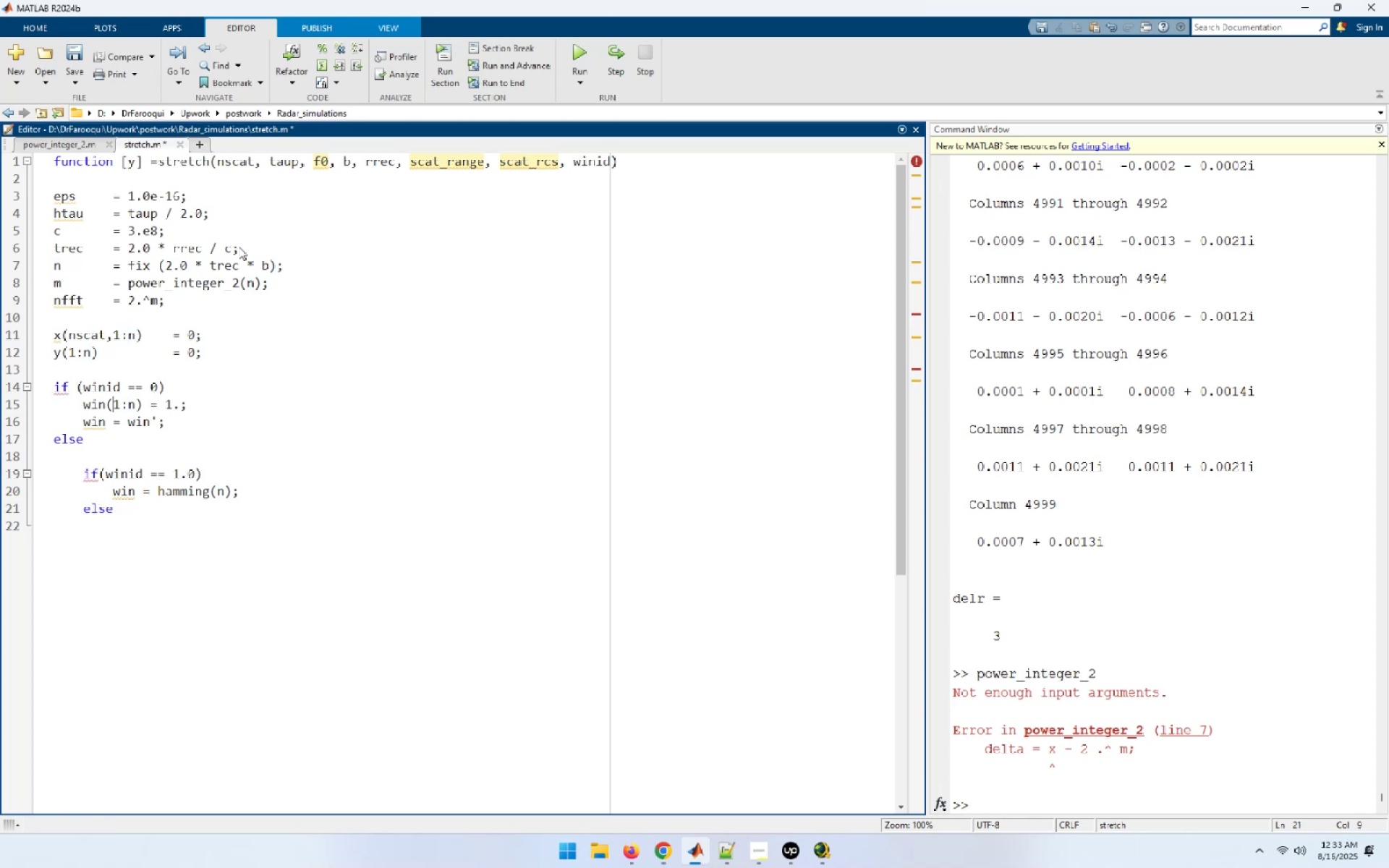 
key(ArrowUp)
 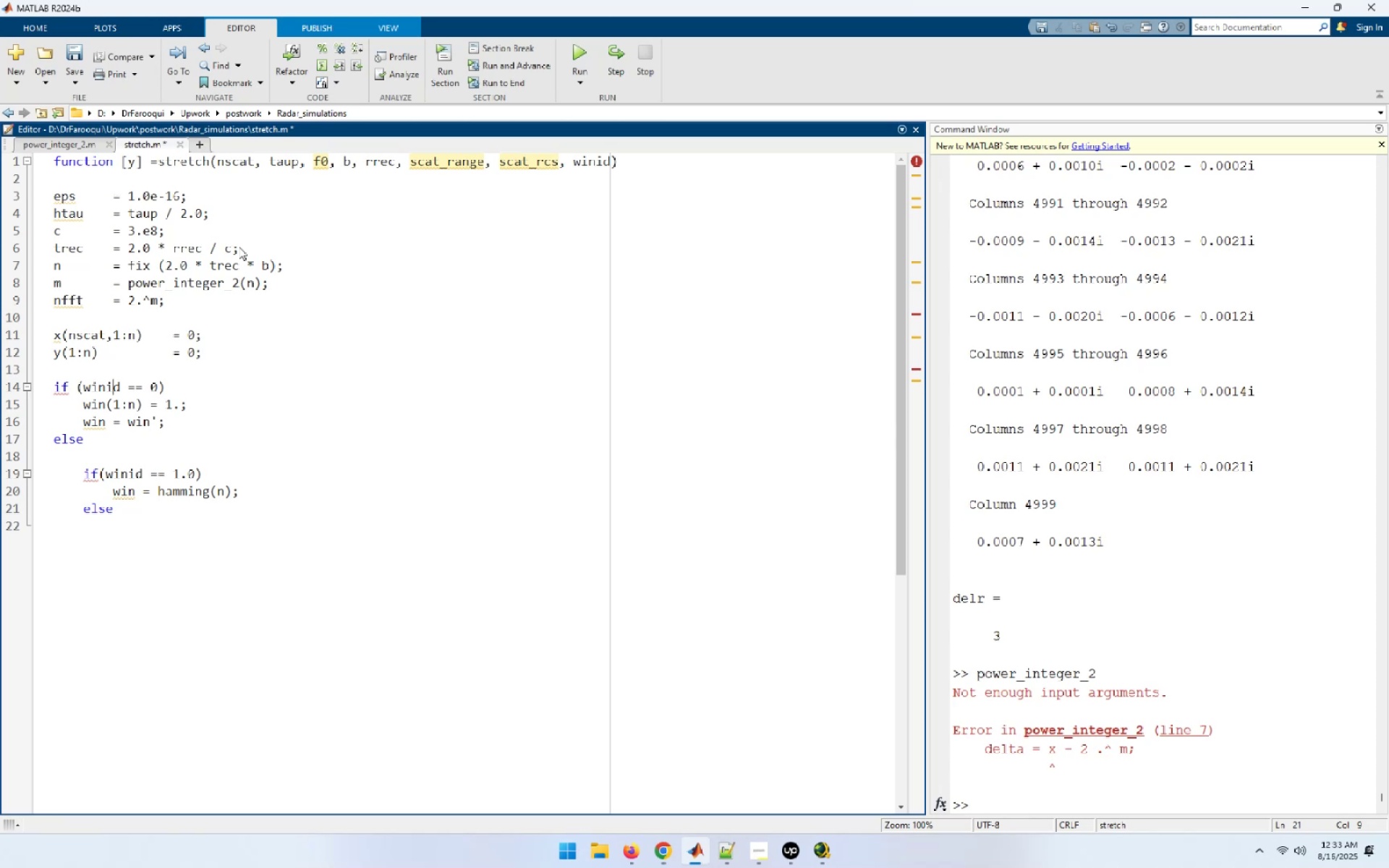 
key(ArrowUp)
 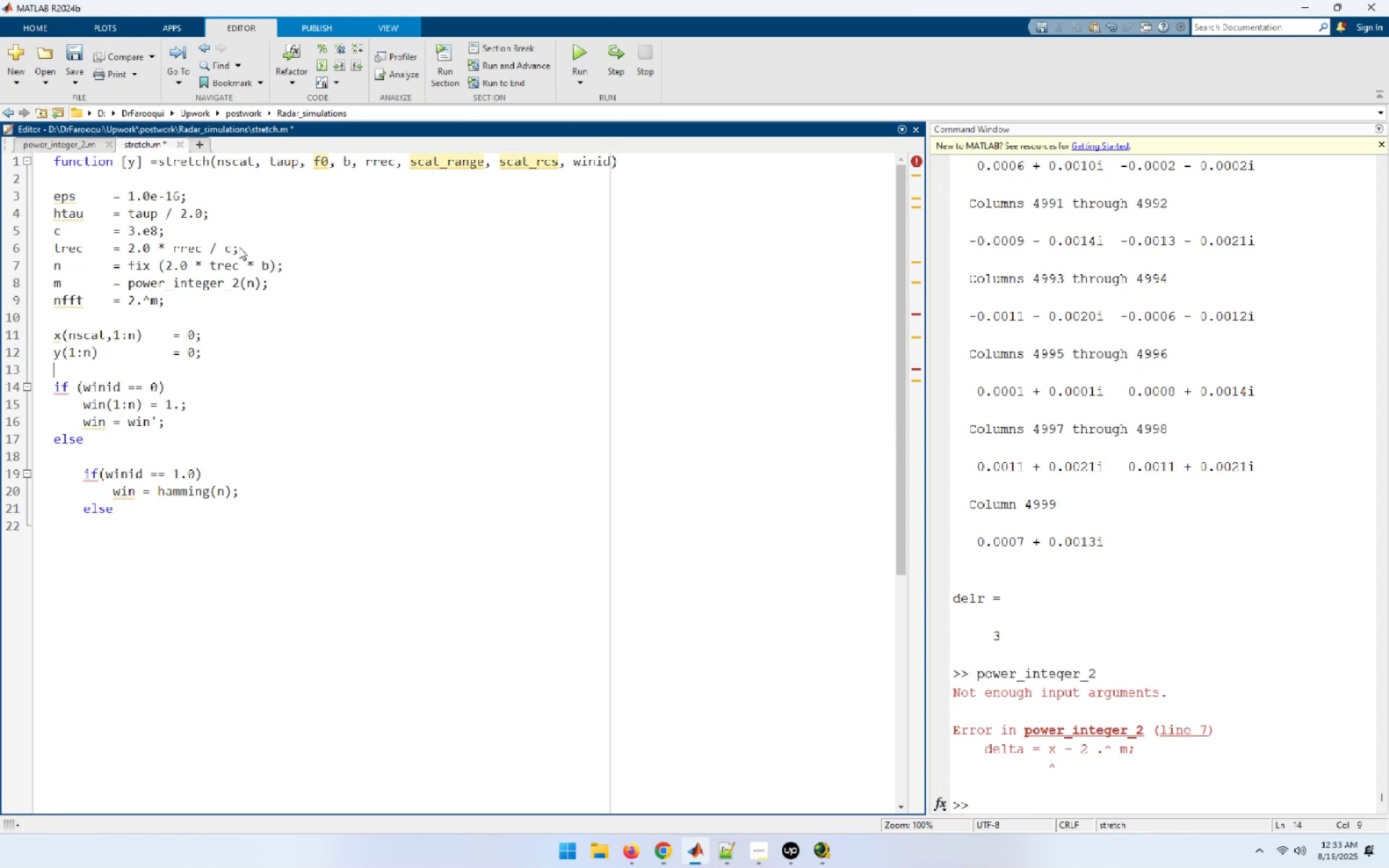 
key(ArrowUp)
 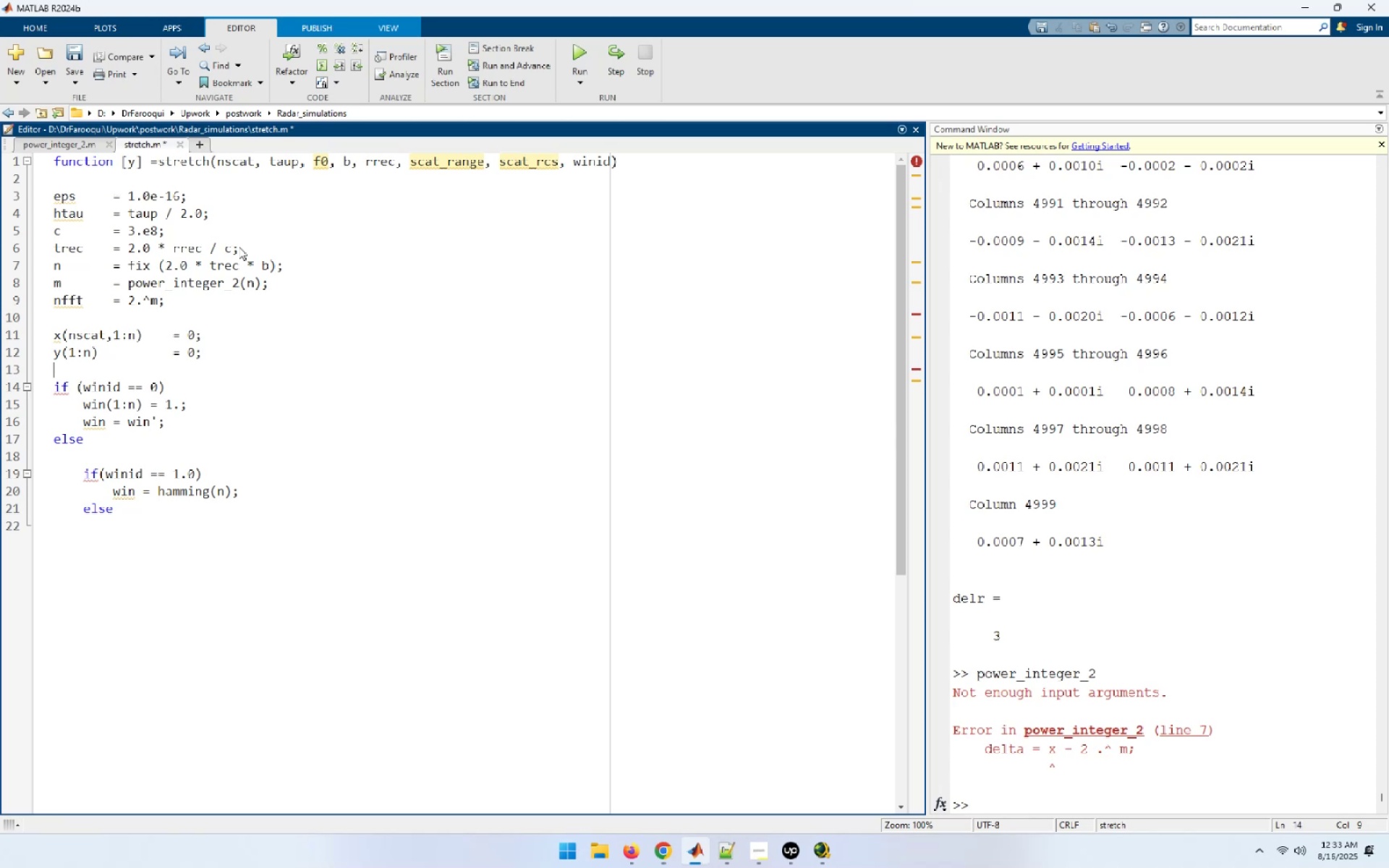 
key(ArrowUp)
 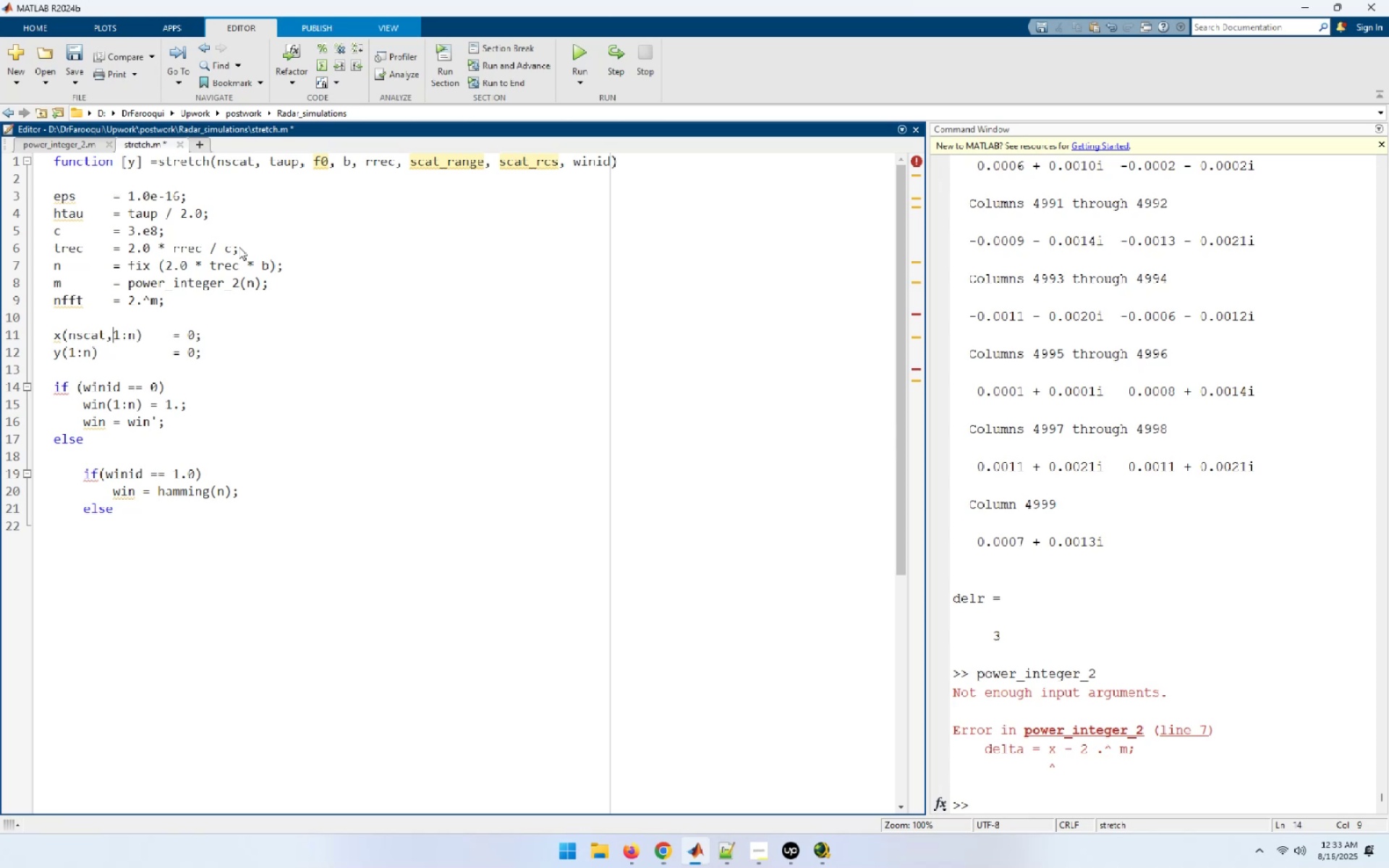 
key(ArrowUp)
 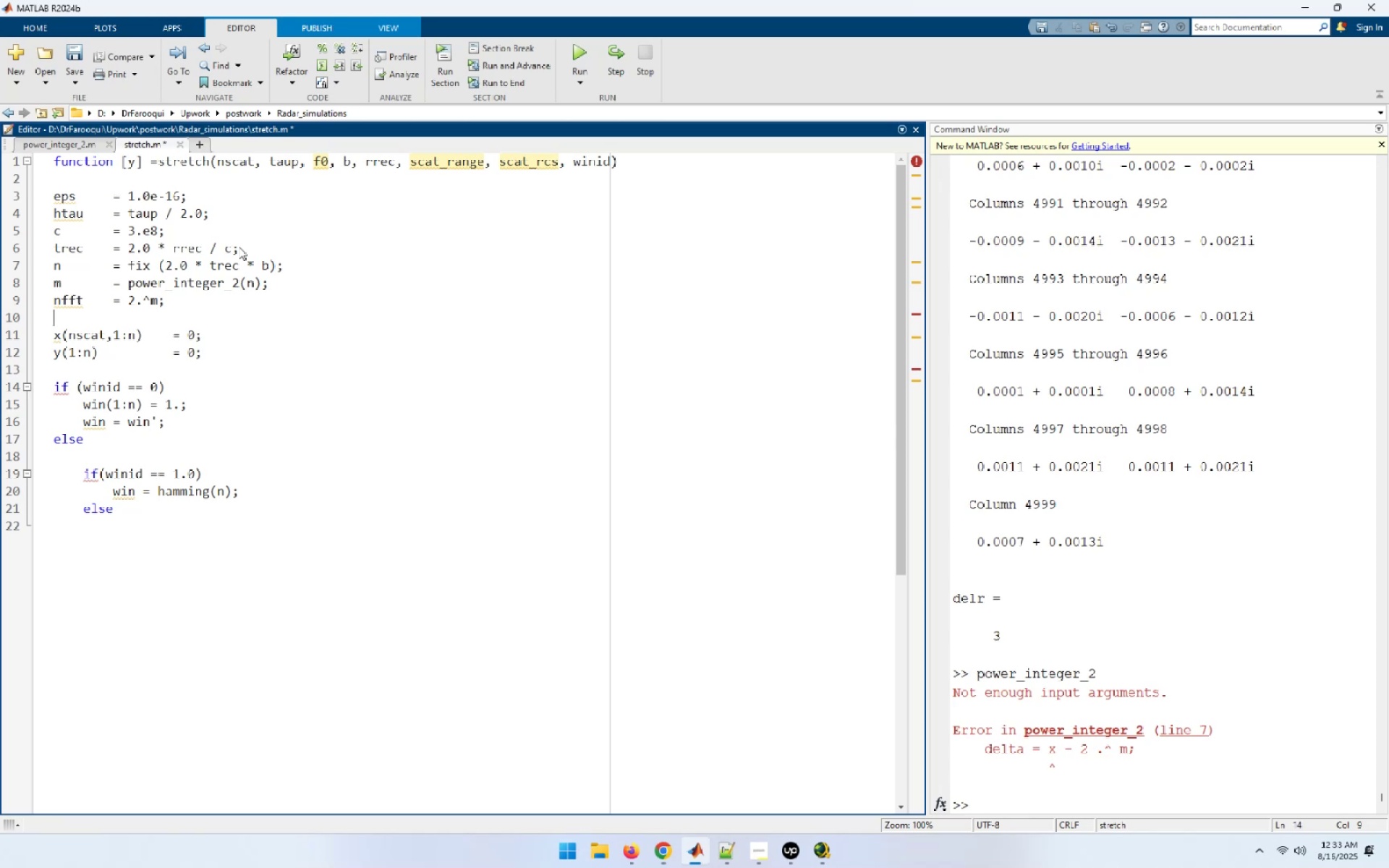 
key(ArrowUp)
 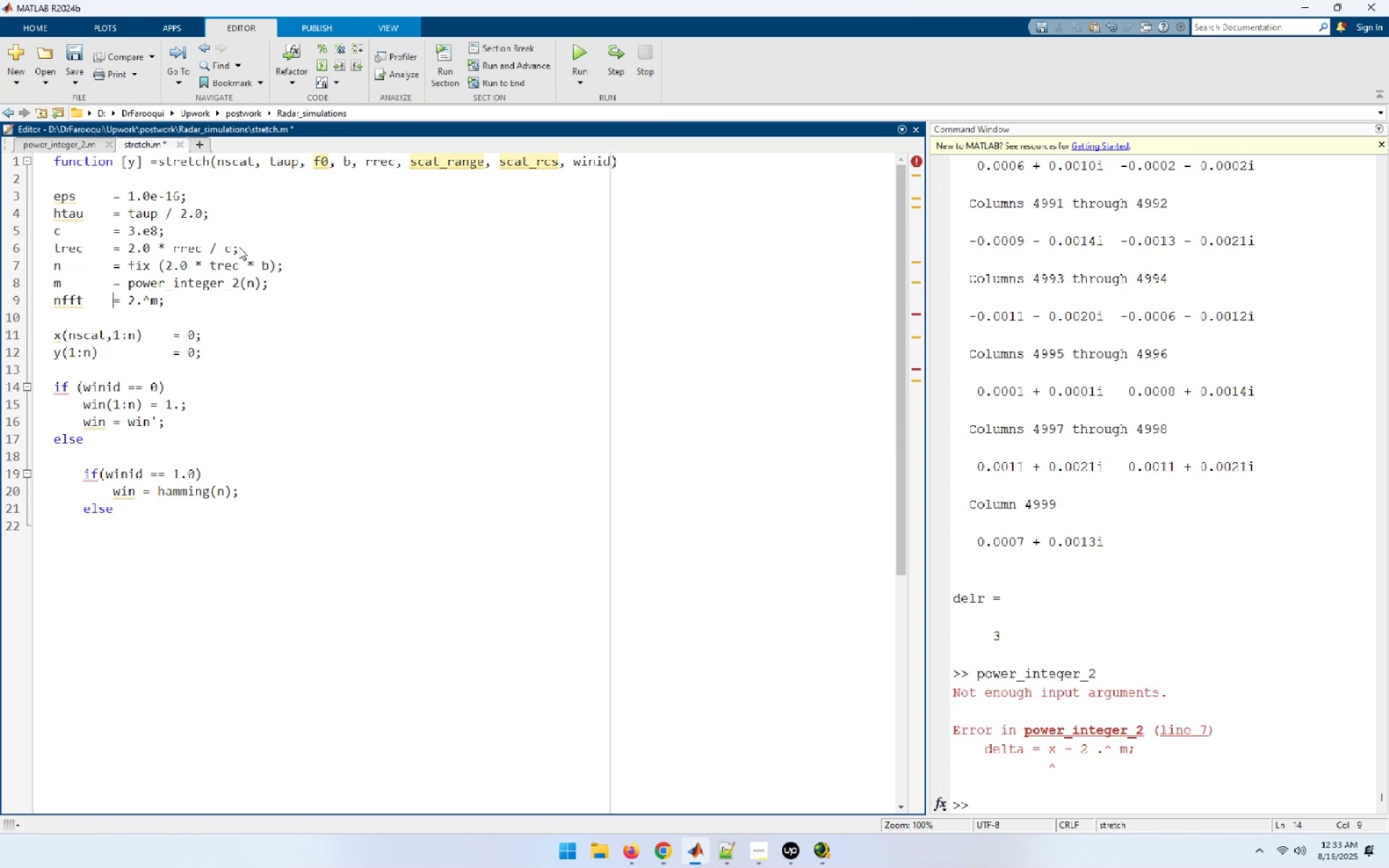 
key(ArrowUp)
 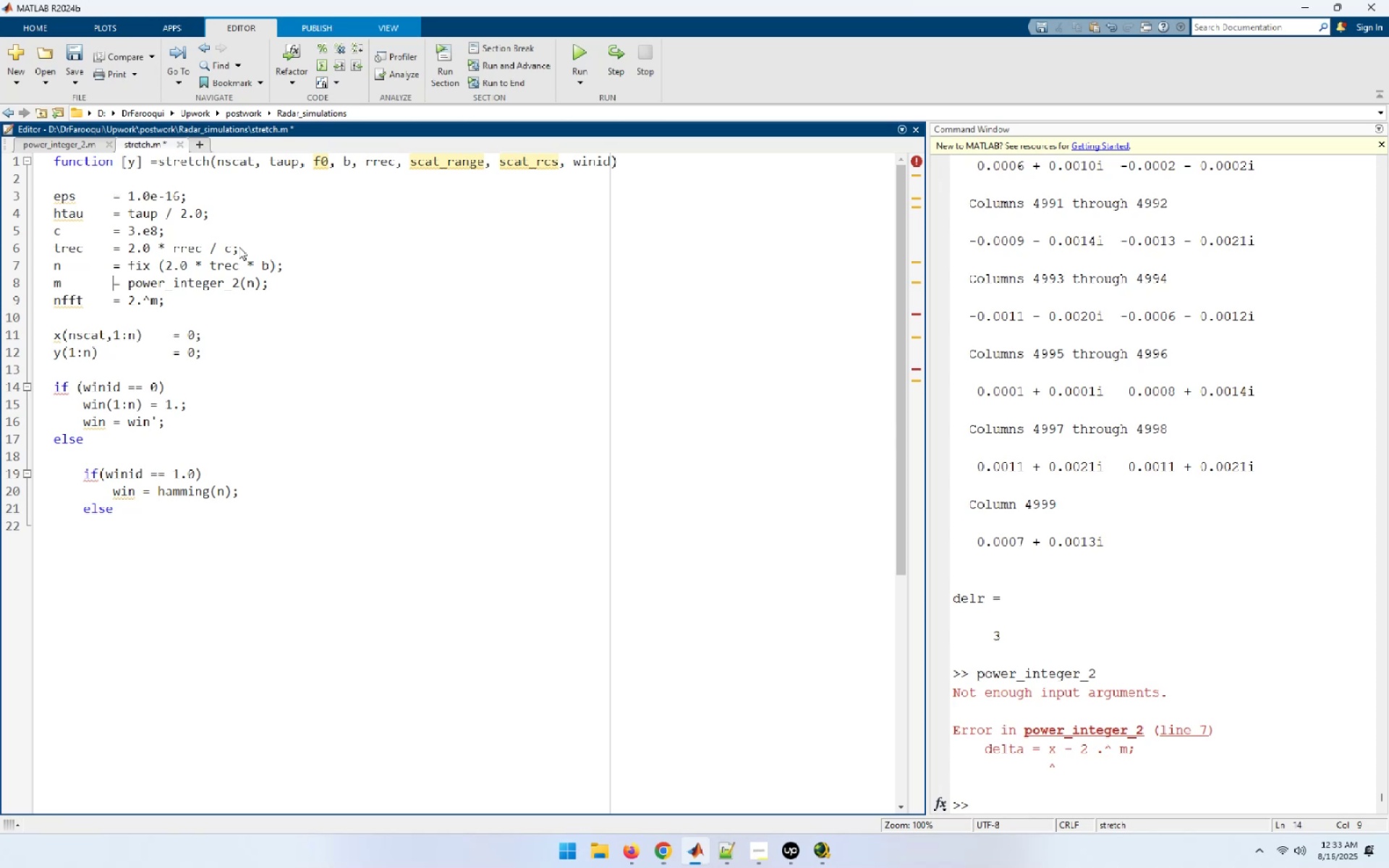 
key(ArrowUp)
 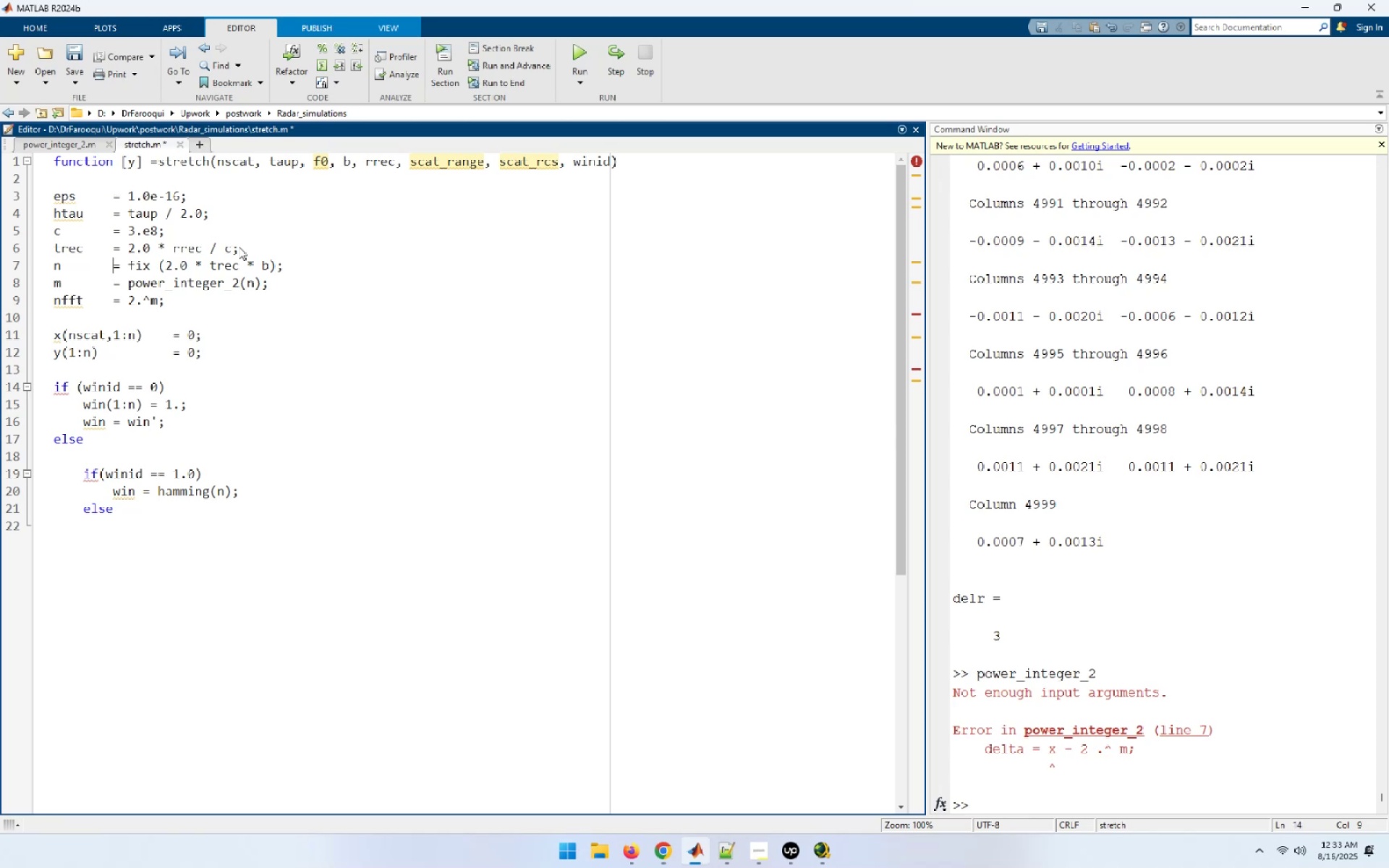 
key(ArrowUp)
 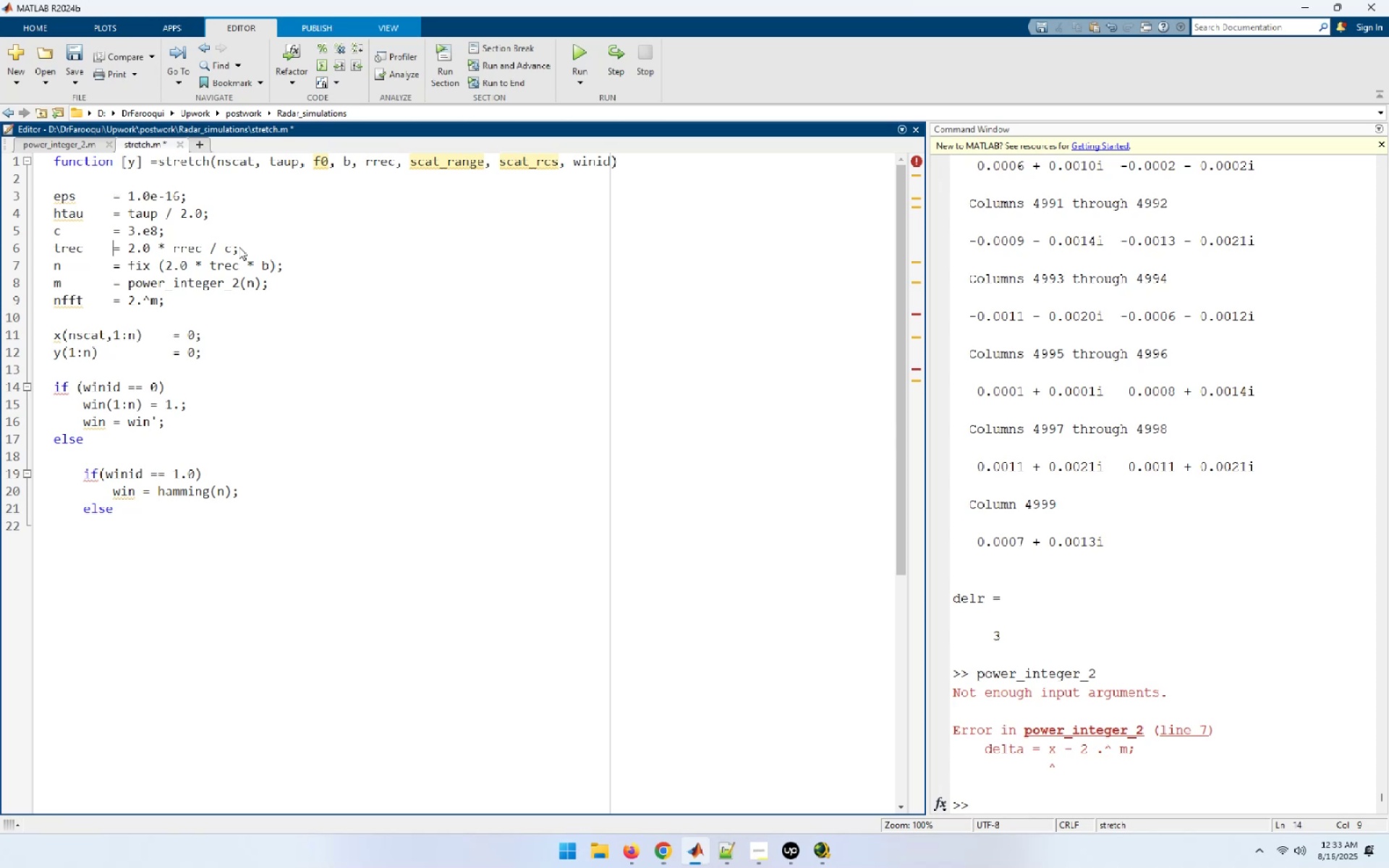 
key(ArrowUp)
 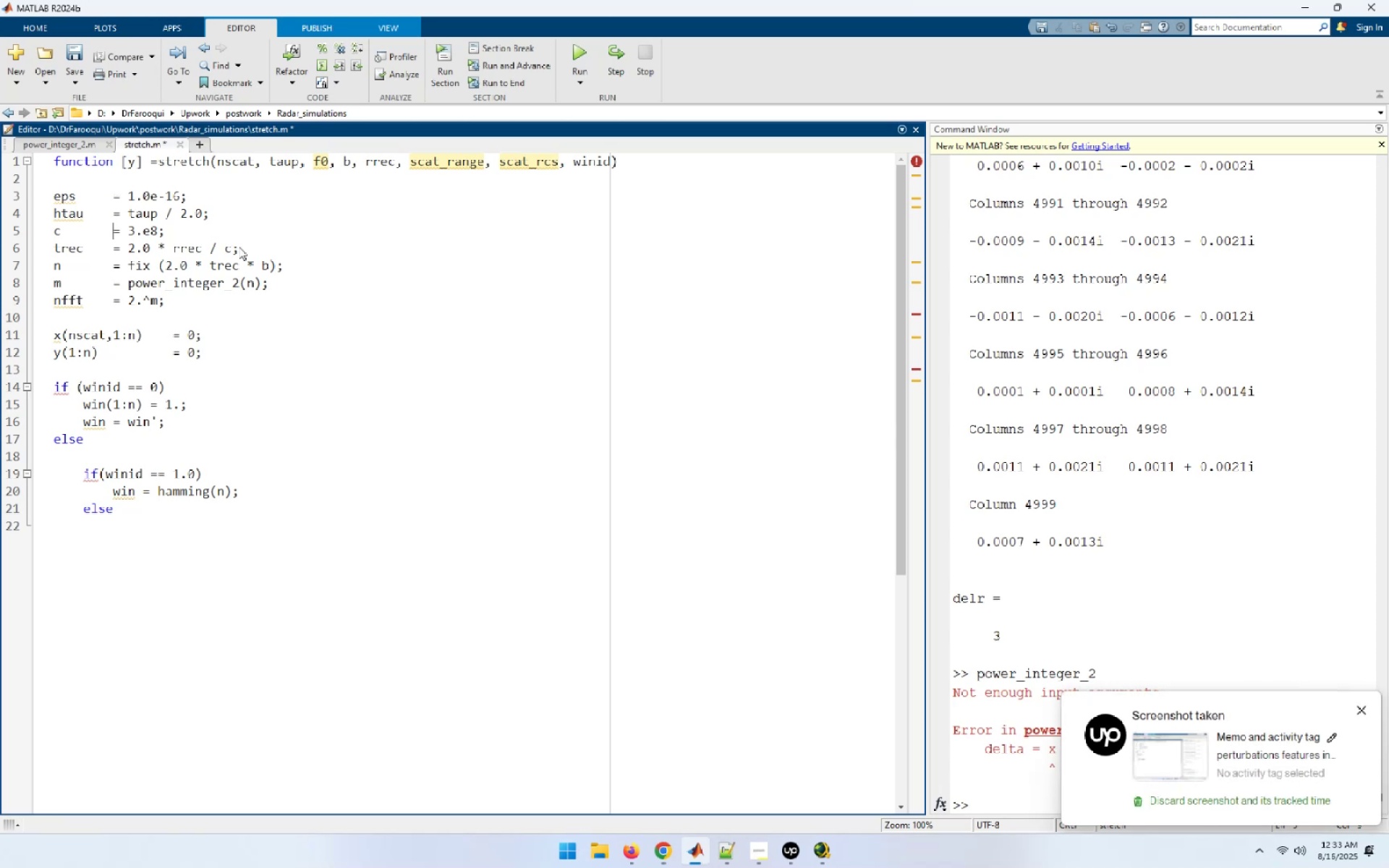 
key(ArrowDown)
 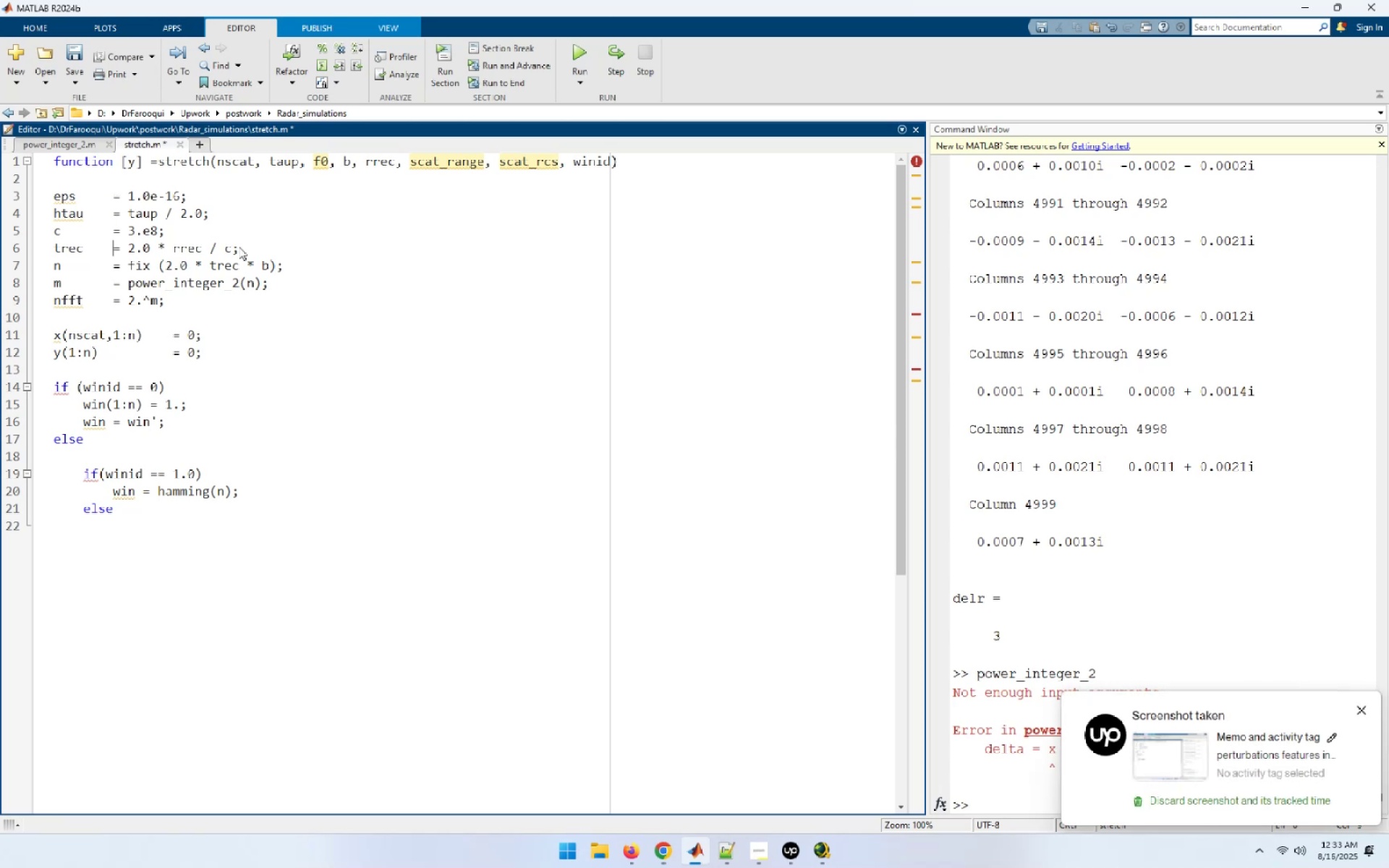 
key(ArrowDown)
 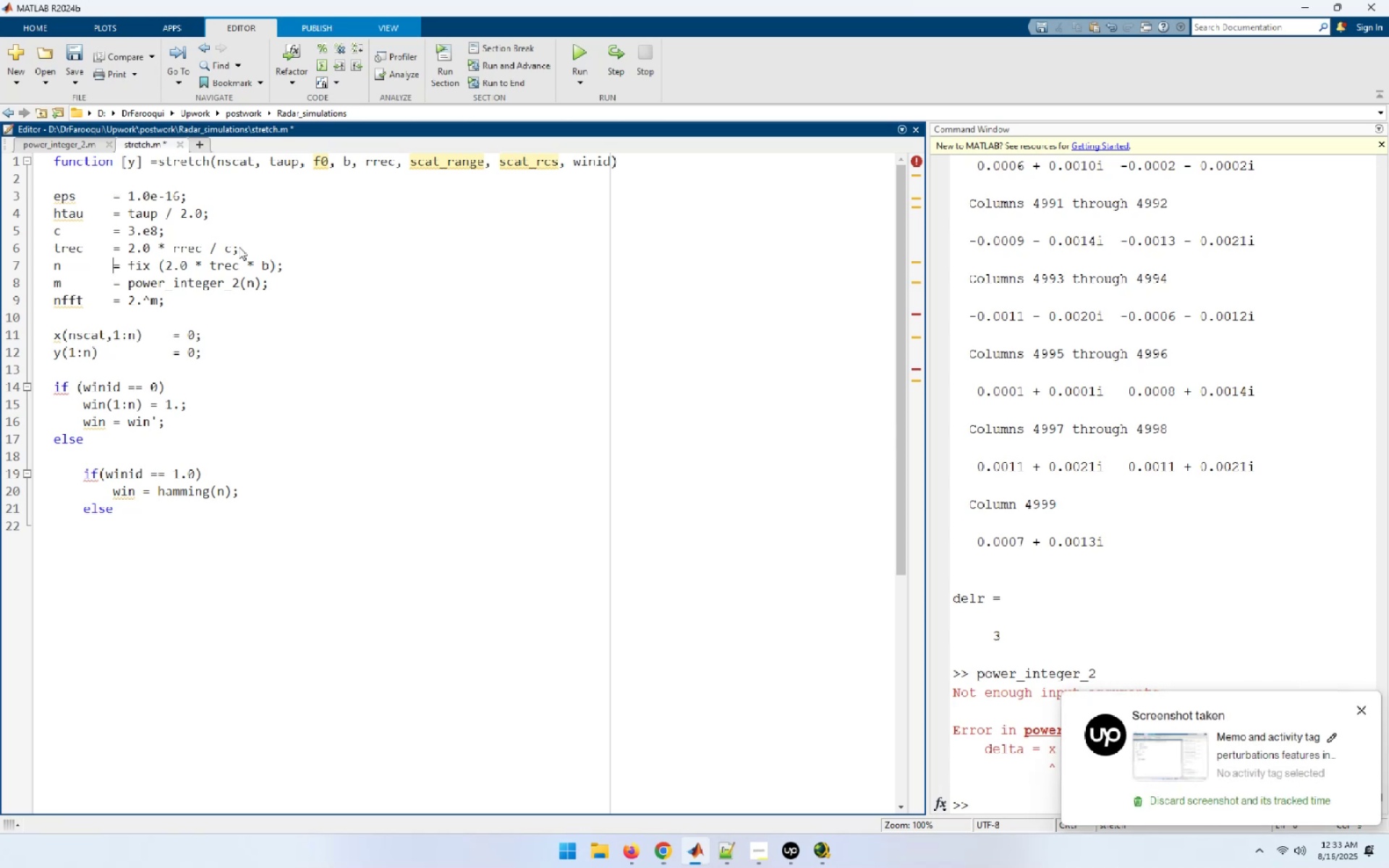 
key(ArrowDown)
 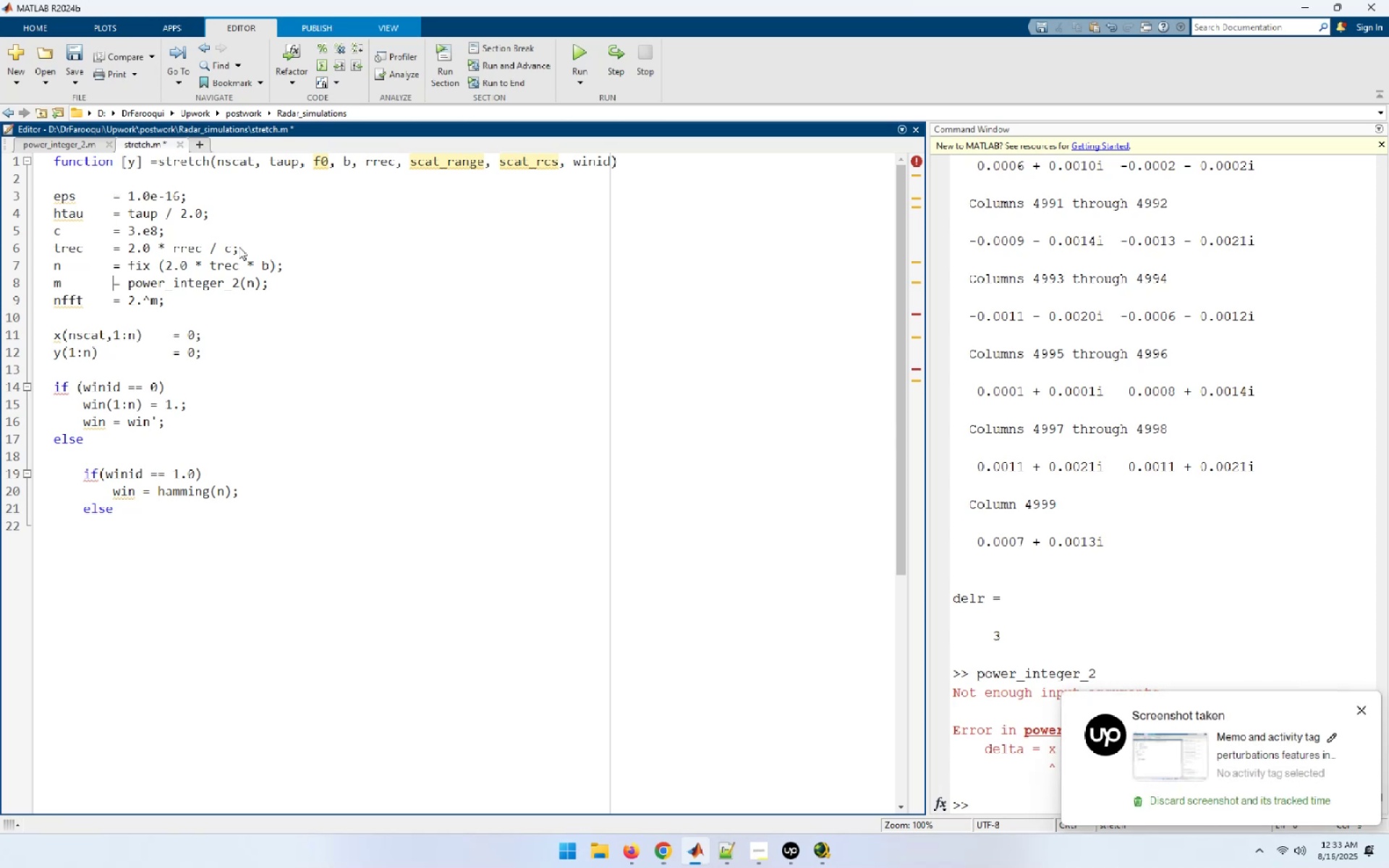 
key(ArrowDown)
 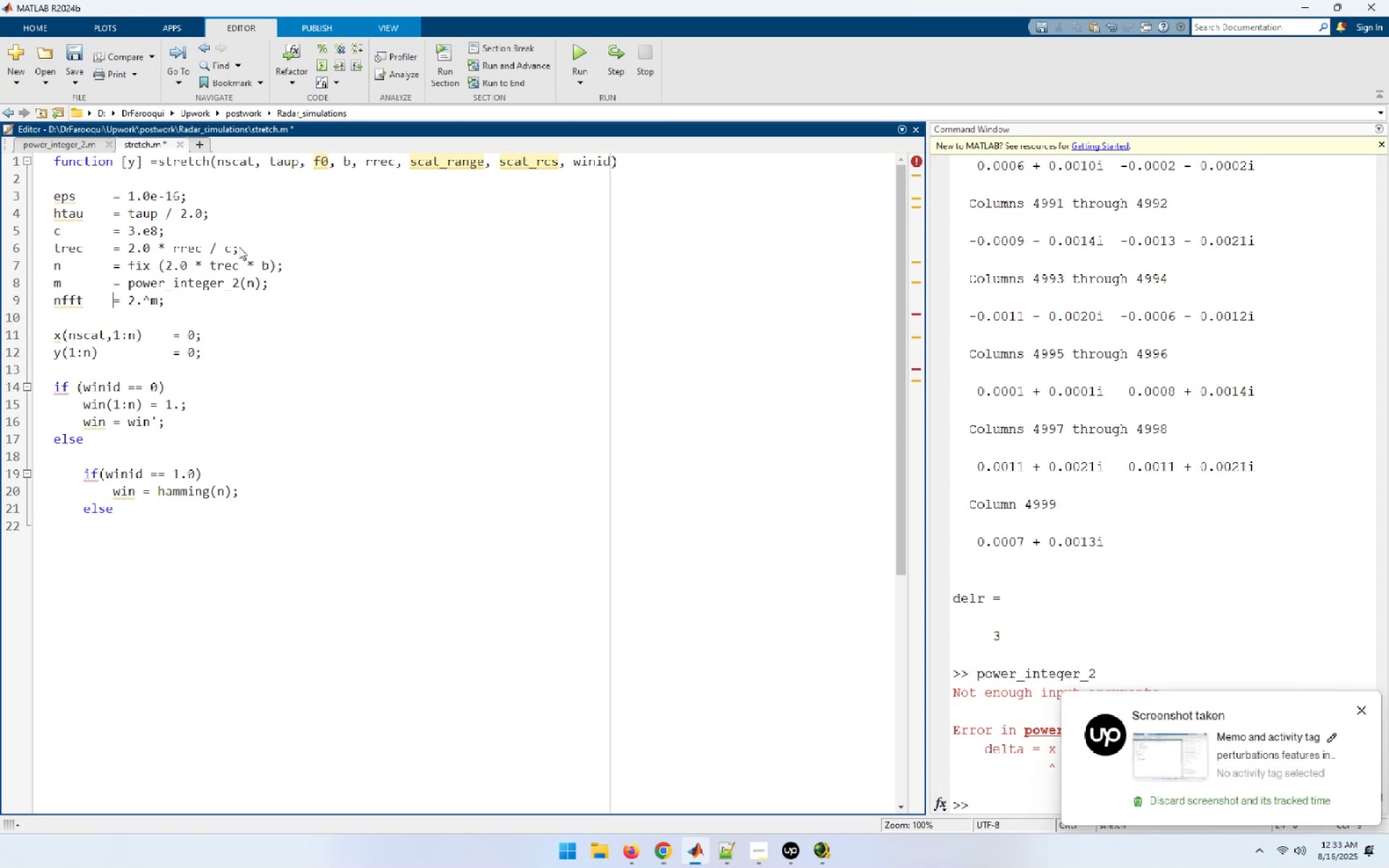 
key(ArrowDown)
 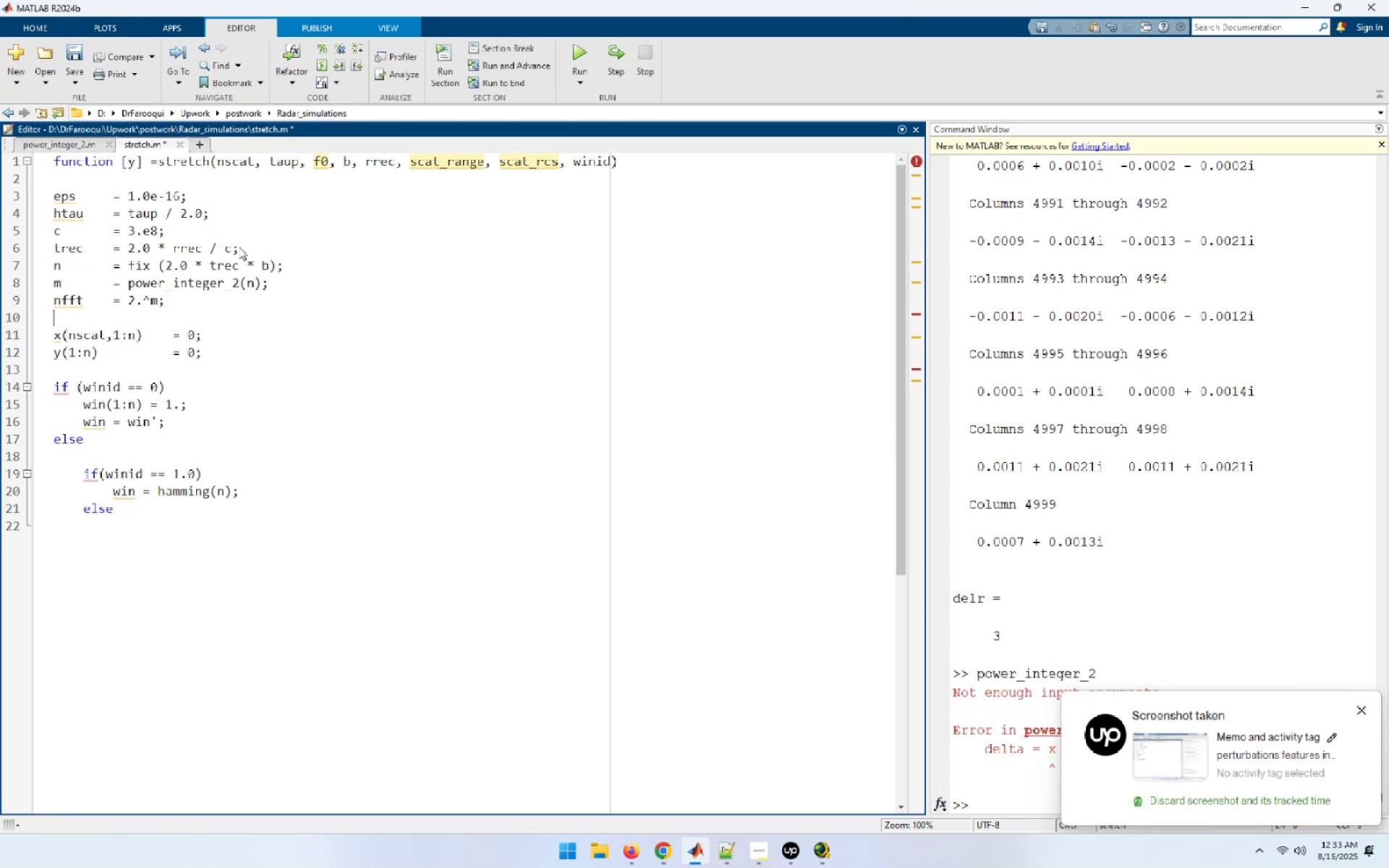 
key(ArrowDown)
 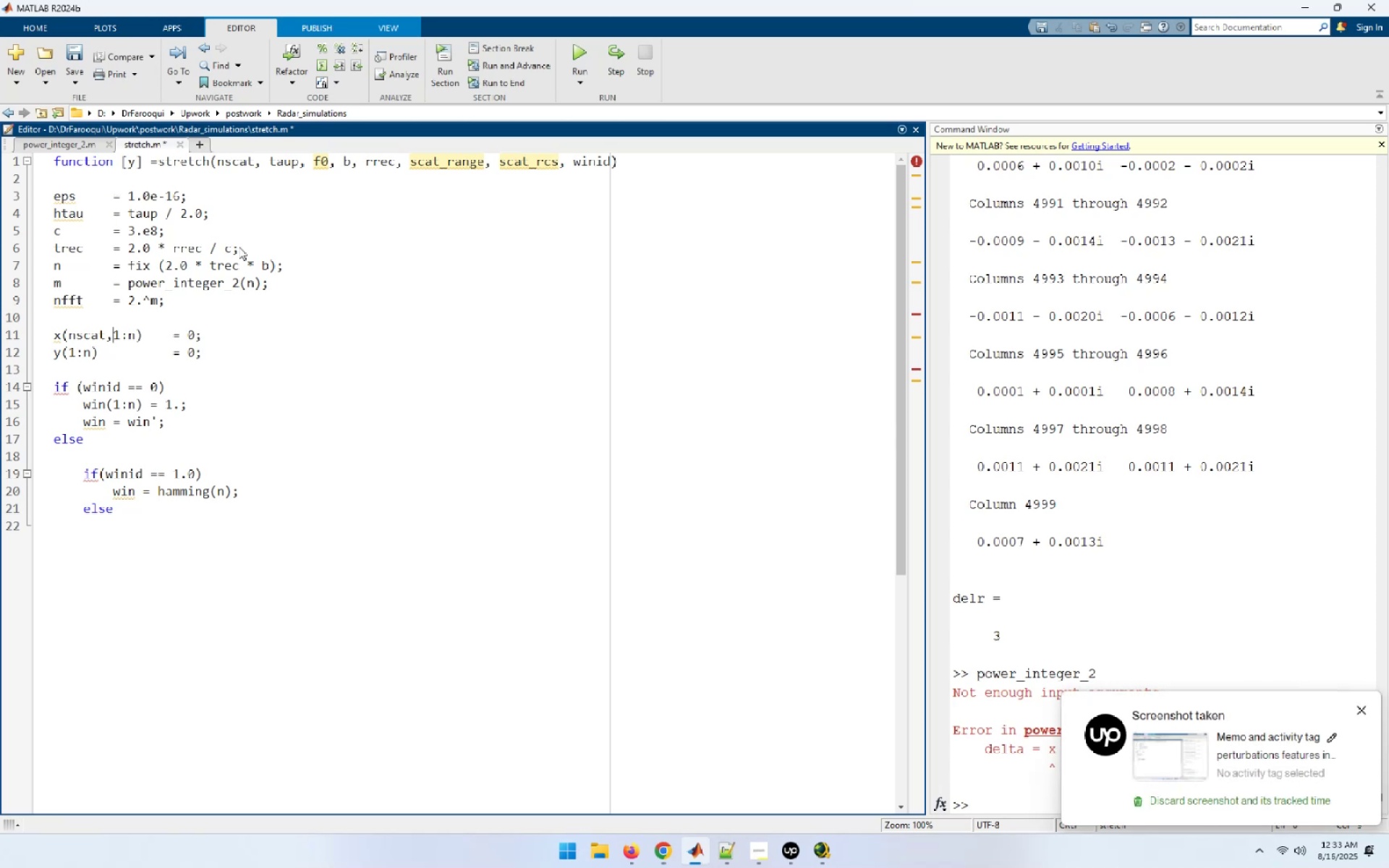 
key(ArrowDown)
 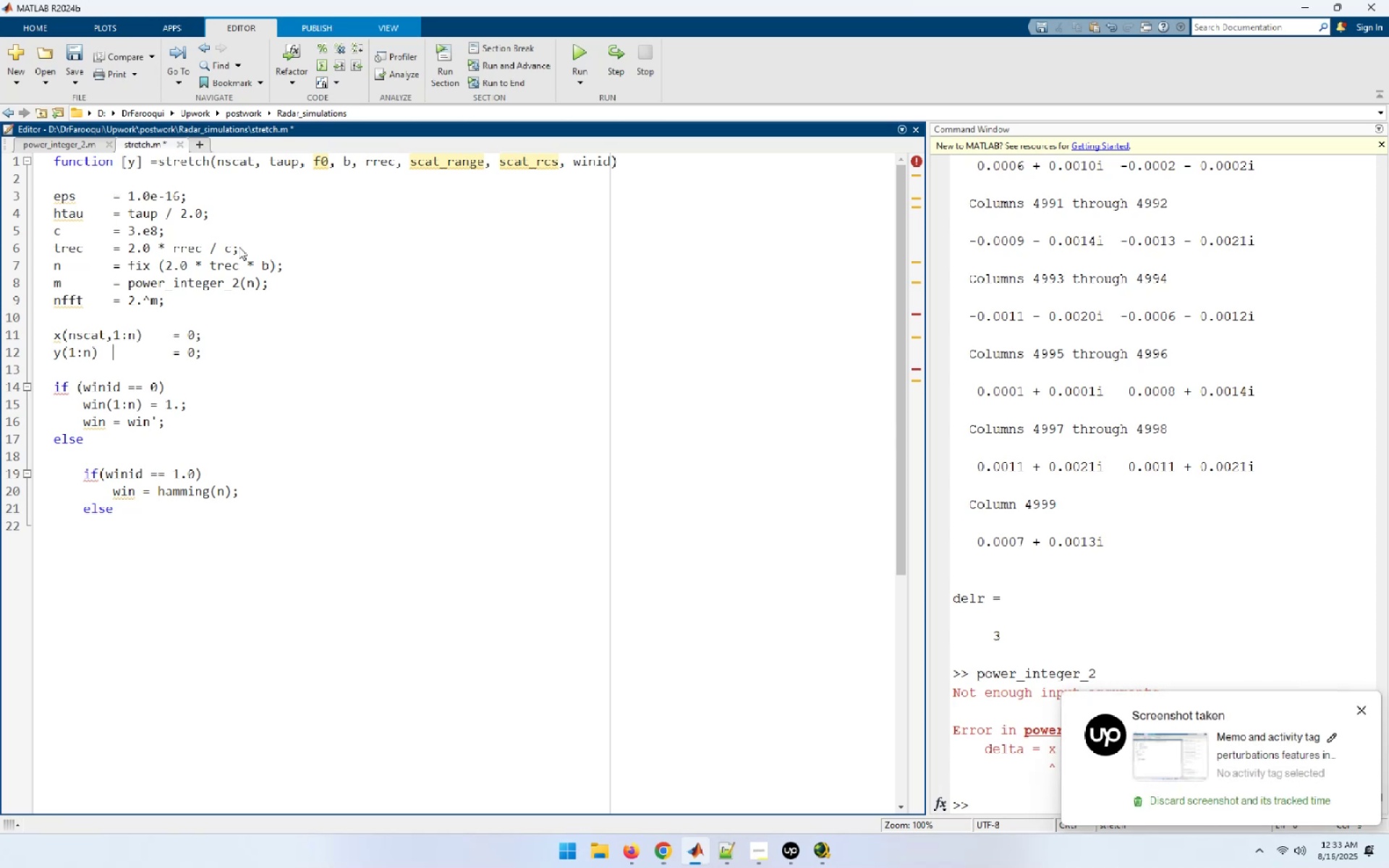 
key(ArrowDown)
 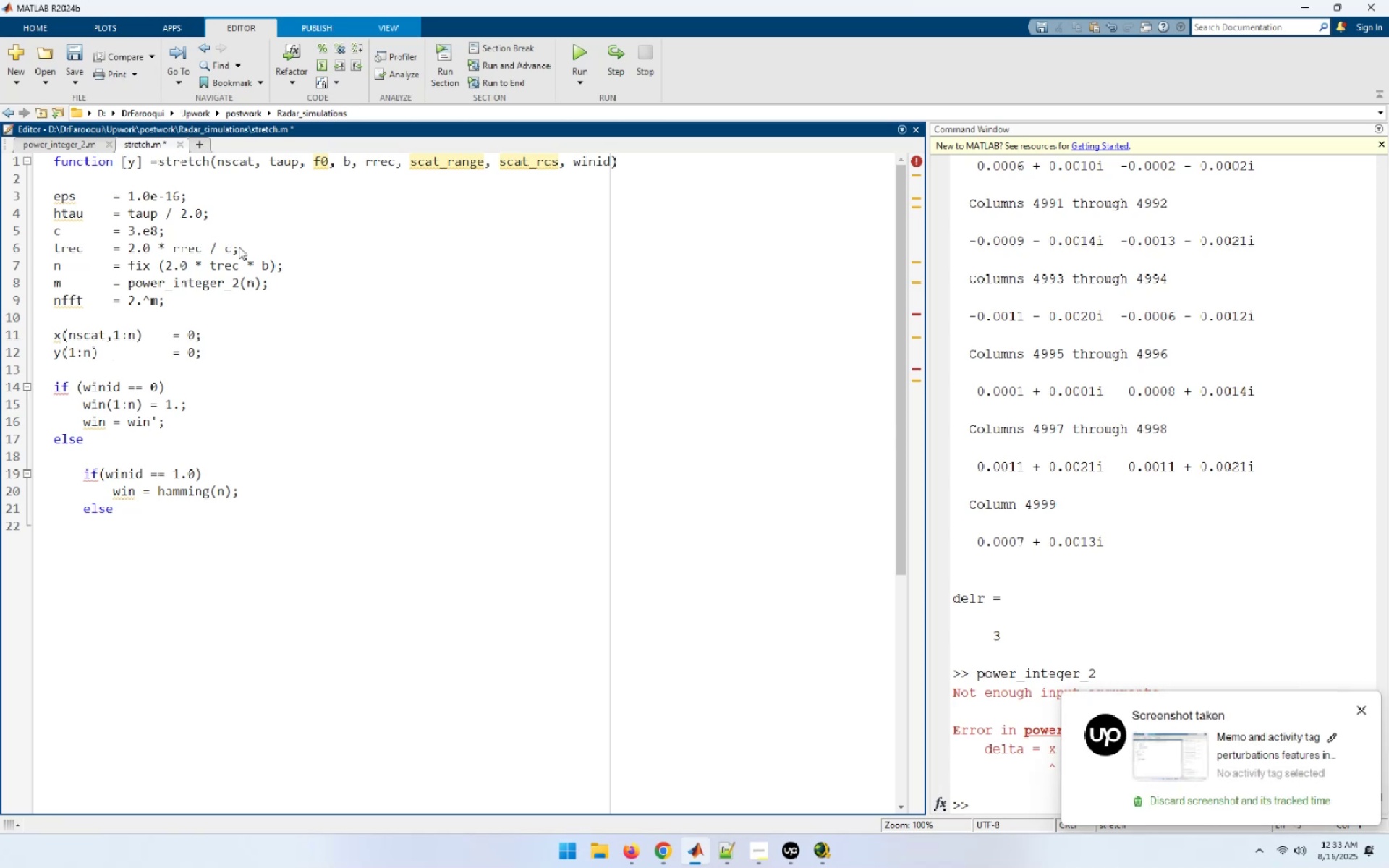 
key(ArrowDown)
 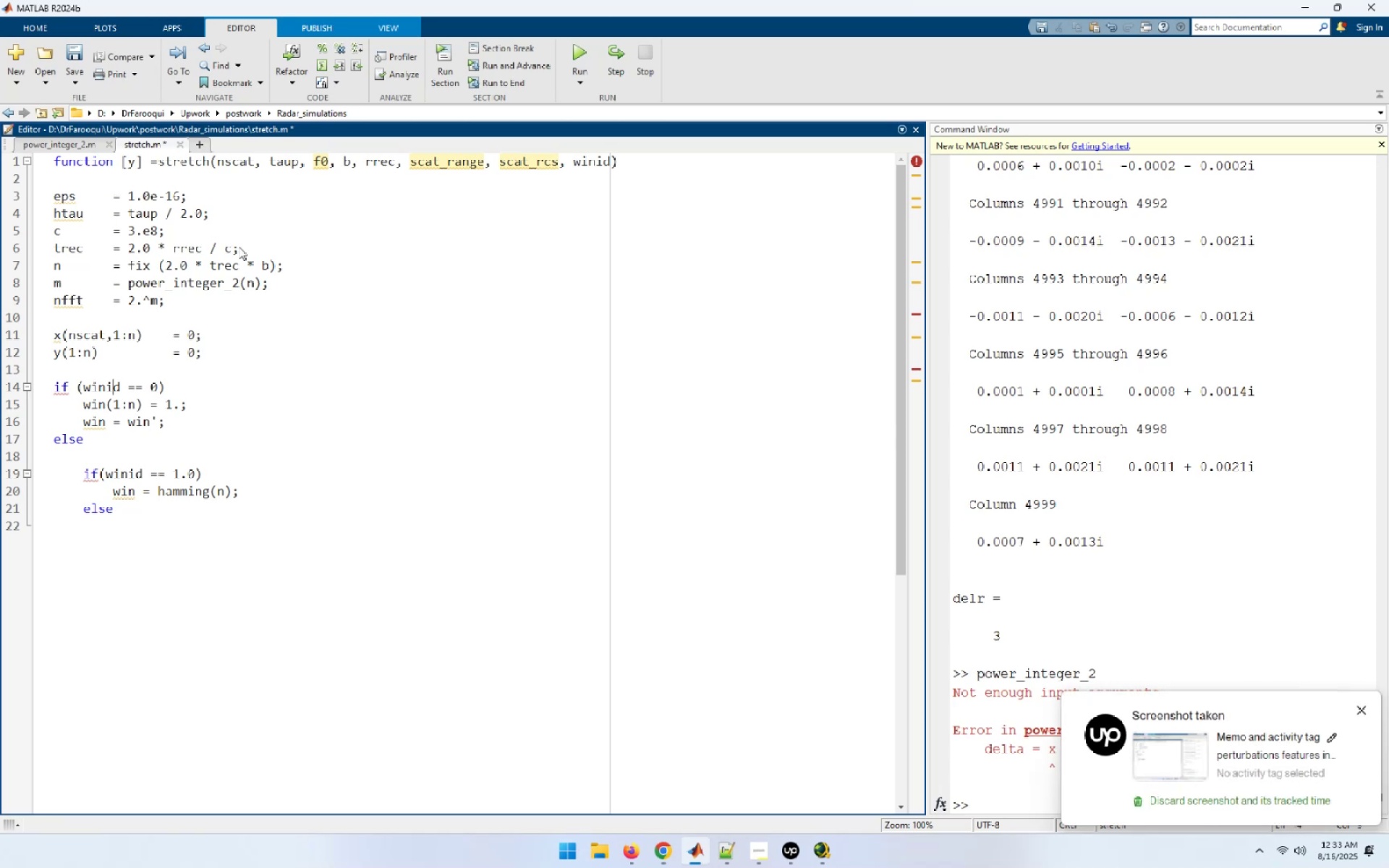 
key(ArrowDown)
 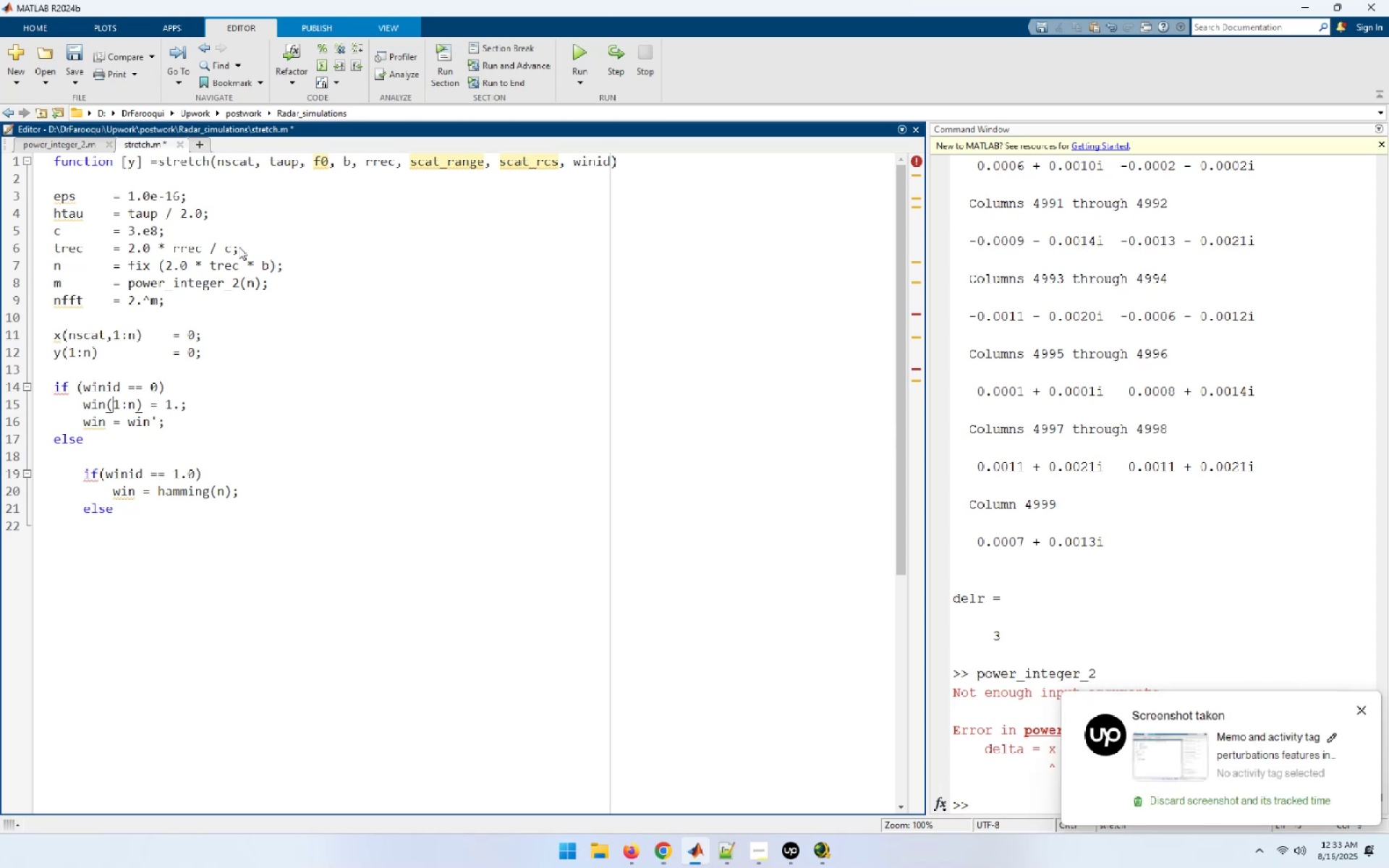 
key(ArrowDown)
 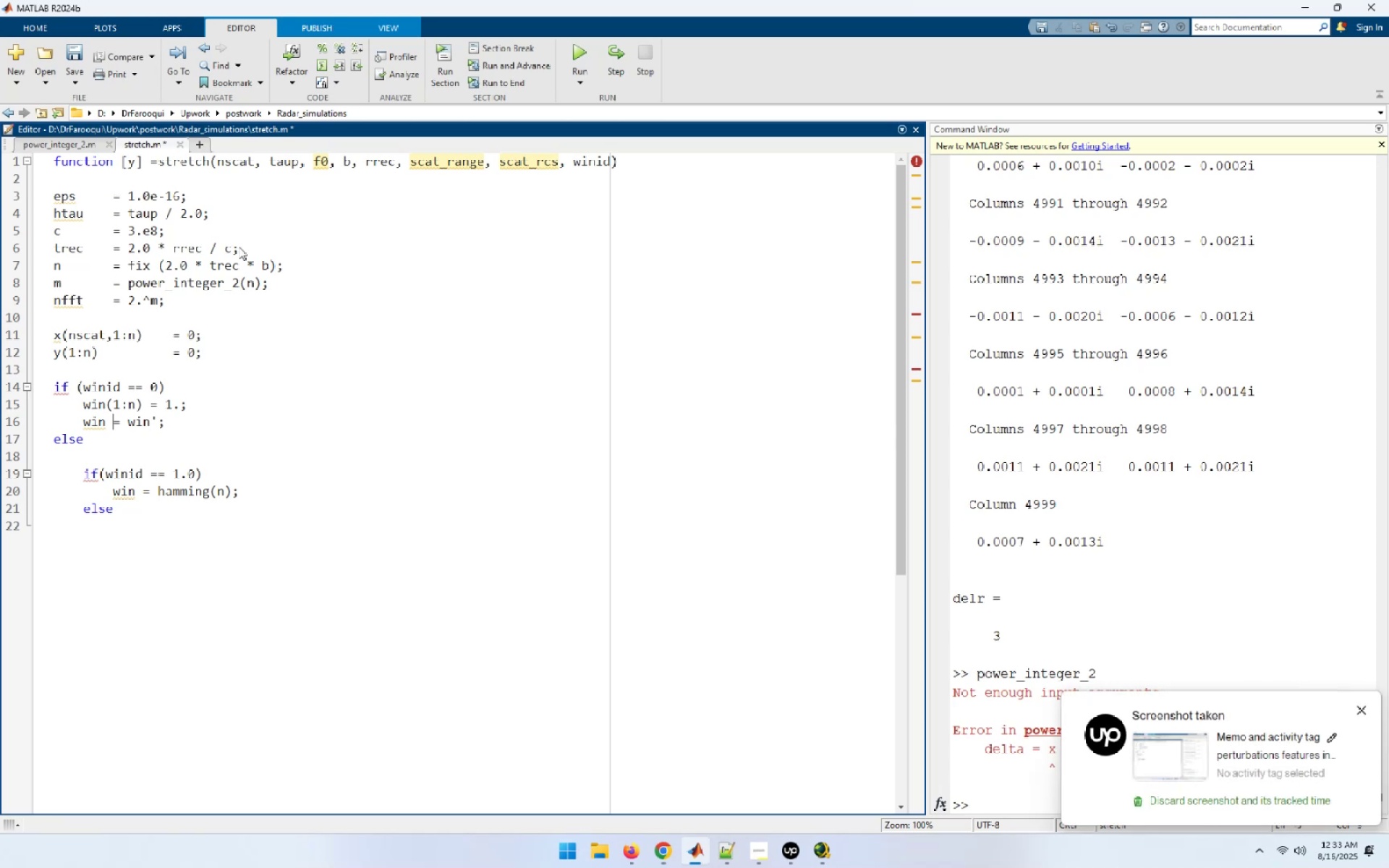 
key(ArrowDown)
 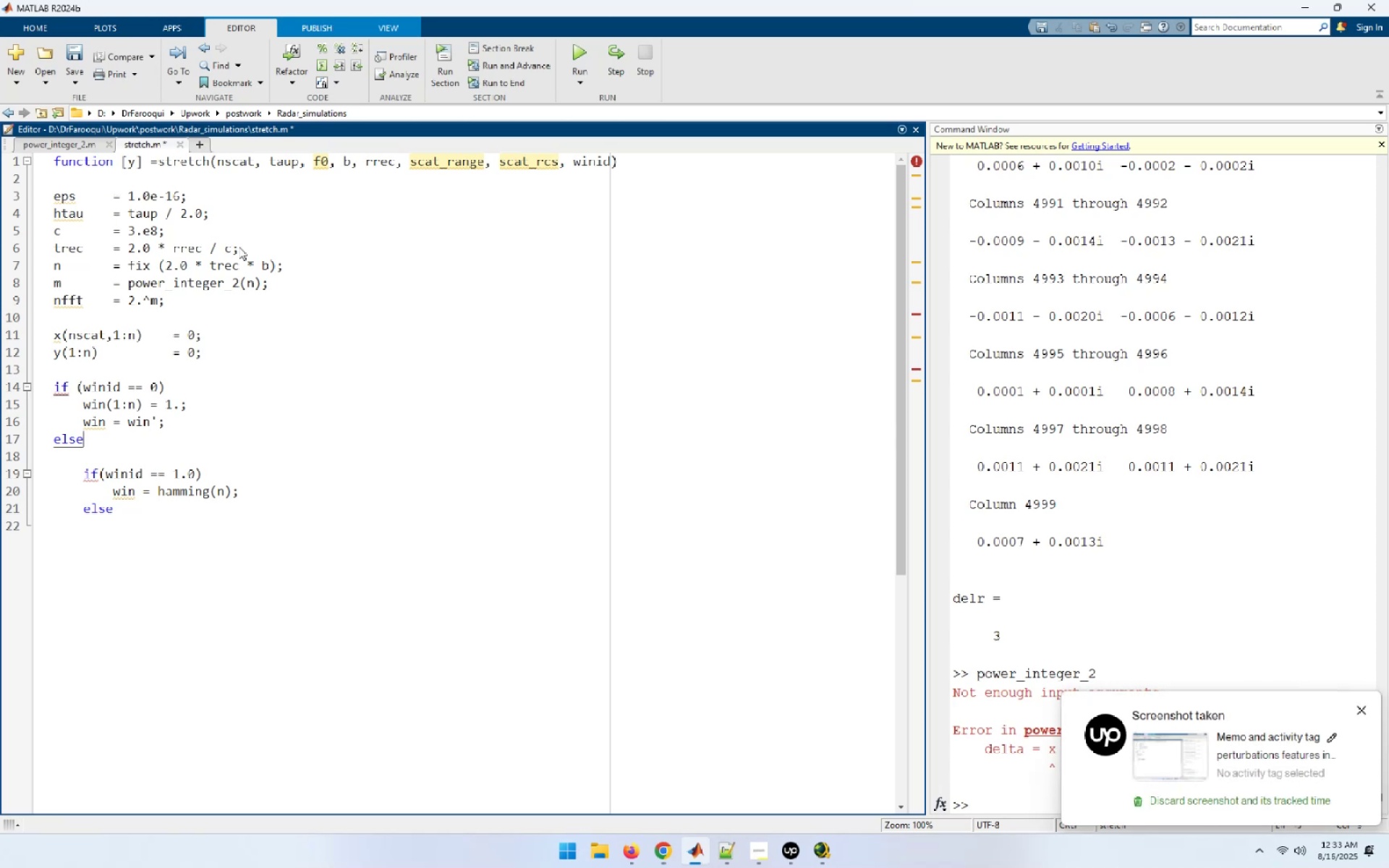 
key(ArrowDown)
 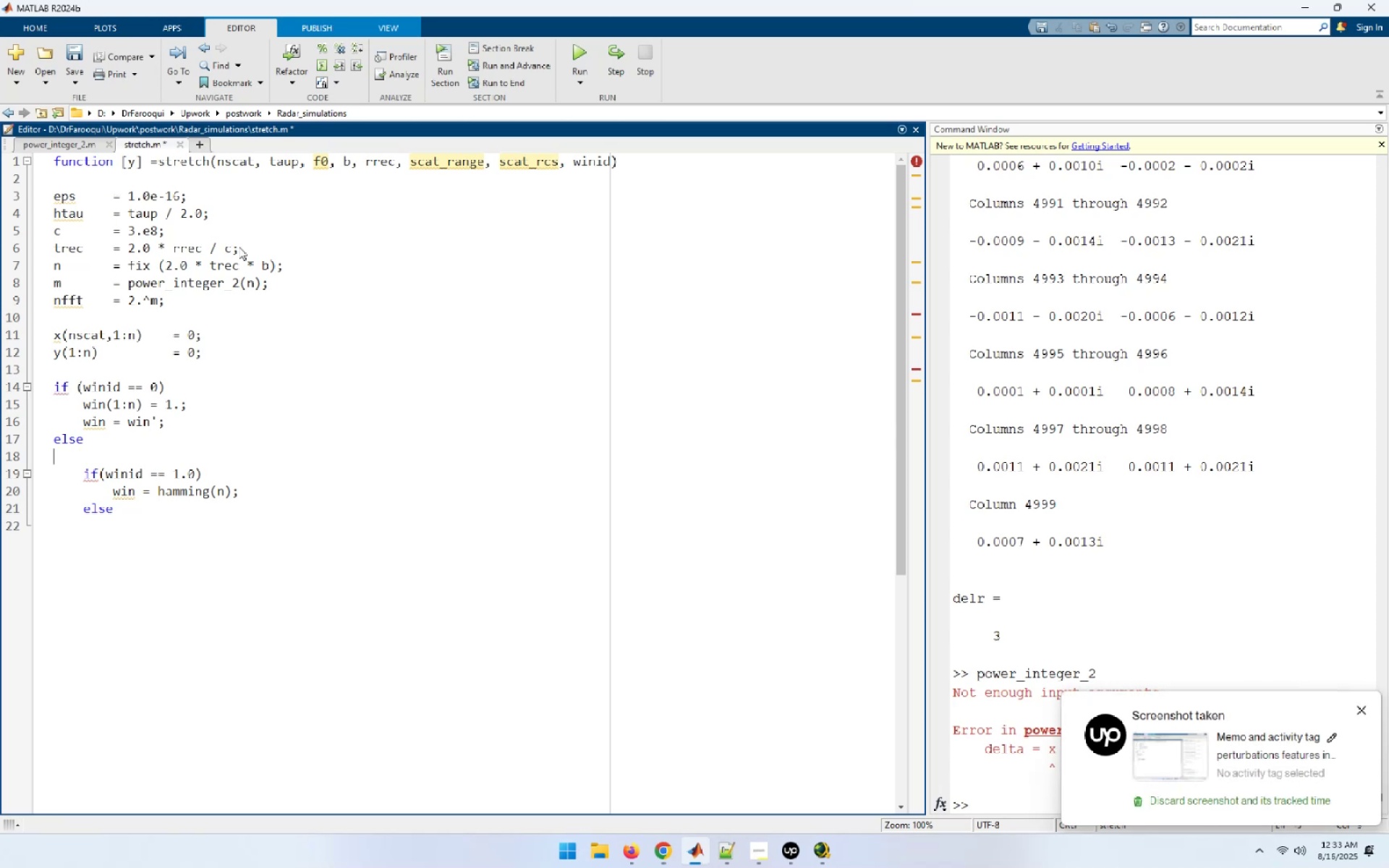 
key(ArrowDown)
 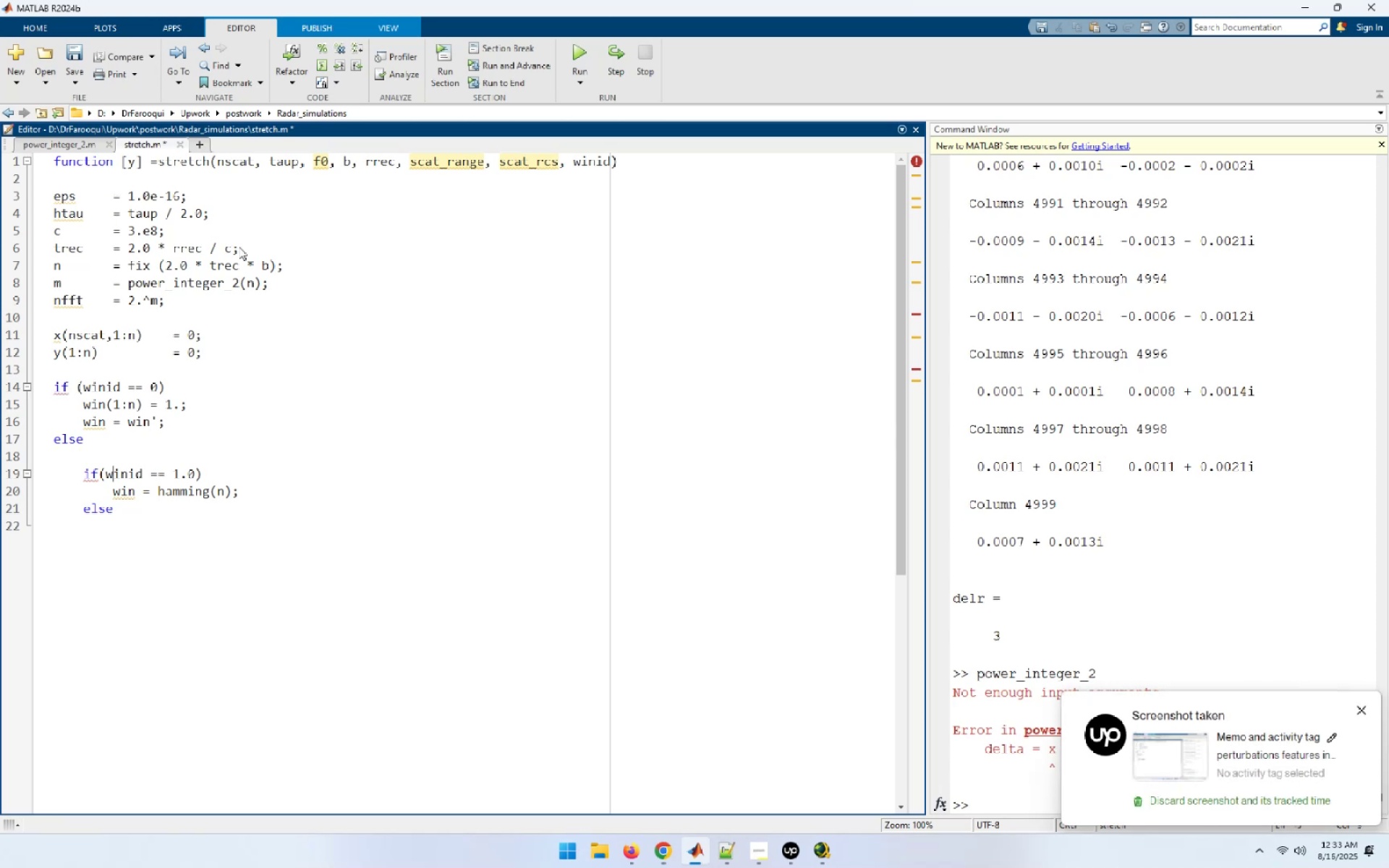 
key(ArrowDown)
 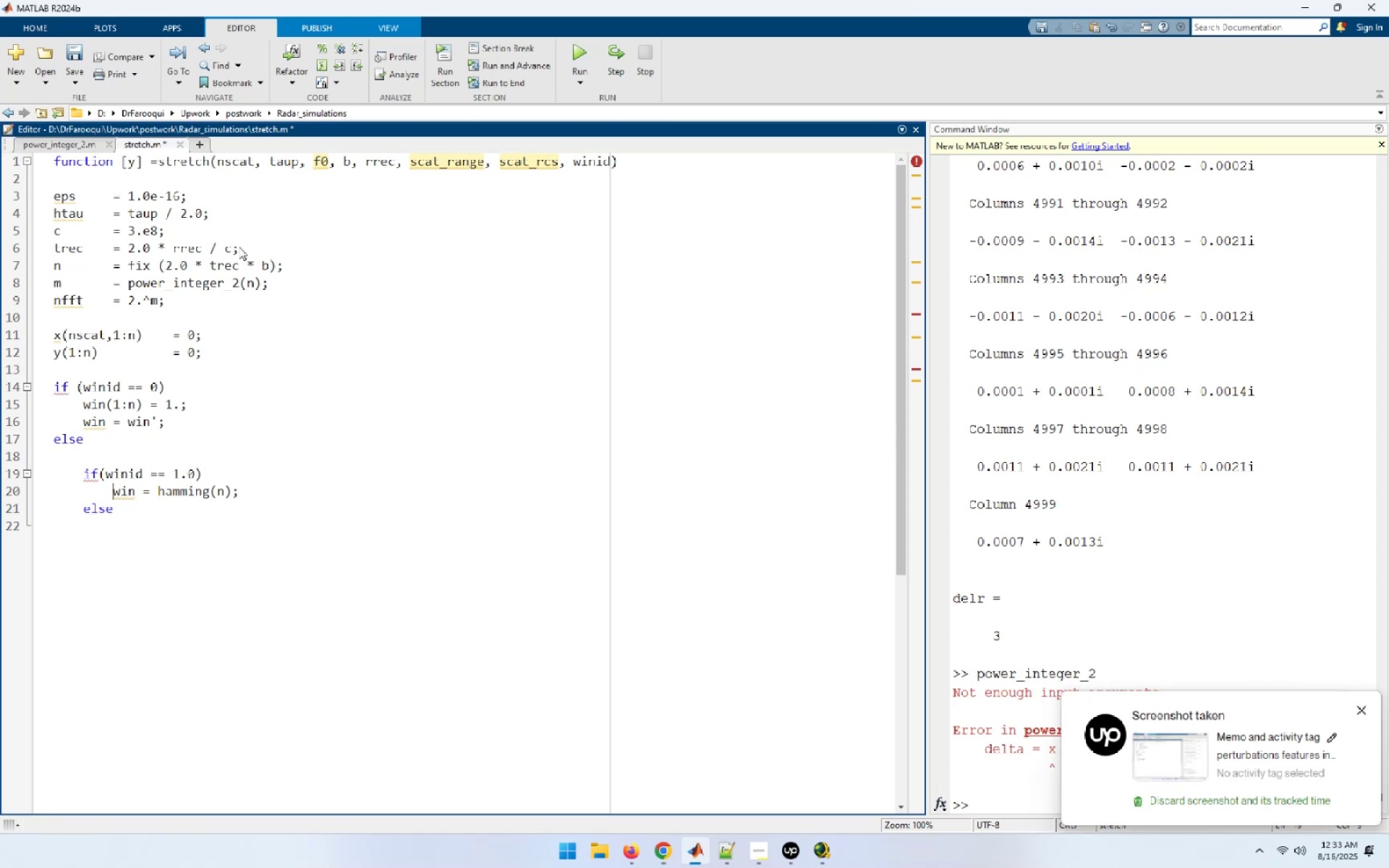 
key(ArrowDown)
 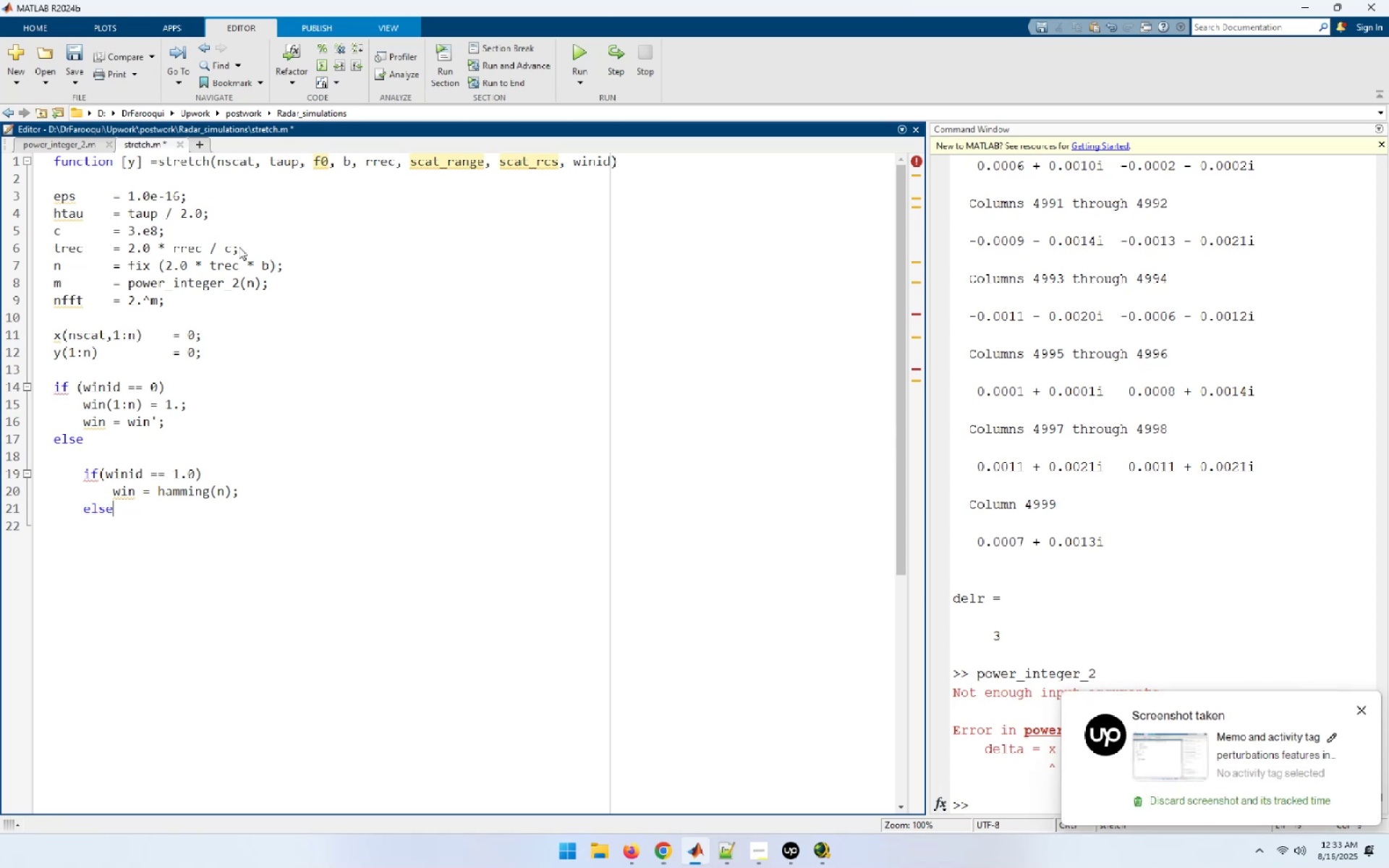 
key(ArrowDown)
 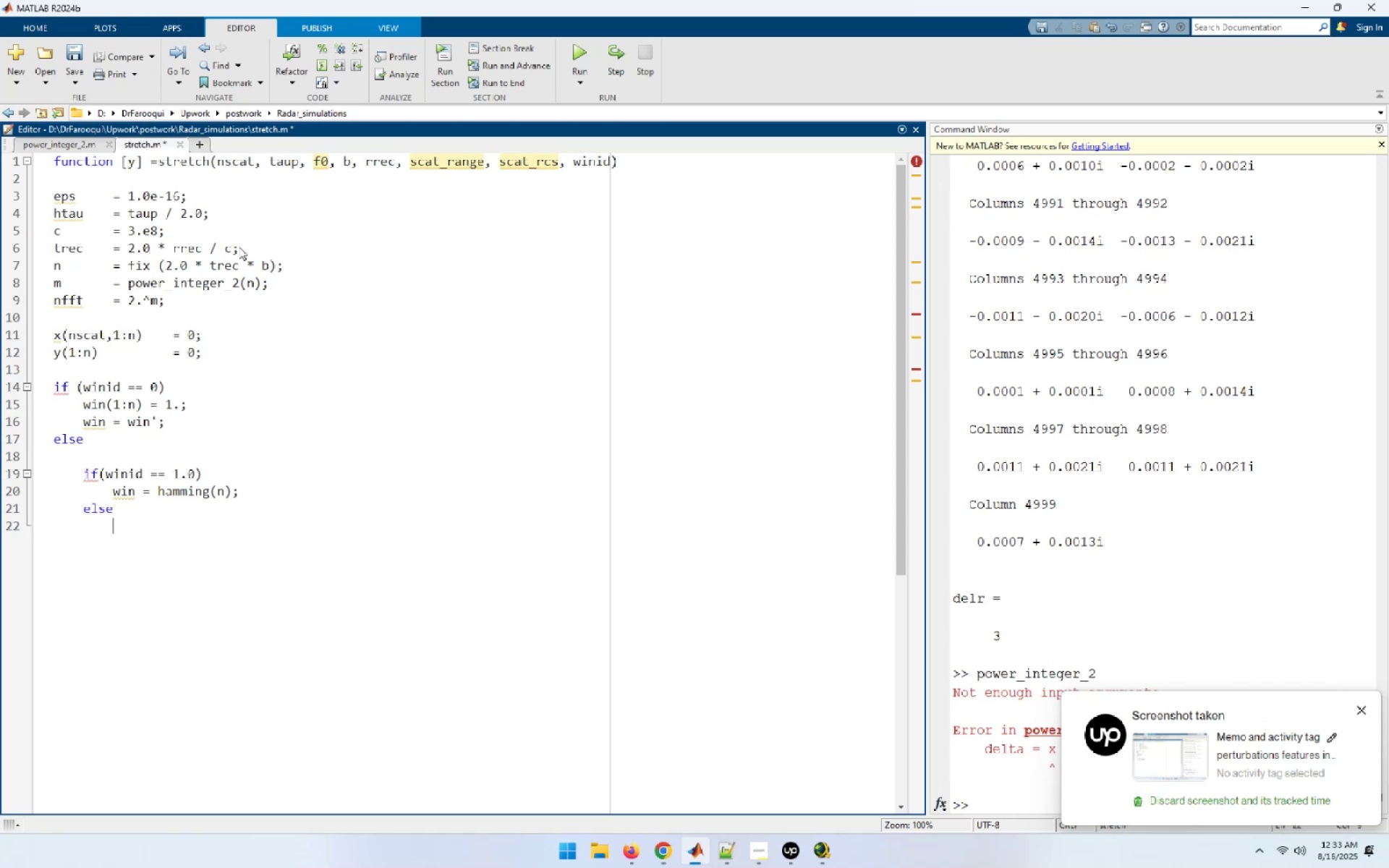 
key(ArrowDown)
 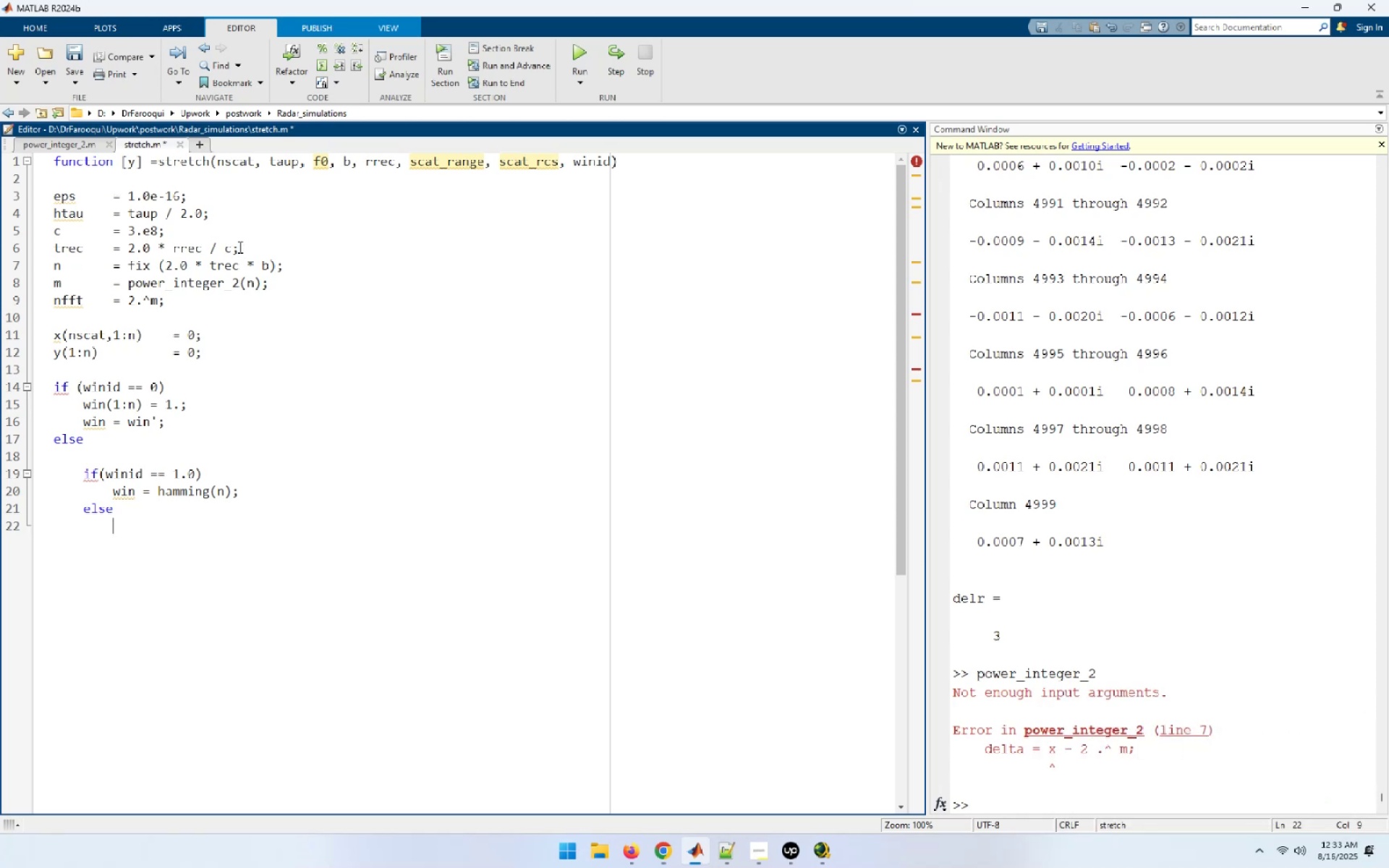 
wait(7.62)
 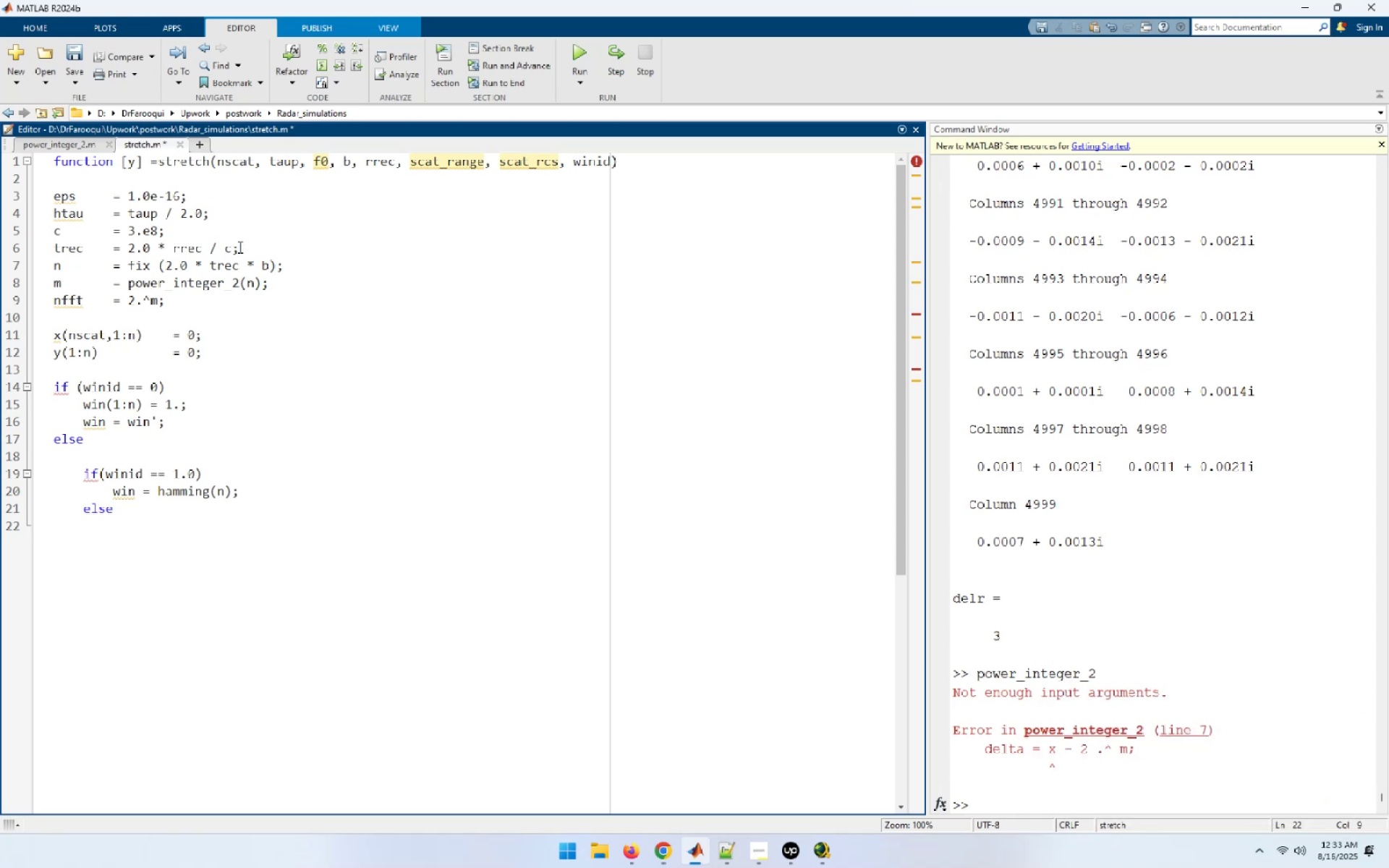 
key(ArrowUp)
 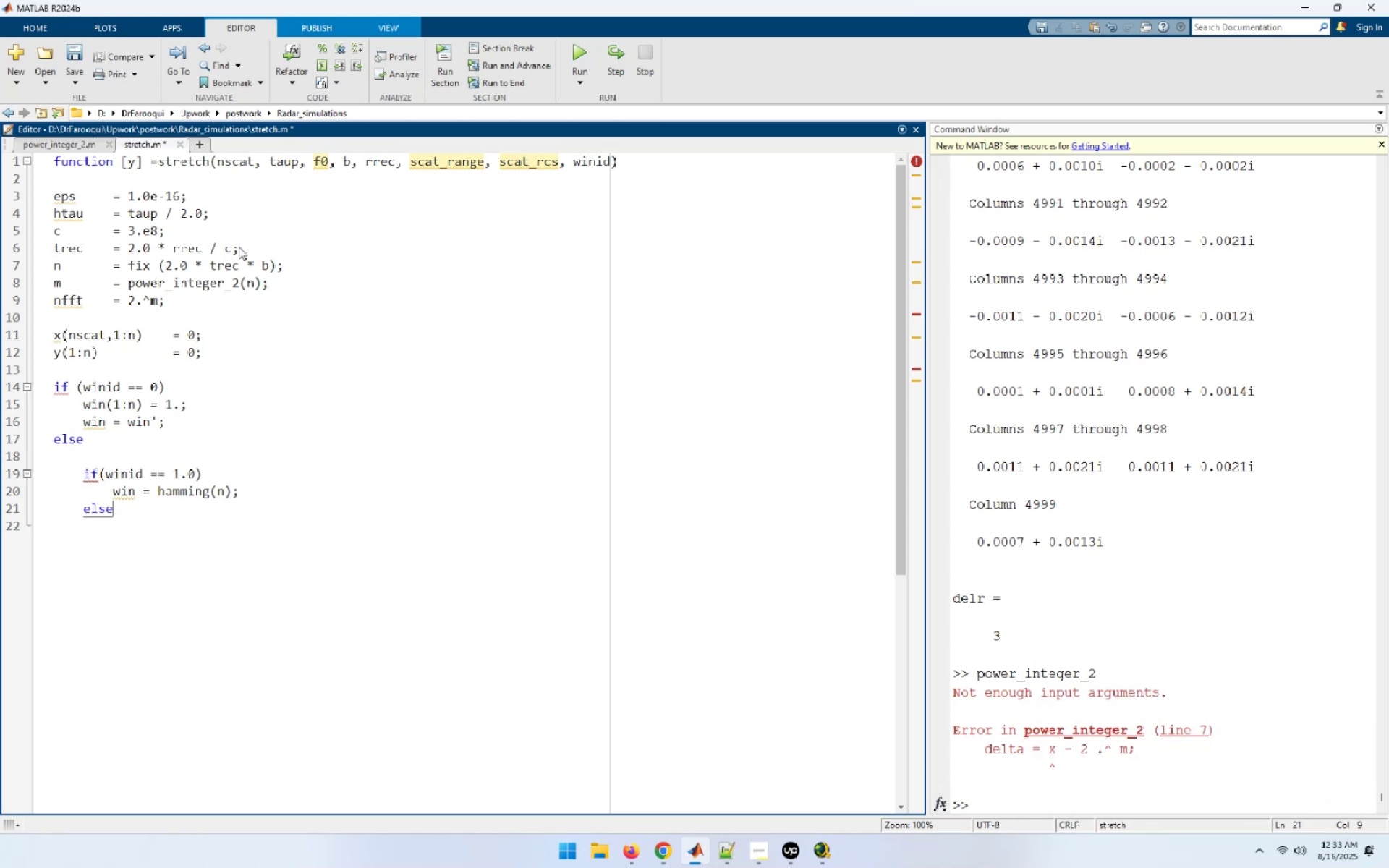 
key(ArrowDown)
 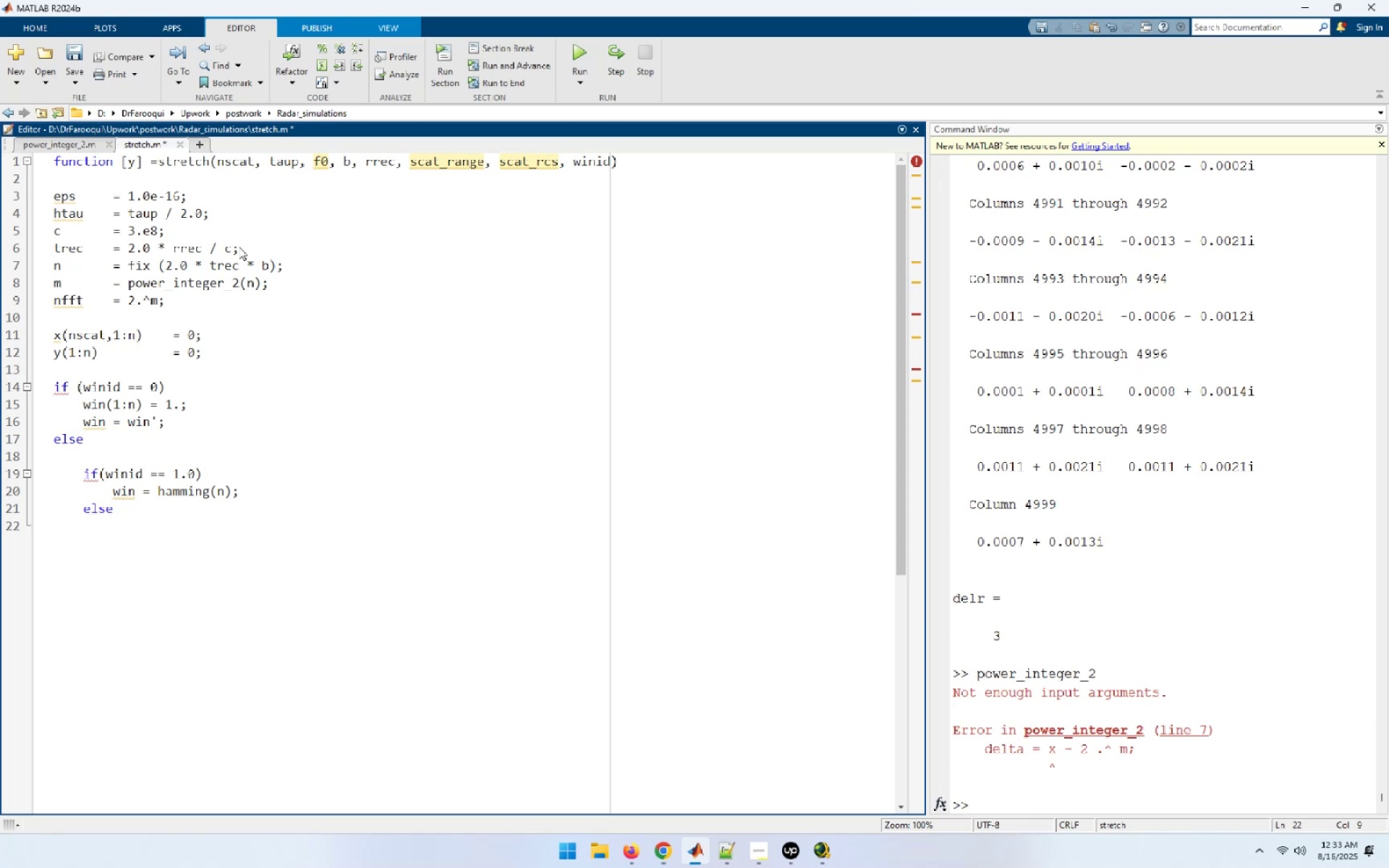 
type(if )
 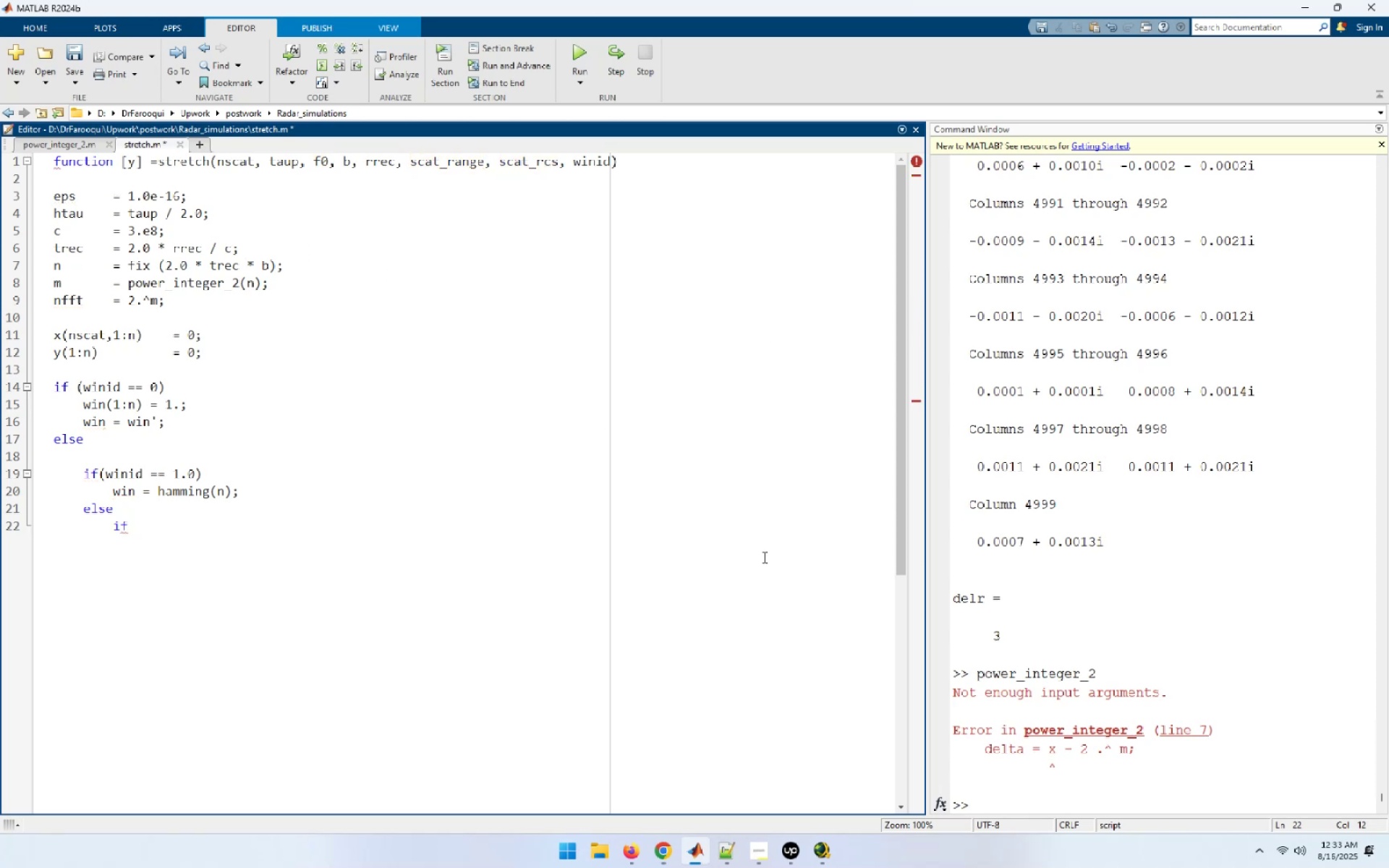 
left_click([700, 855])
 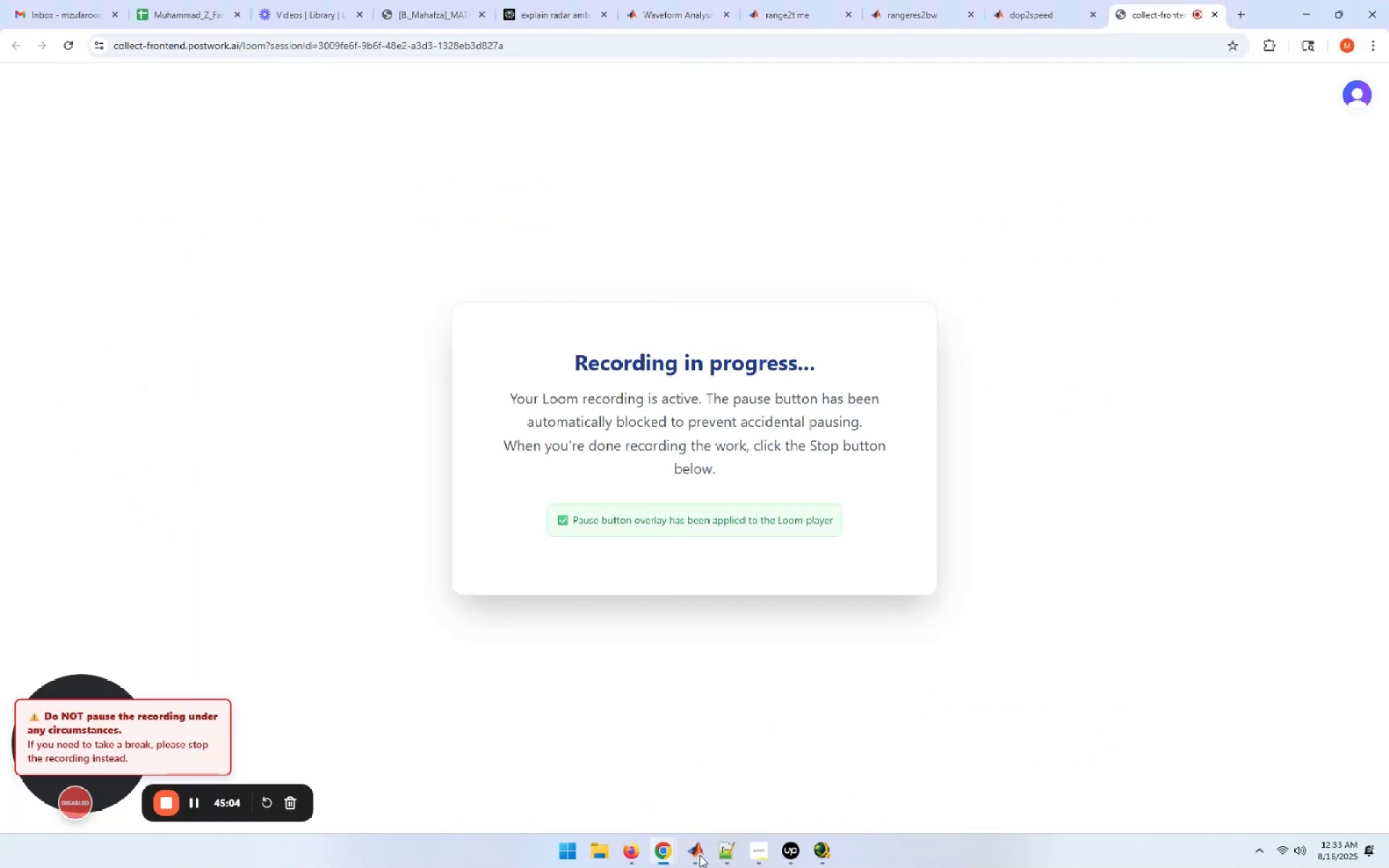 
left_click([700, 855])
 